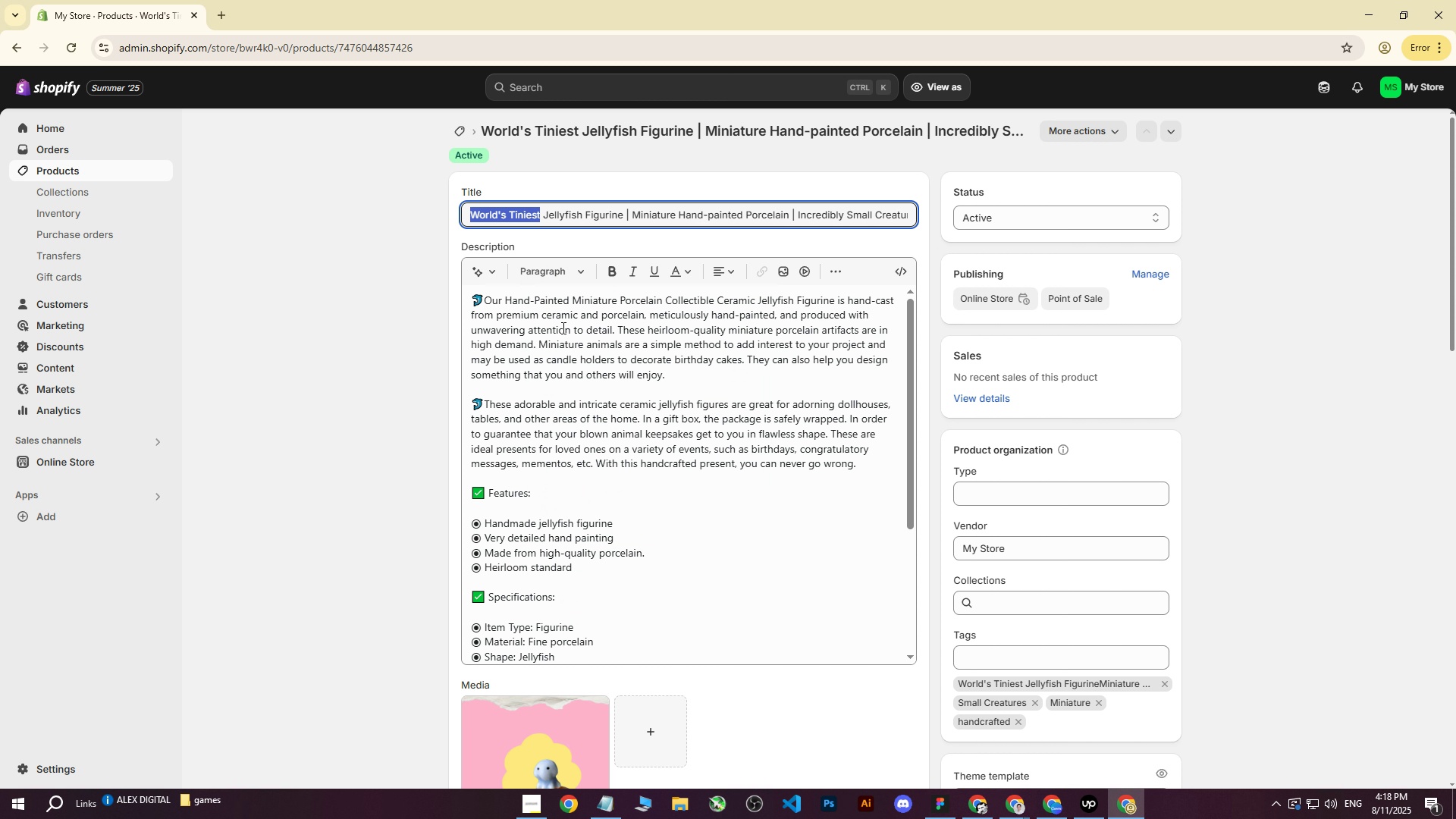 
double_click([48, 165])
 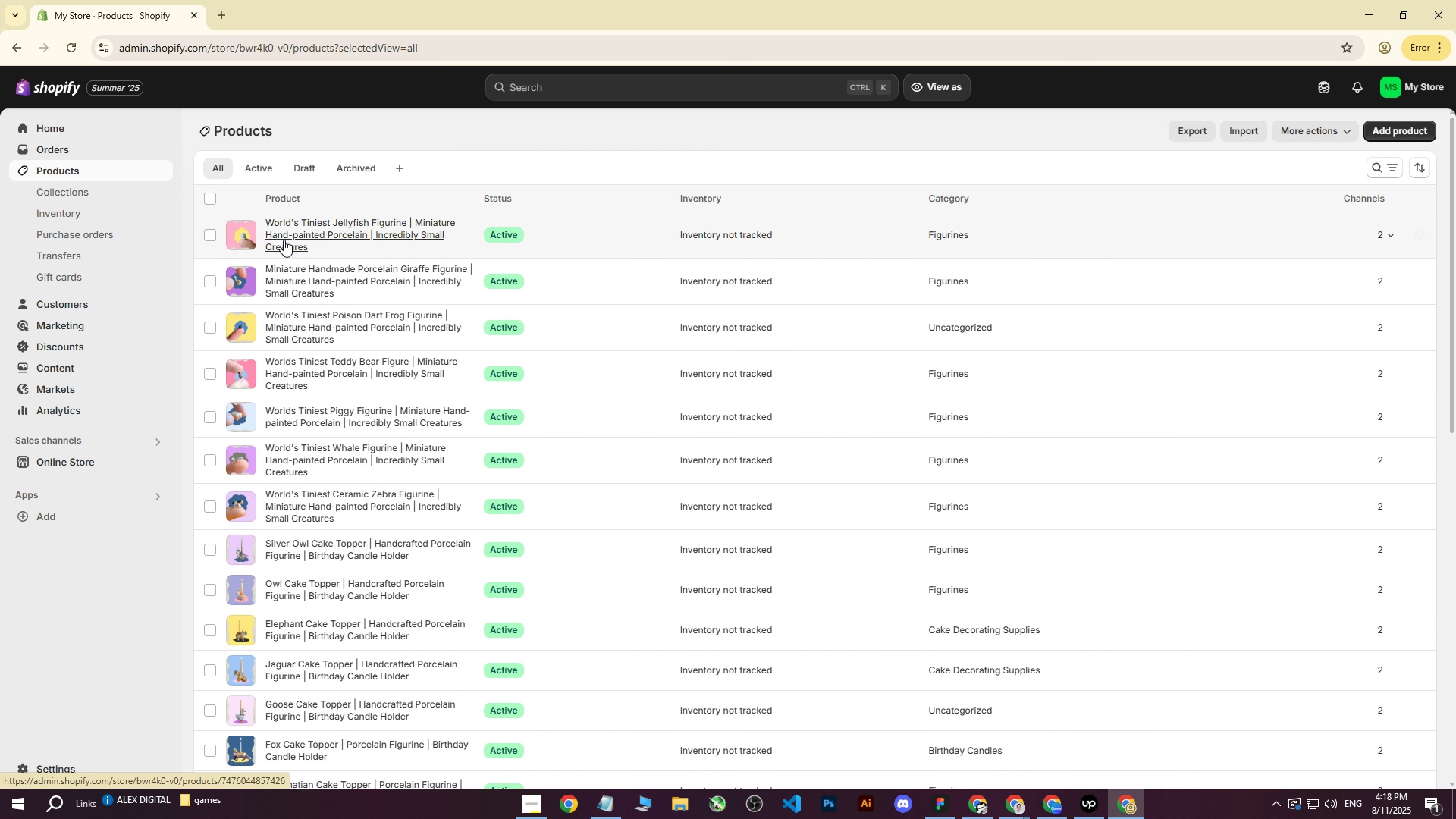 
left_click([332, 235])
 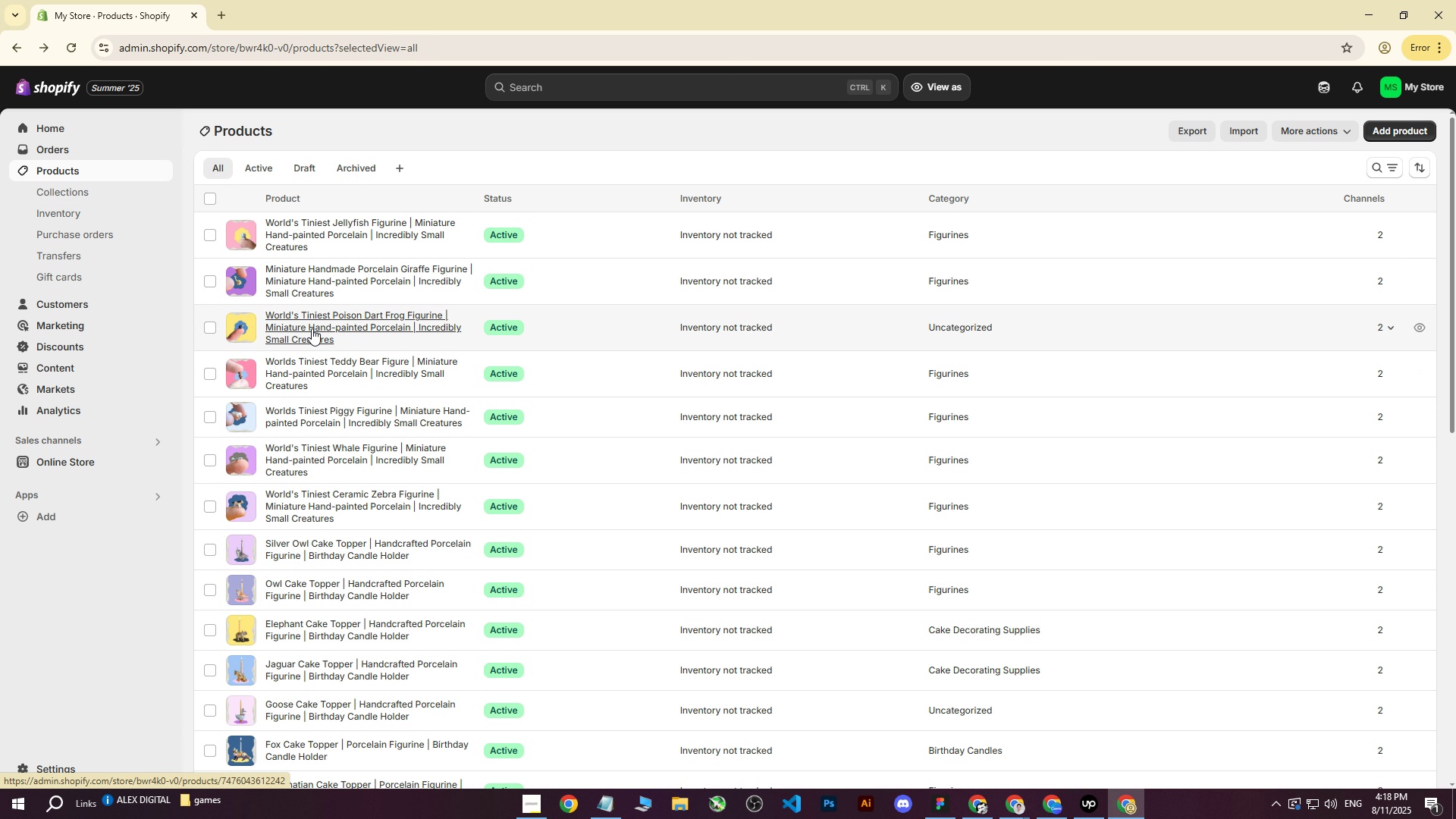 
left_click([311, 271])
 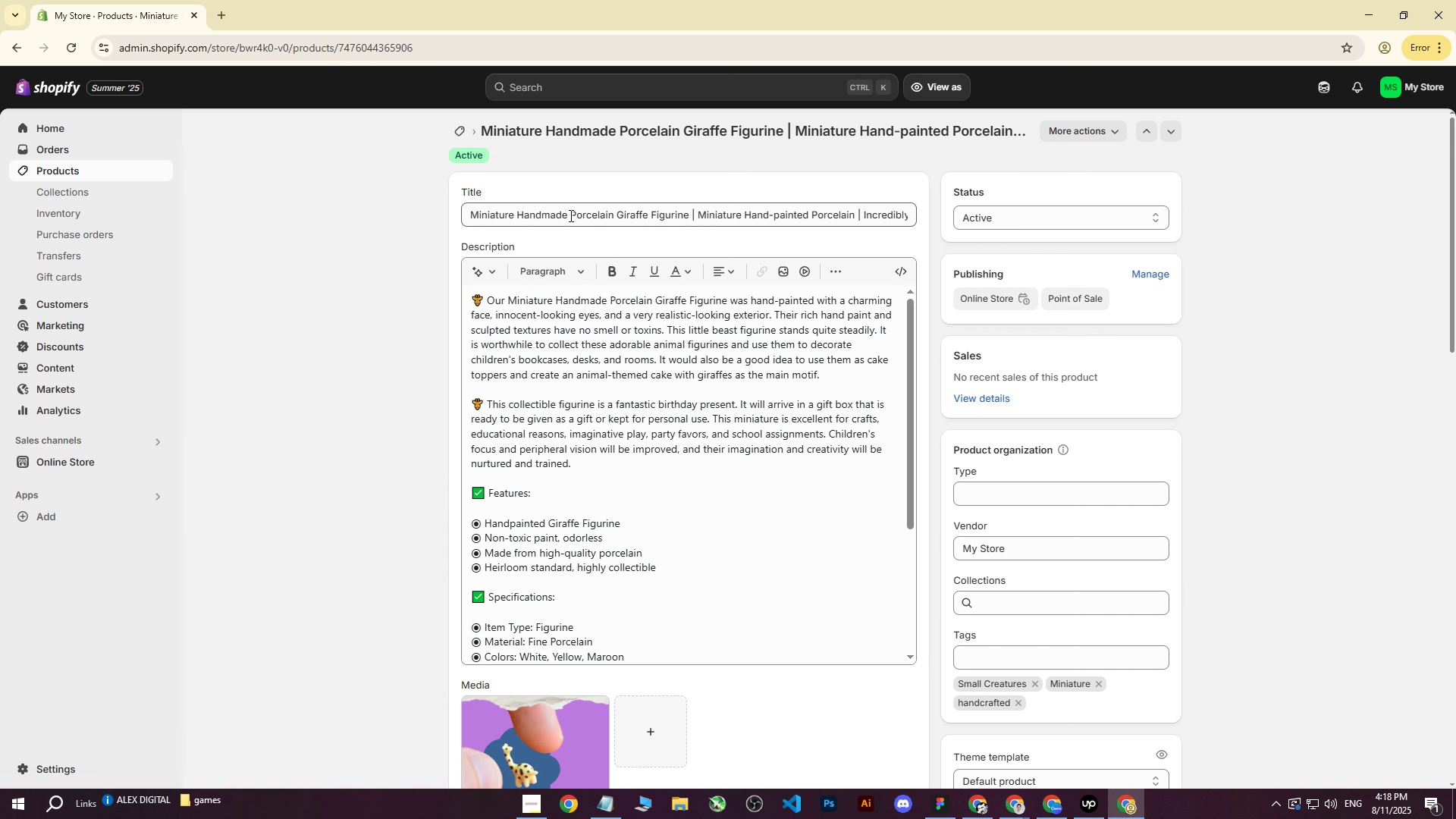 
left_click_drag(start_coordinate=[571, 215], to_coordinate=[451, 216])
 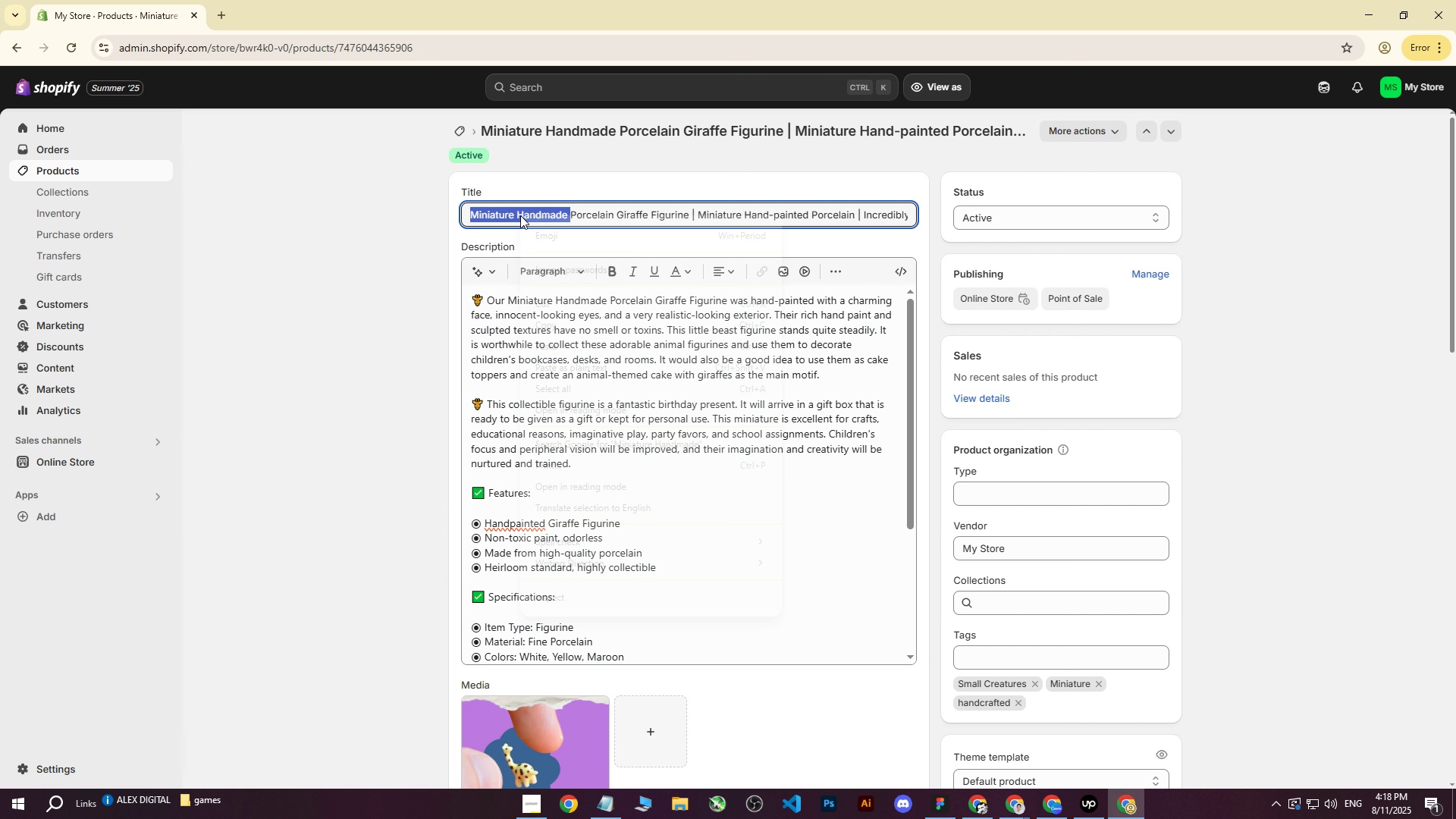 
right_click([520, 215])
 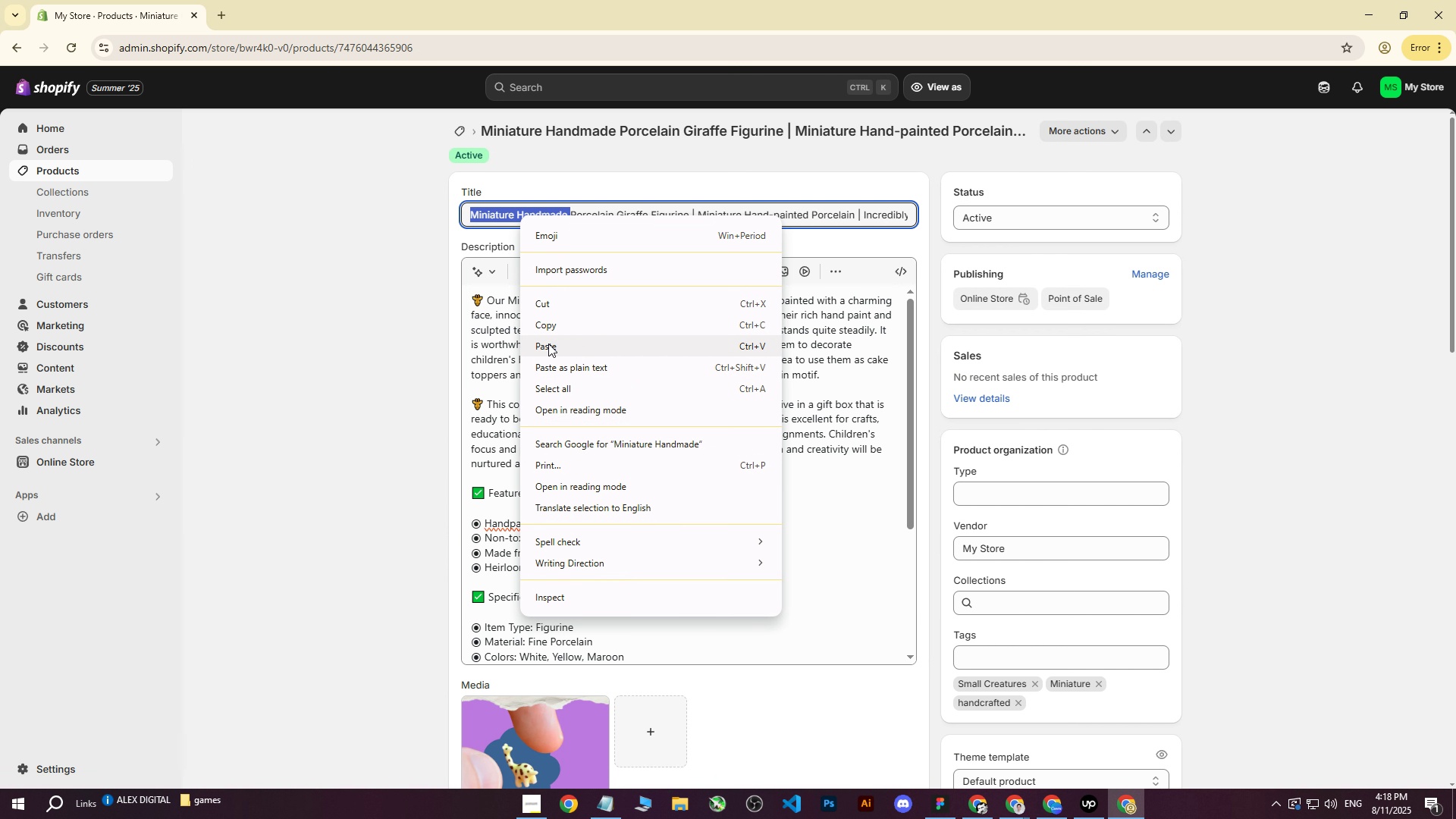 
left_click([548, 346])
 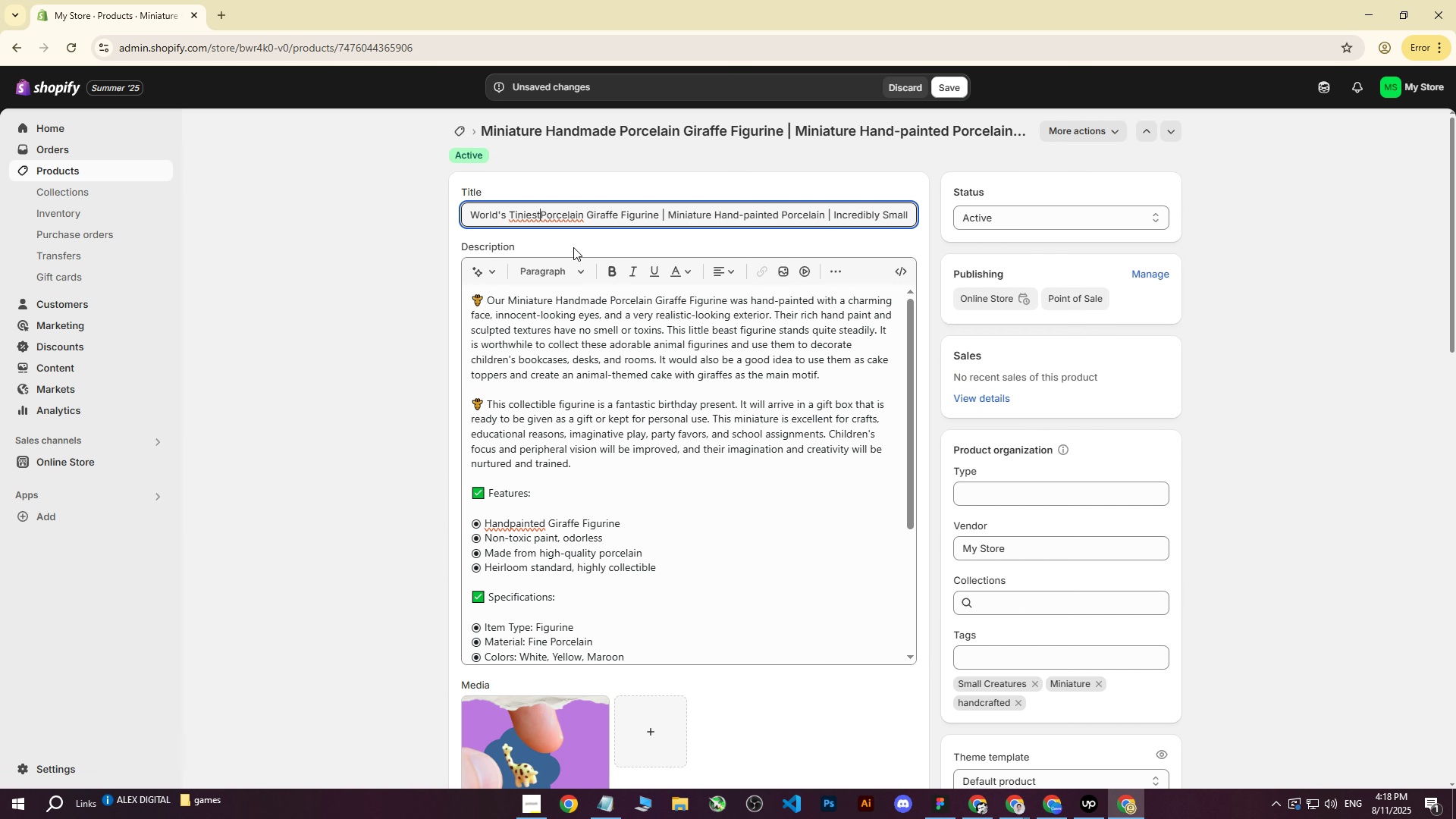 
key(Space)
 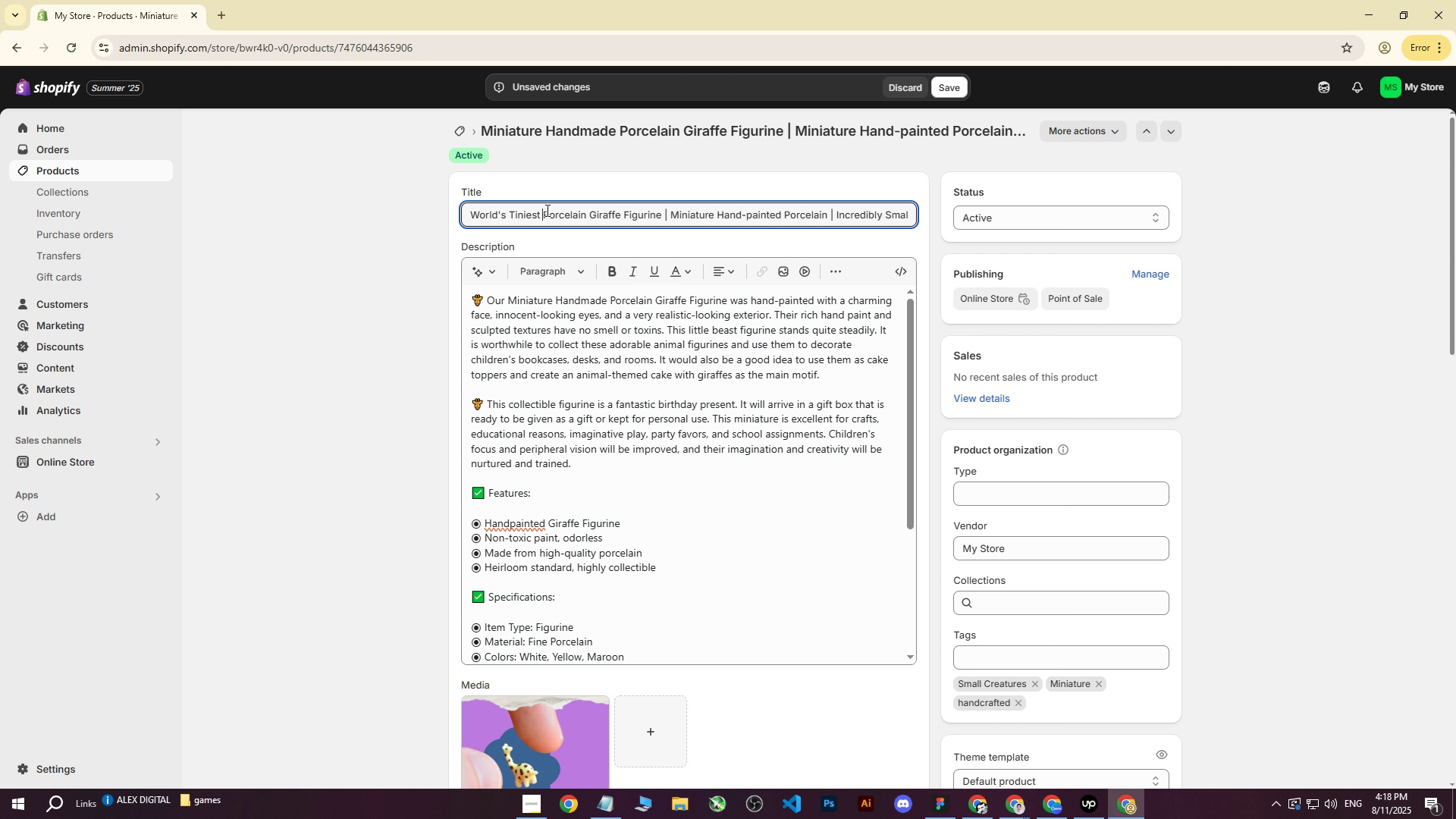 
left_click([663, 213])
 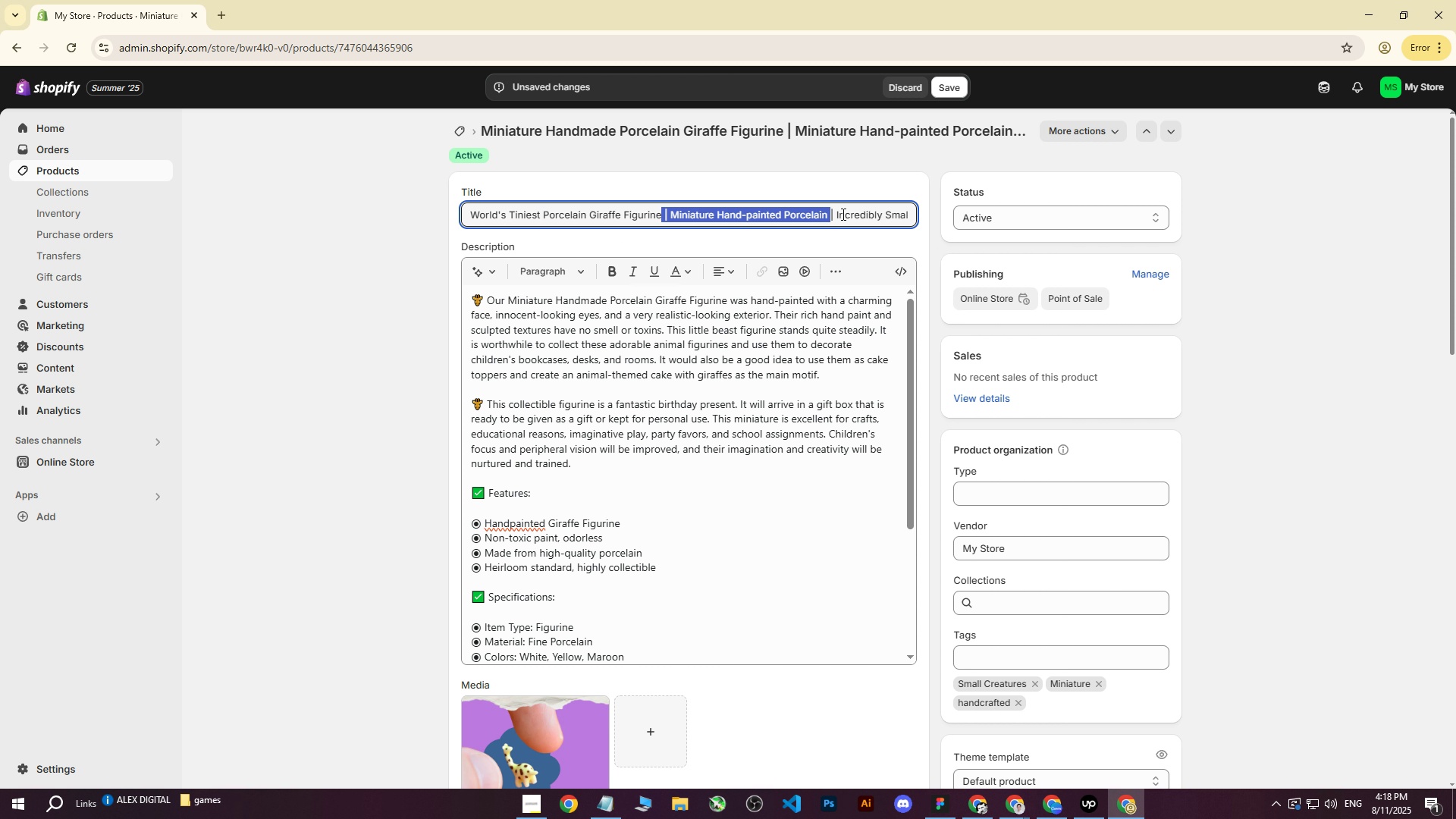 
left_click_drag(start_coordinate=[661, 215], to_coordinate=[944, 215])
 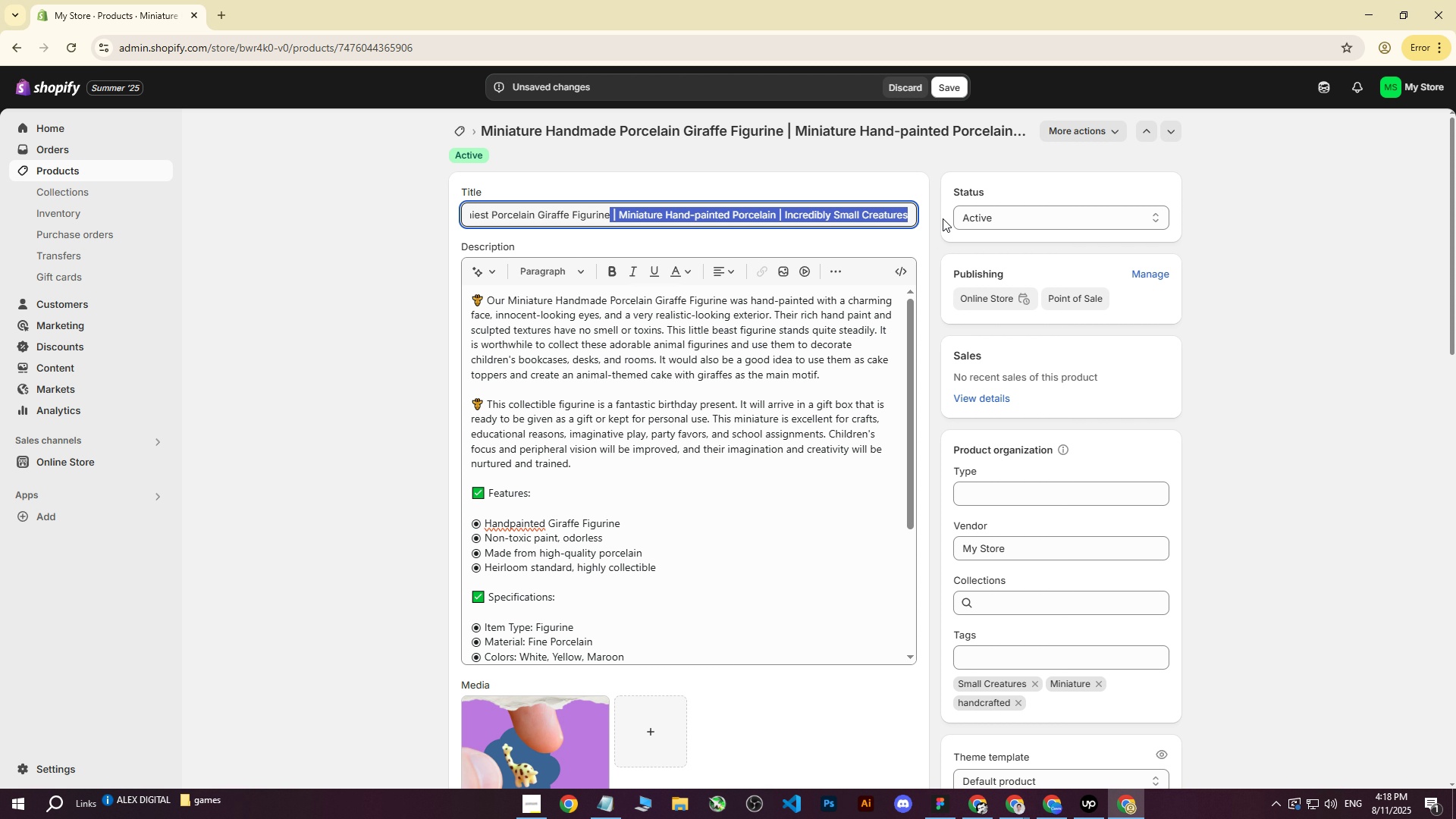 
key(Control+ControlLeft)
 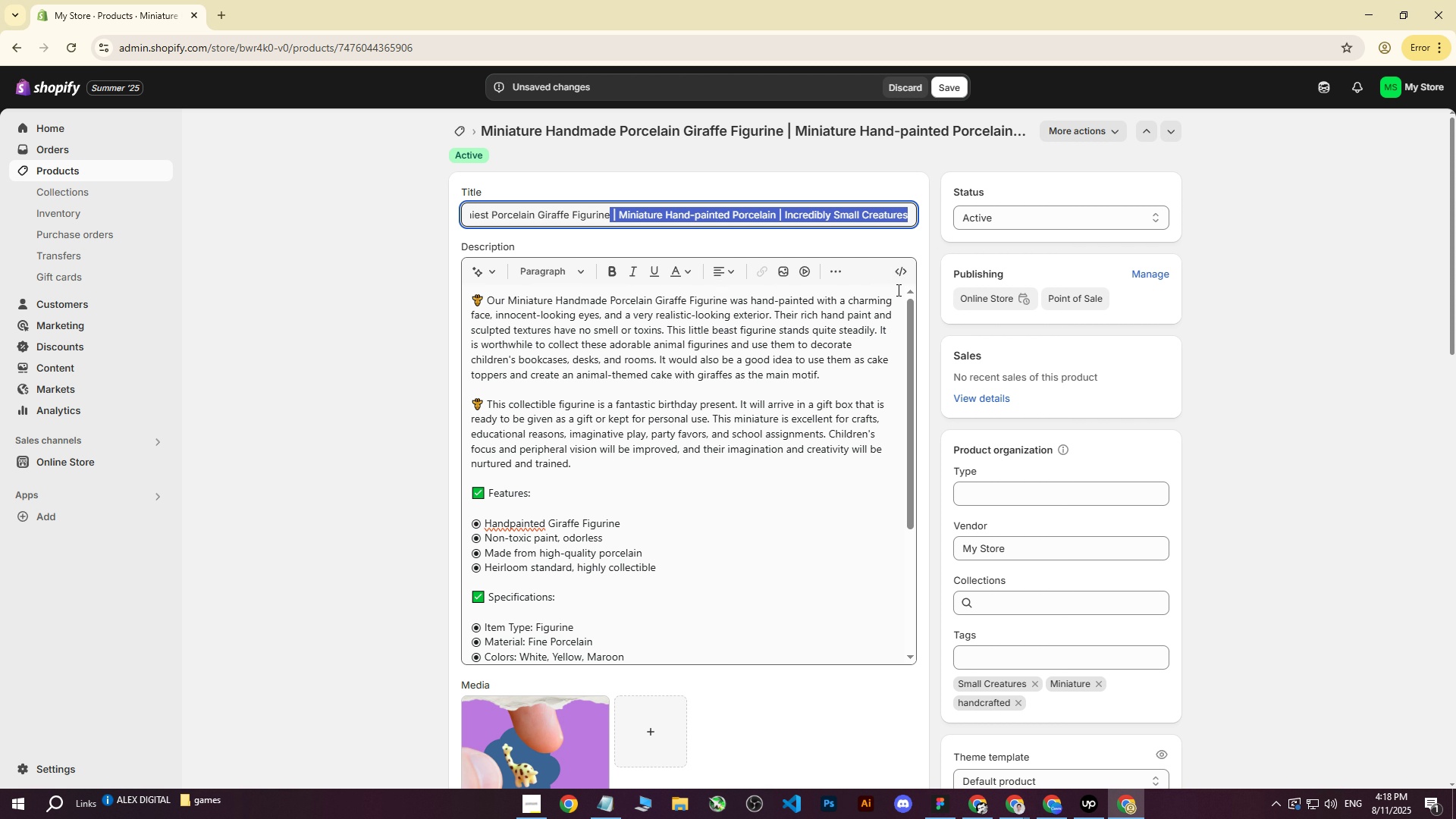 
key(Control+C)
 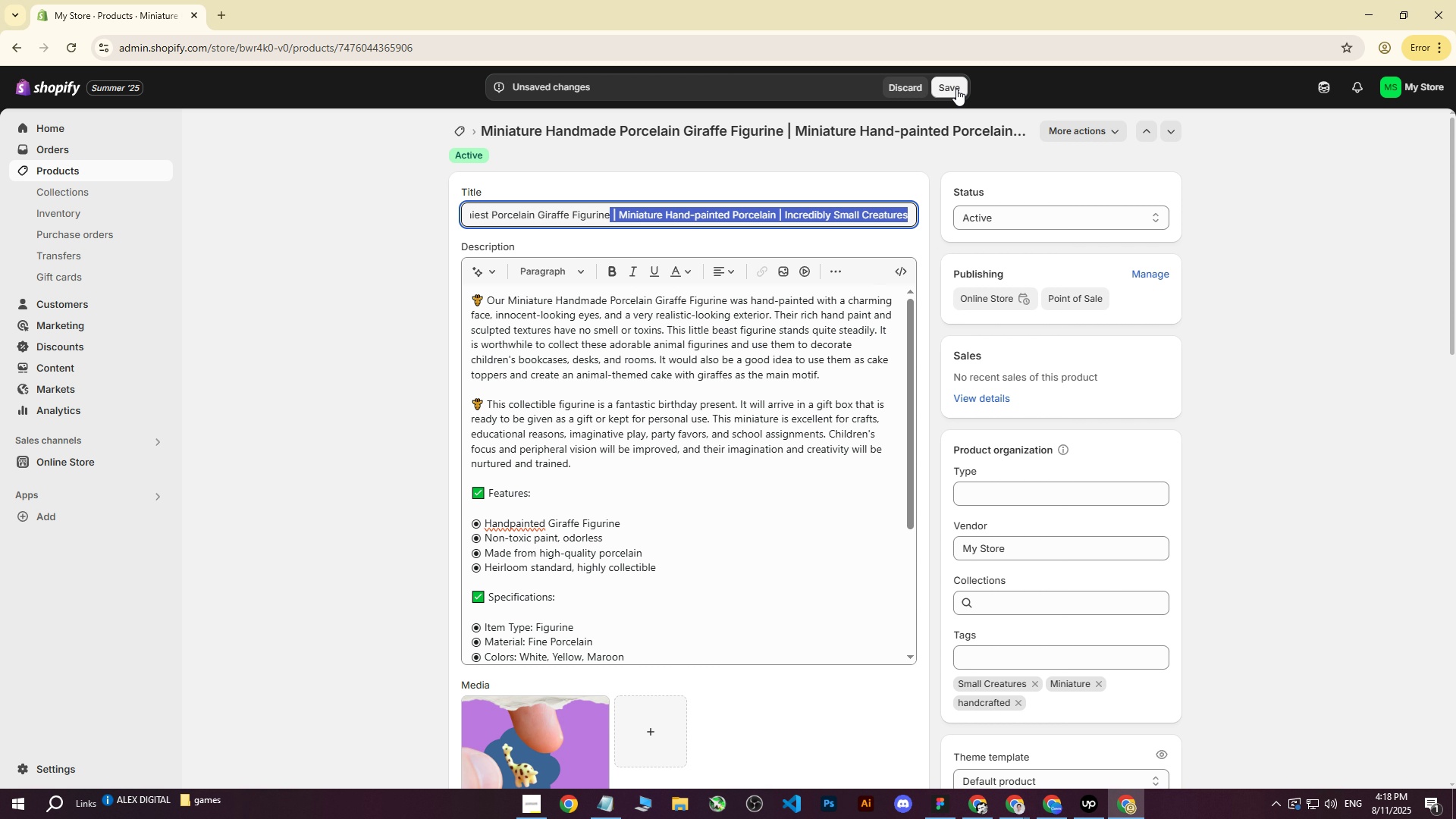 
left_click([955, 85])
 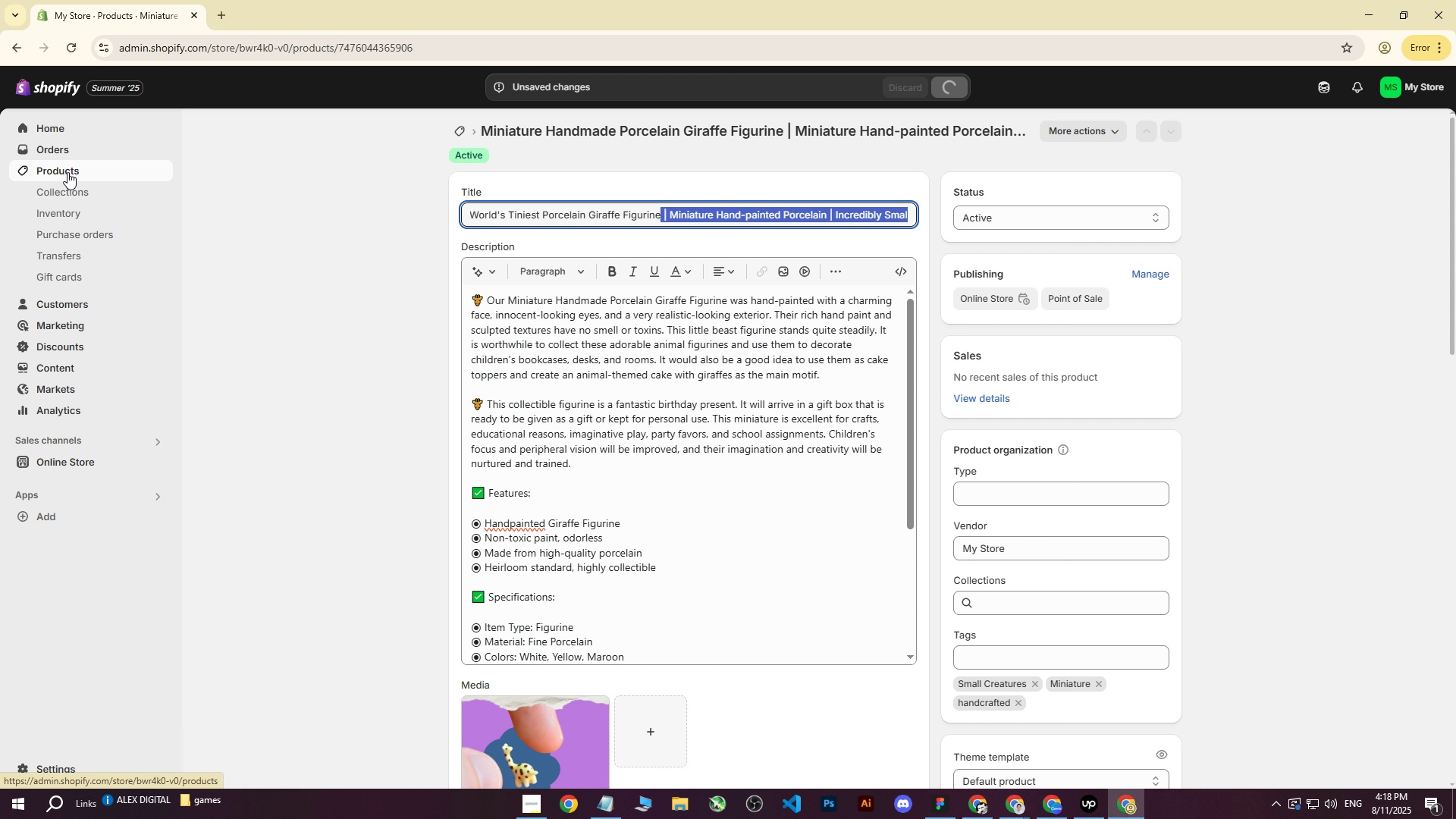 
left_click([67, 172])
 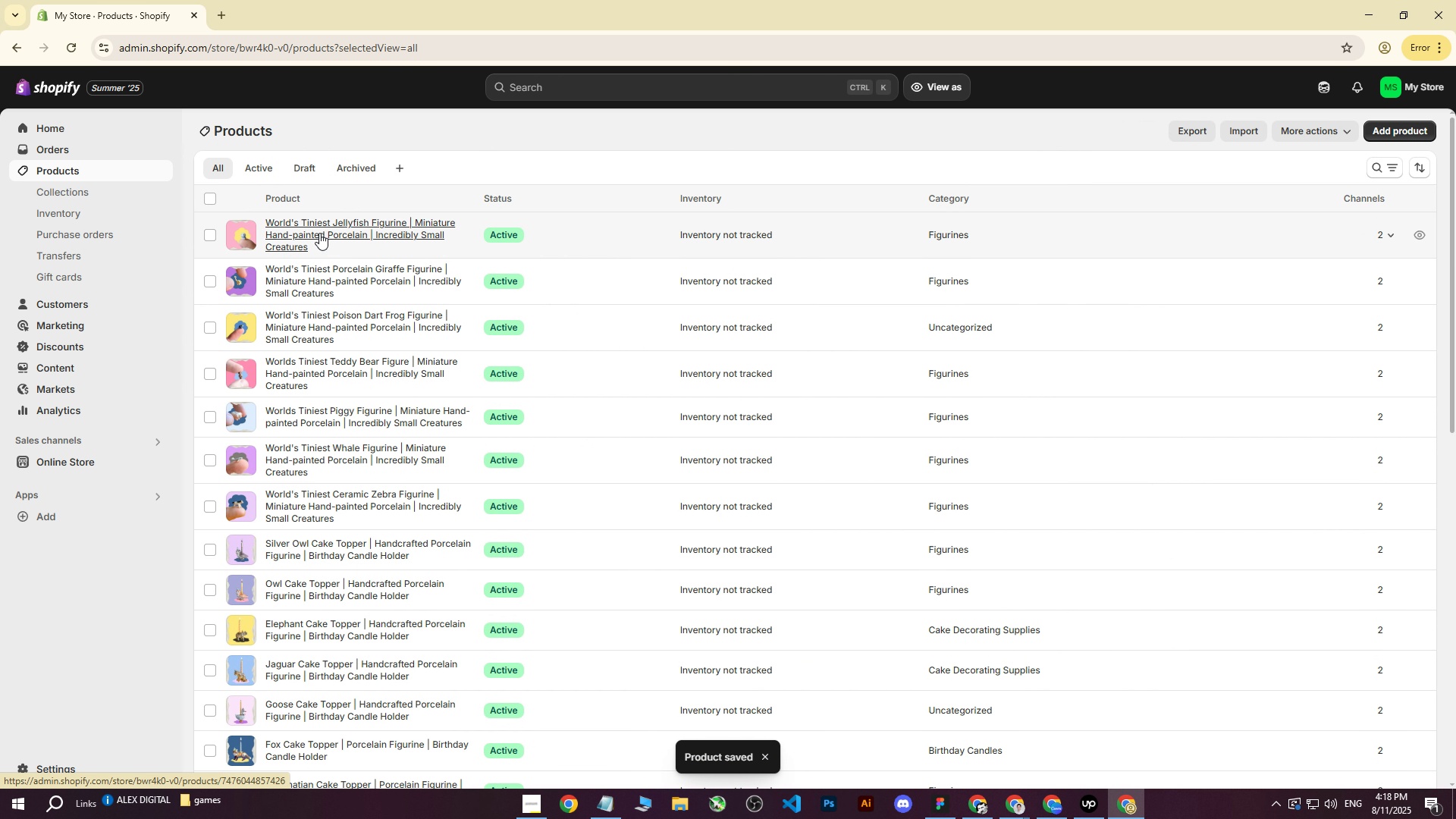 
left_click([313, 233])
 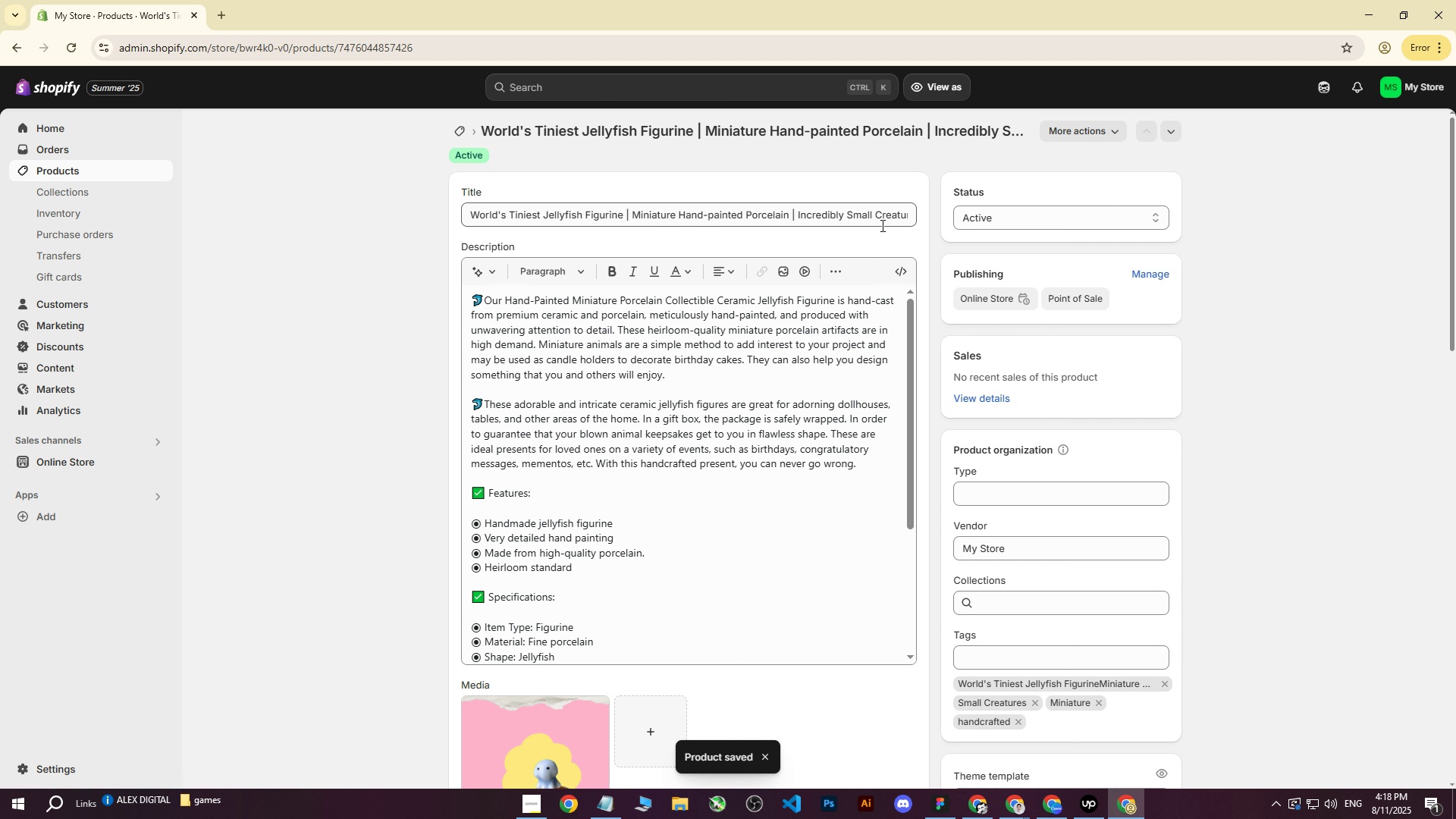 
scroll: coordinate [660, 440], scroll_direction: down, amount: 12.0
 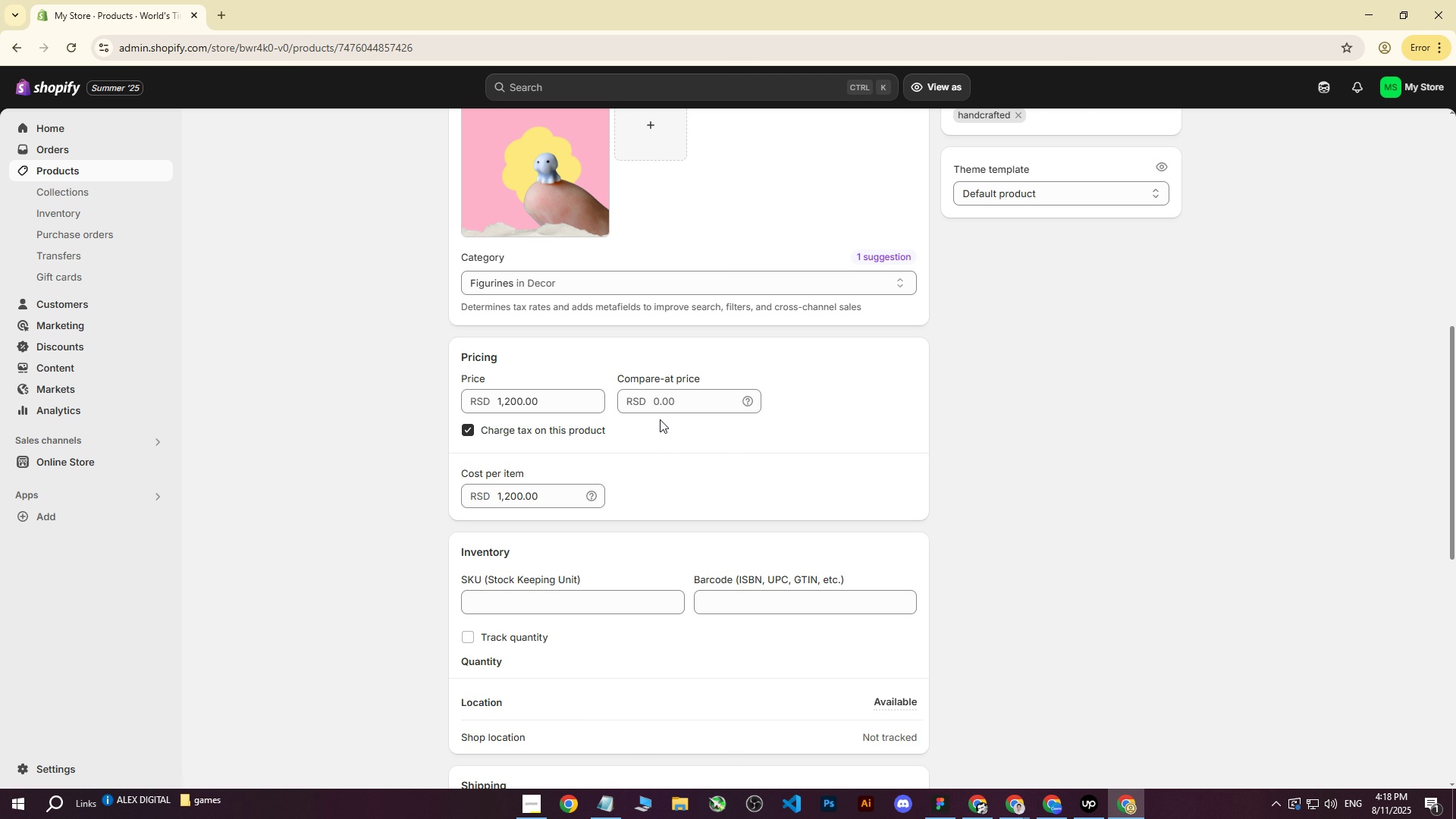 
scroll: coordinate [657, 417], scroll_direction: up, amount: 11.0
 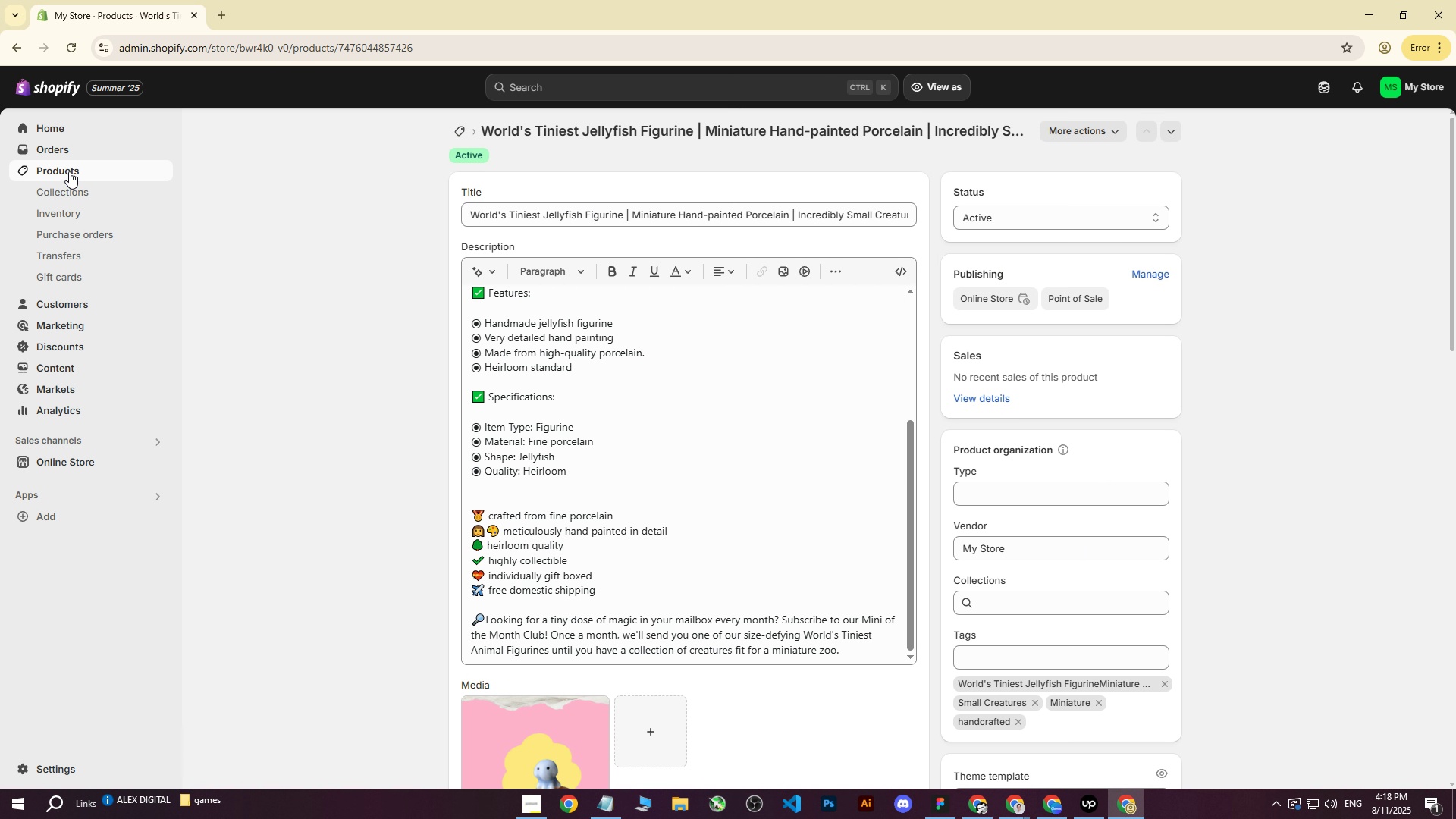 
left_click([69, 171])
 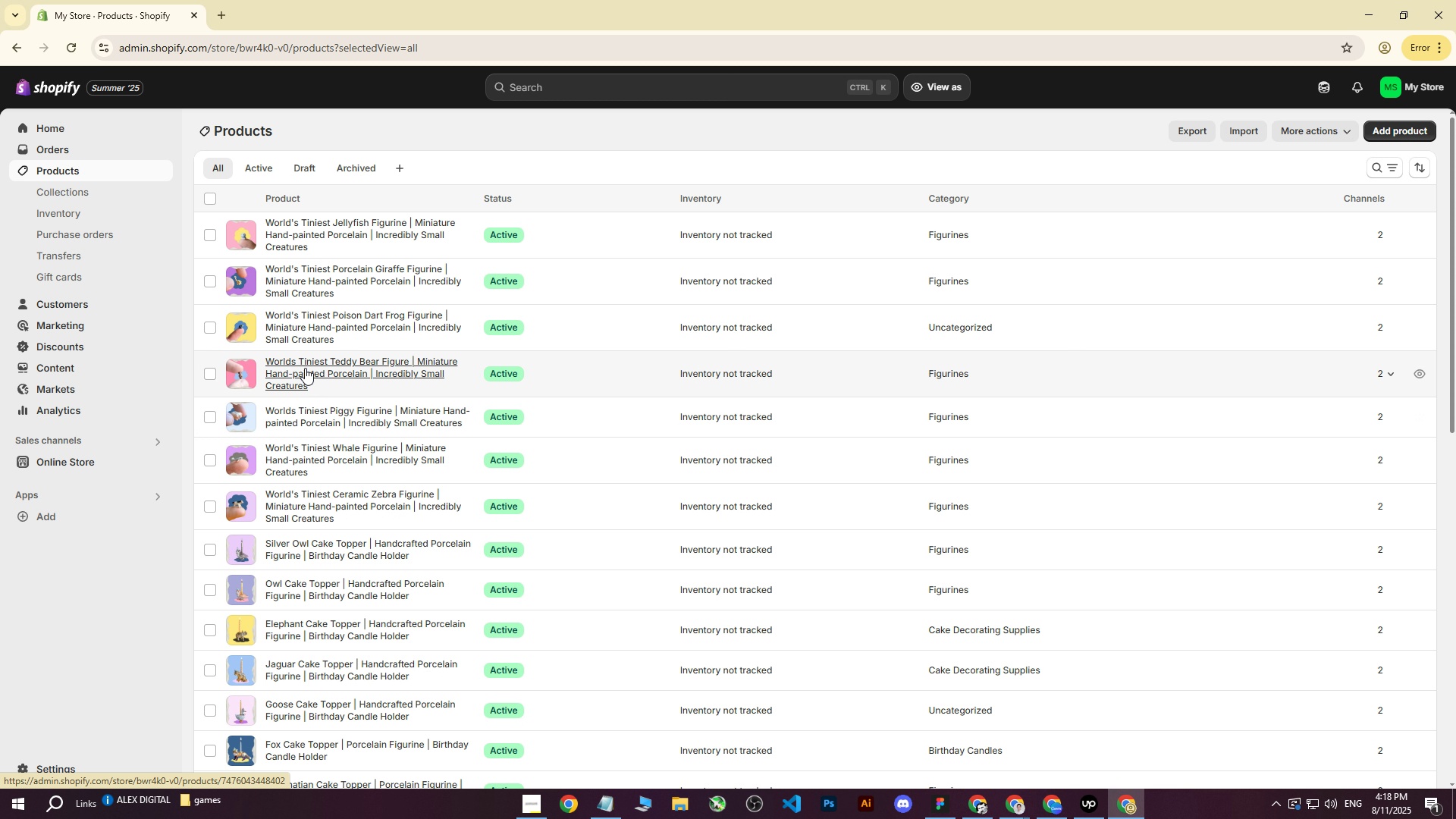 
wait(7.8)
 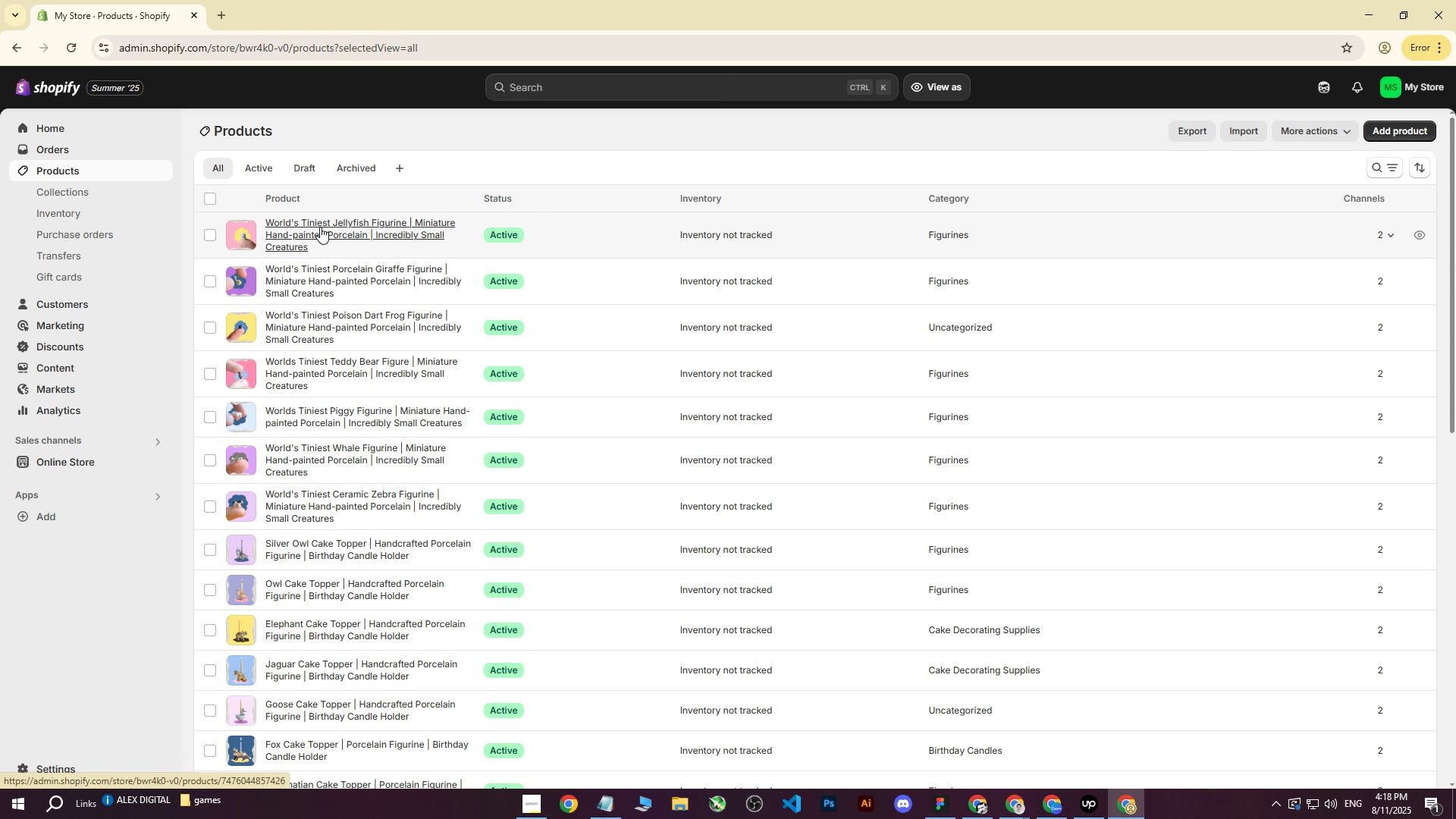 
left_click([1378, 132])
 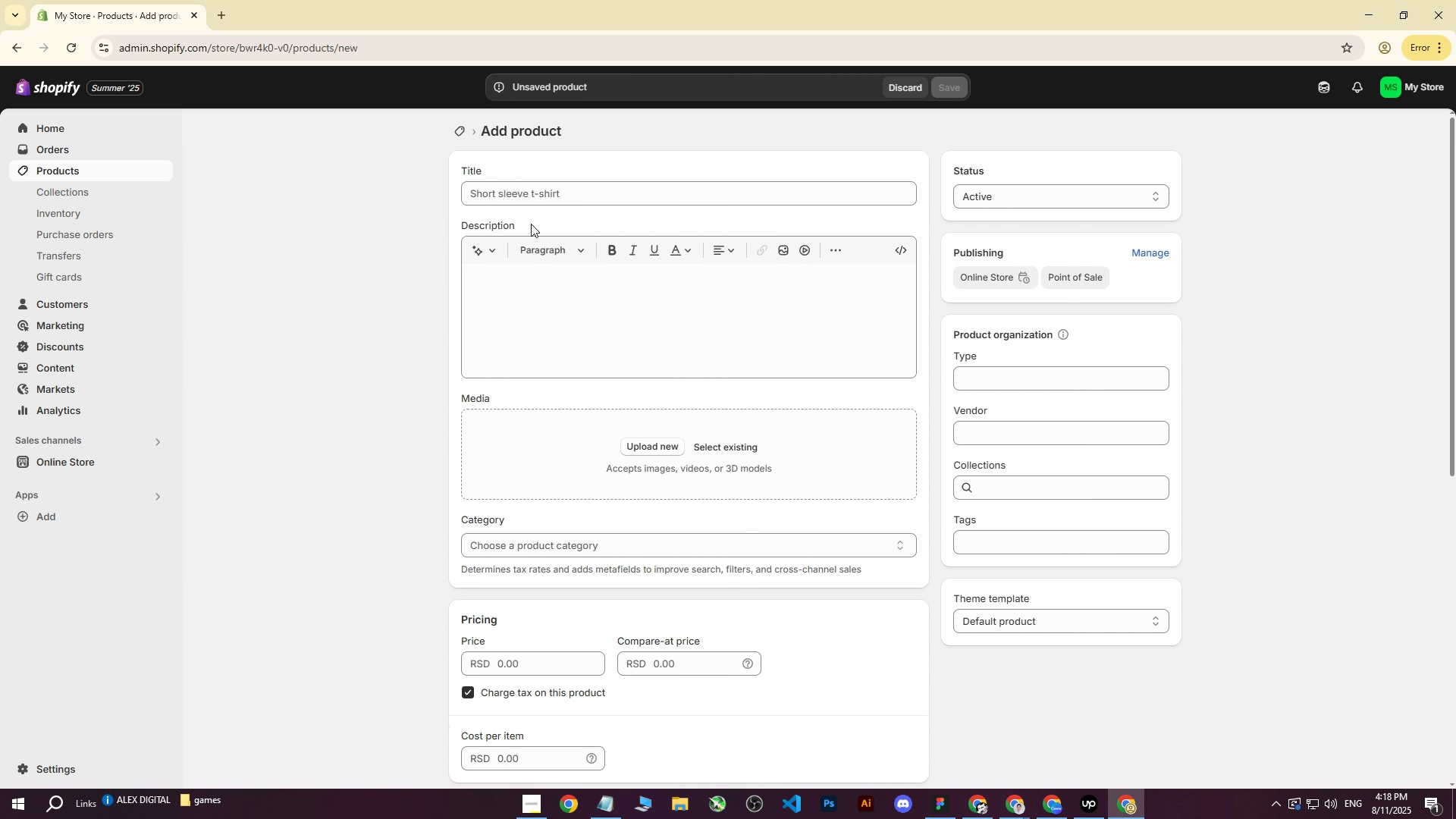 
left_click([572, 187])
 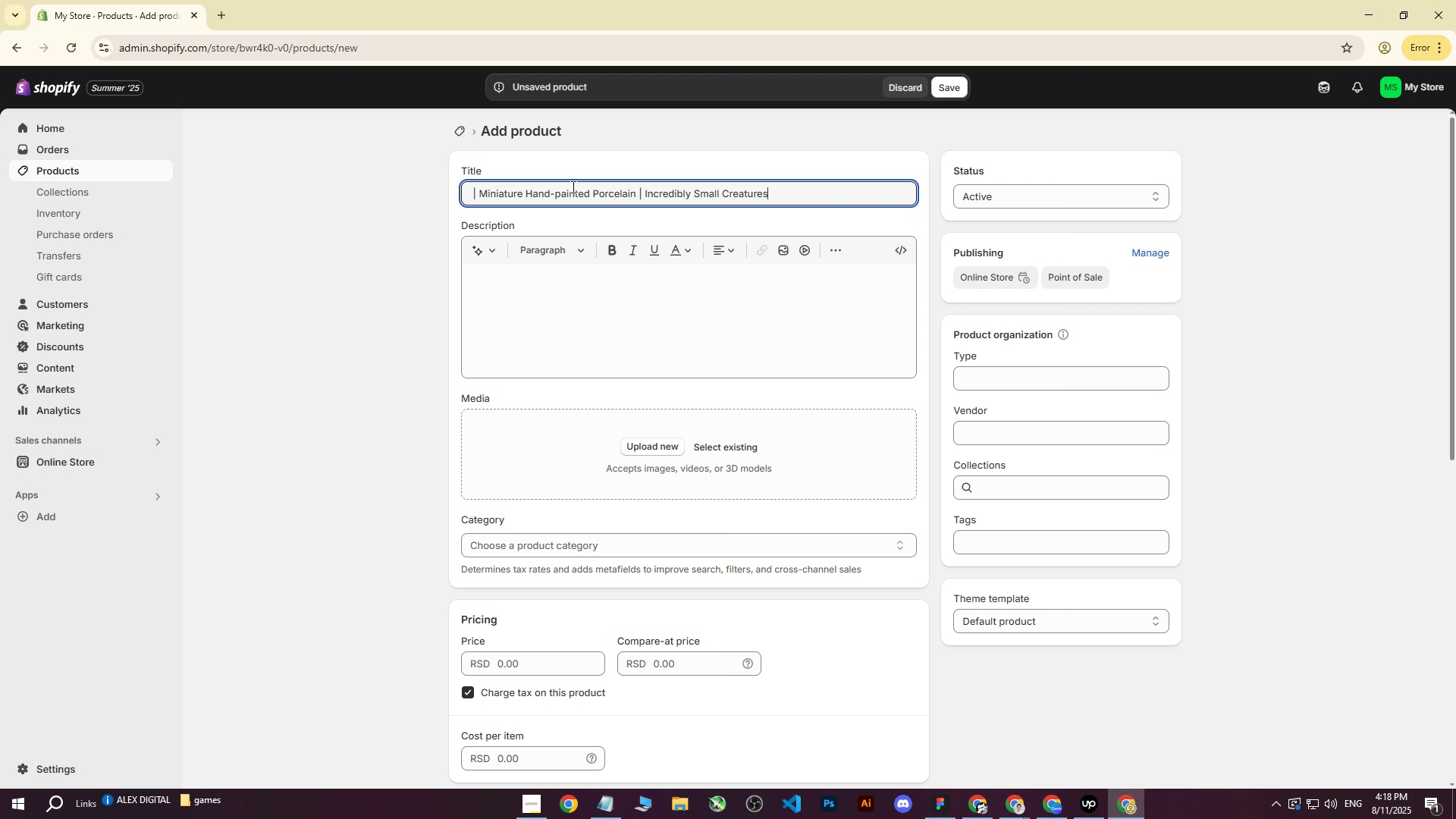 
key(Control+ControlLeft)
 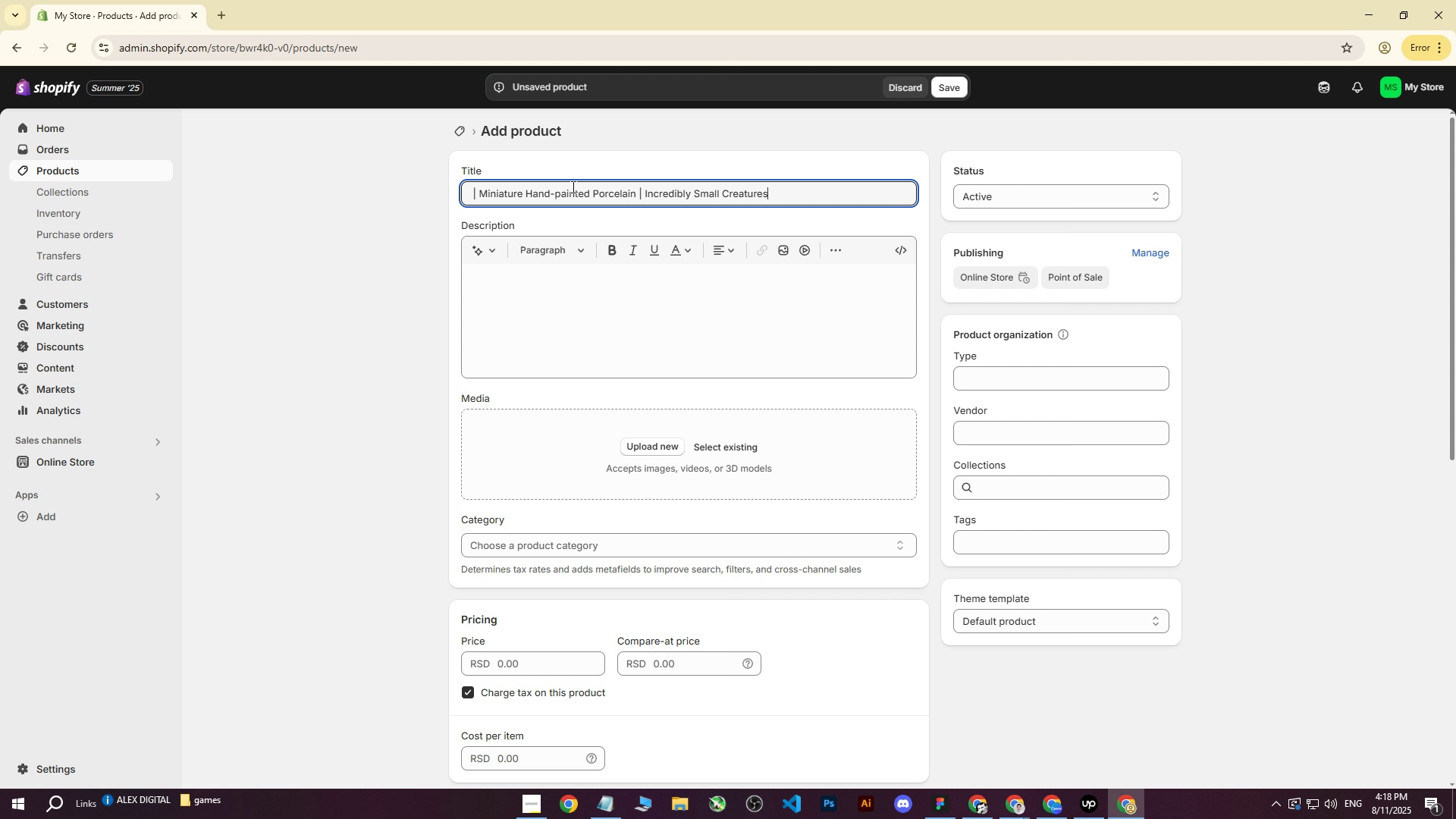 
key(Control+V)
 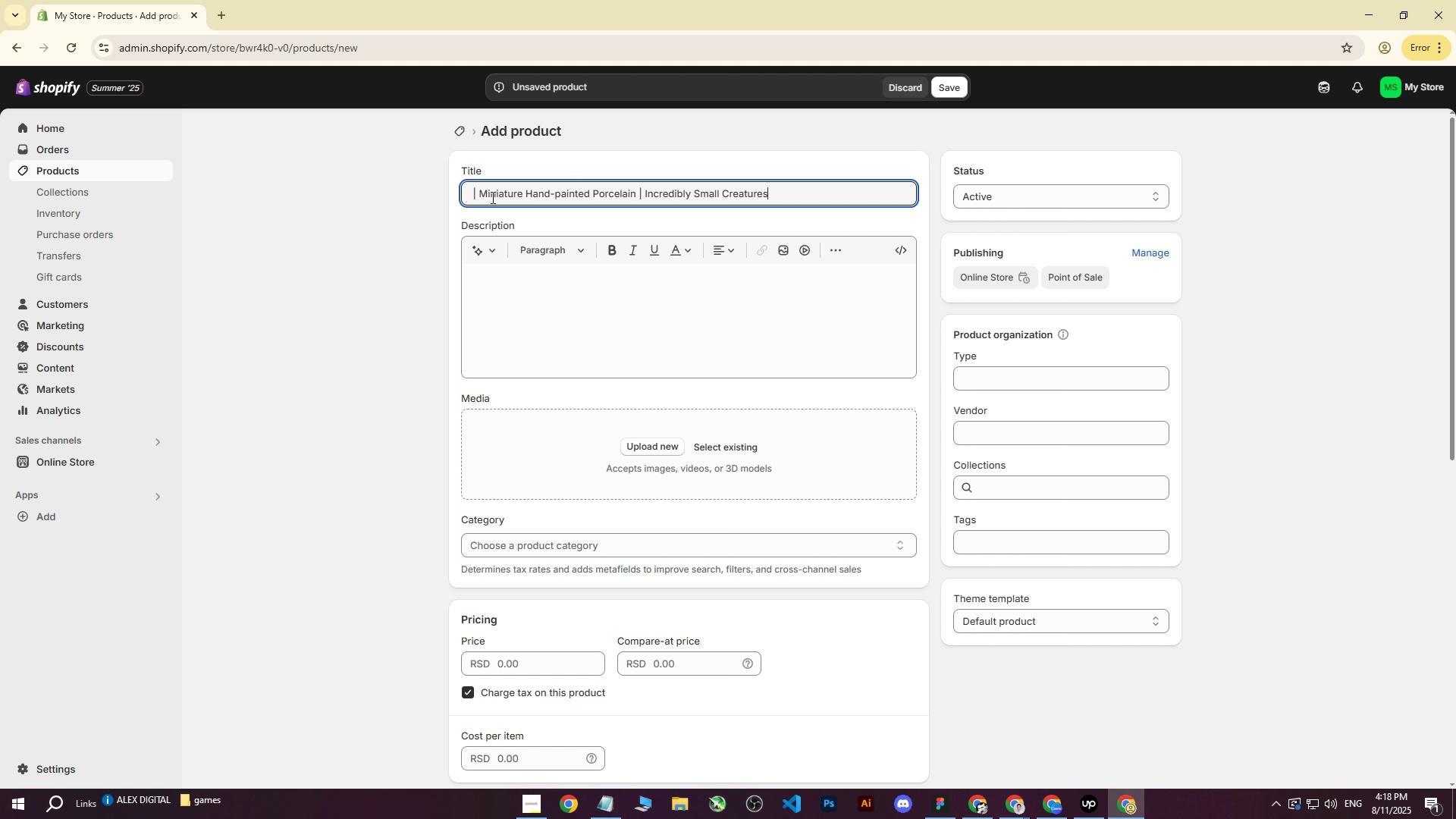 
left_click([472, 194])
 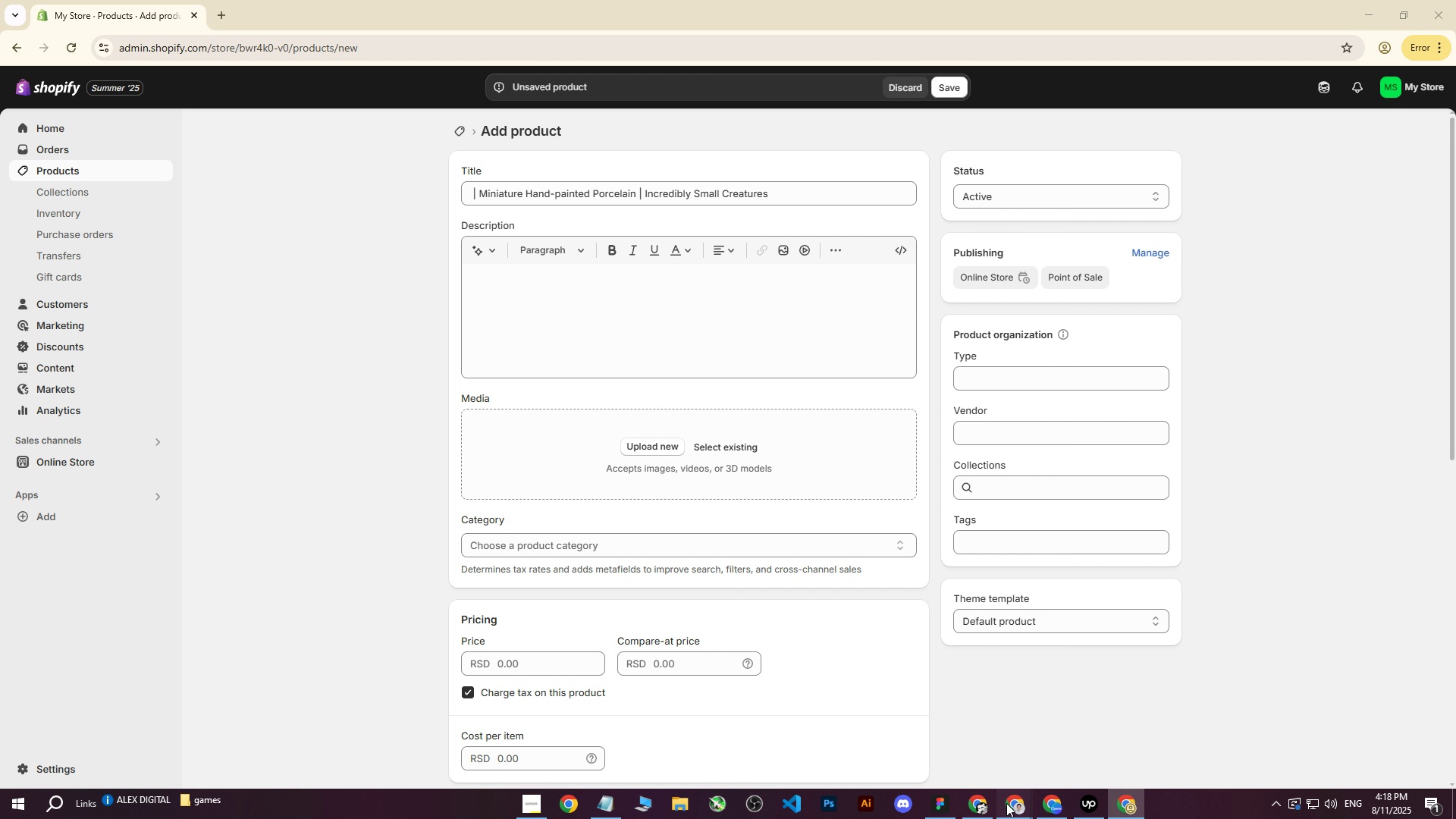 
double_click([954, 757])
 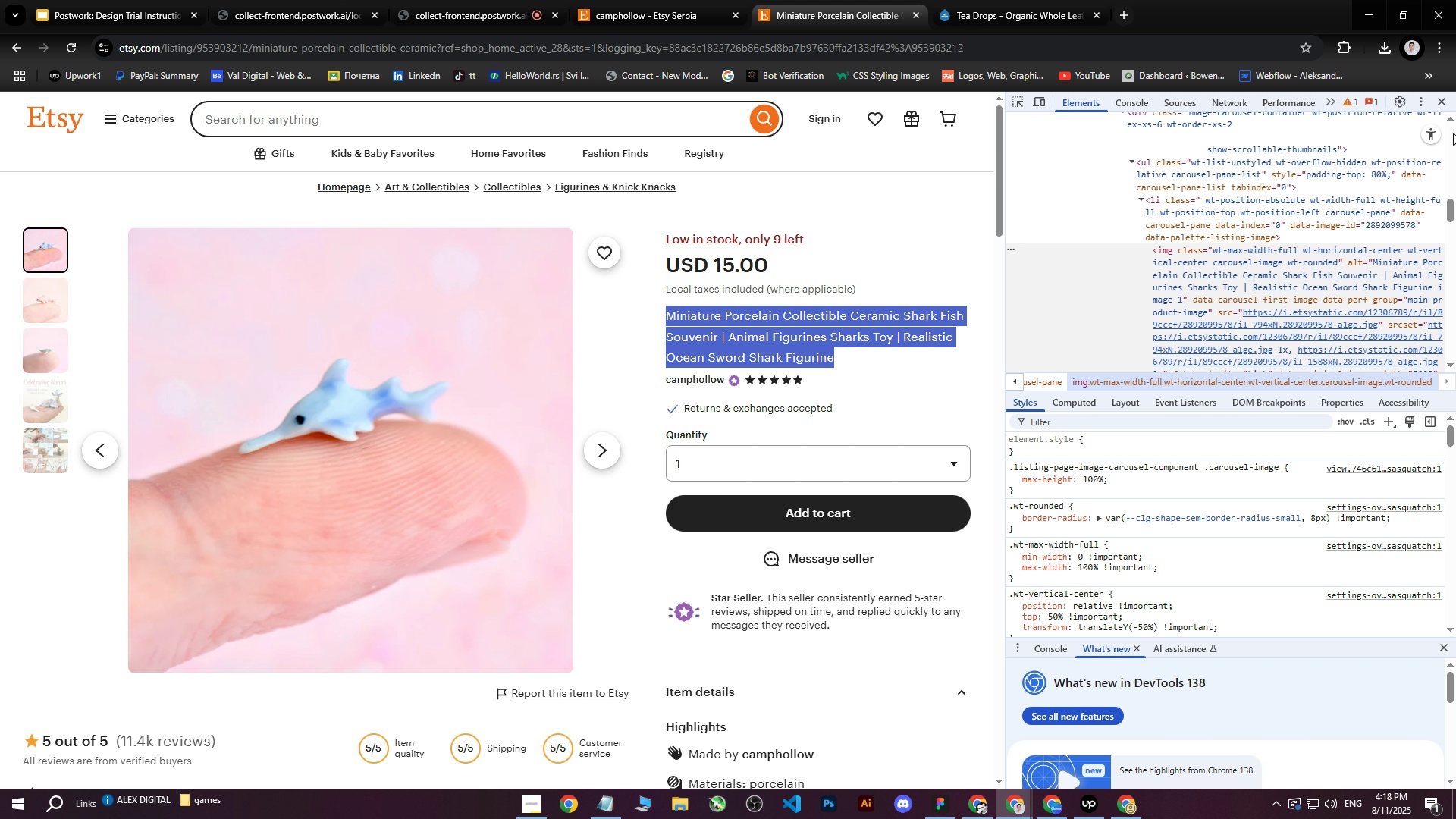 
left_click([1432, 102])
 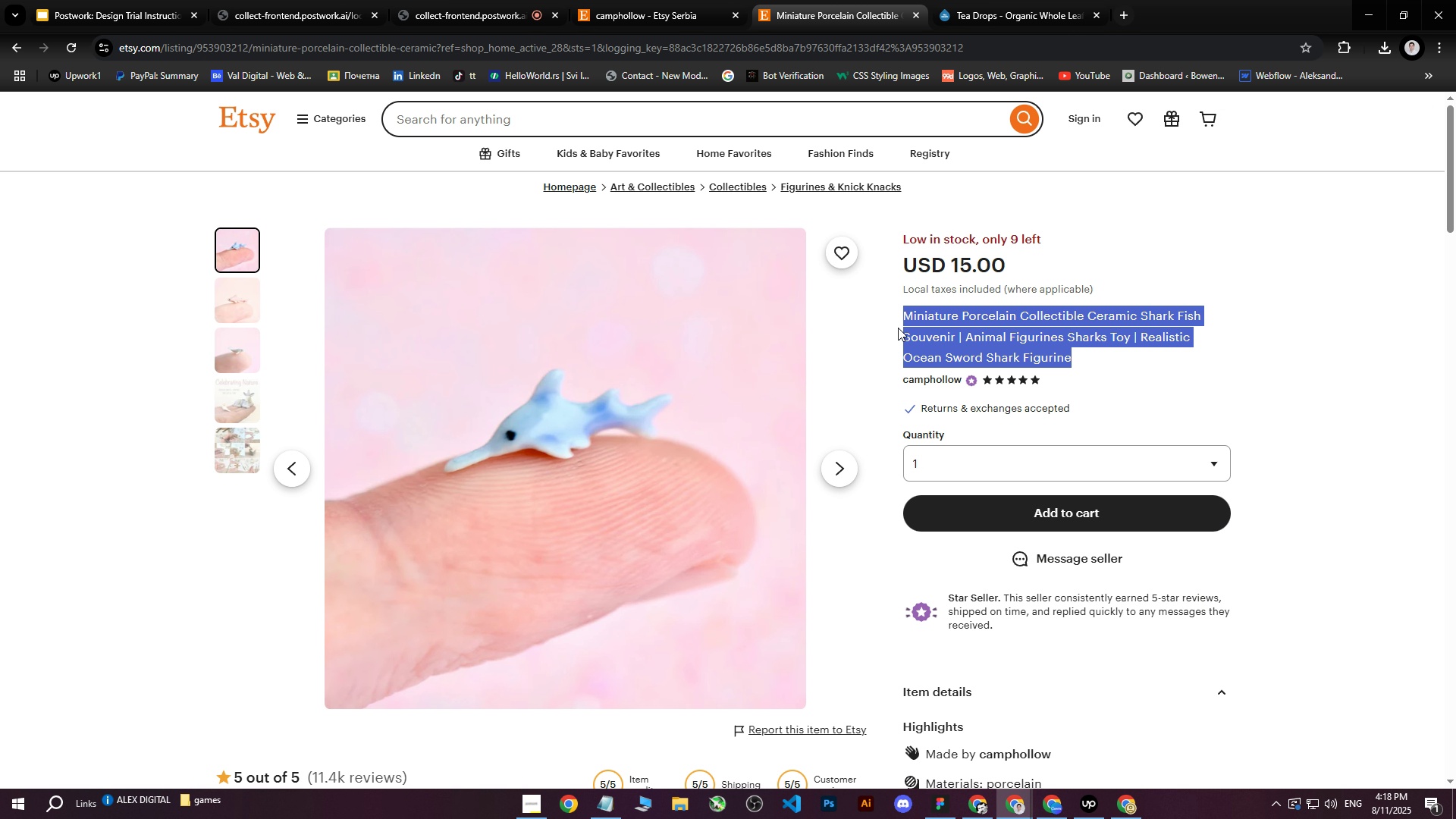 
left_click([922, 315])
 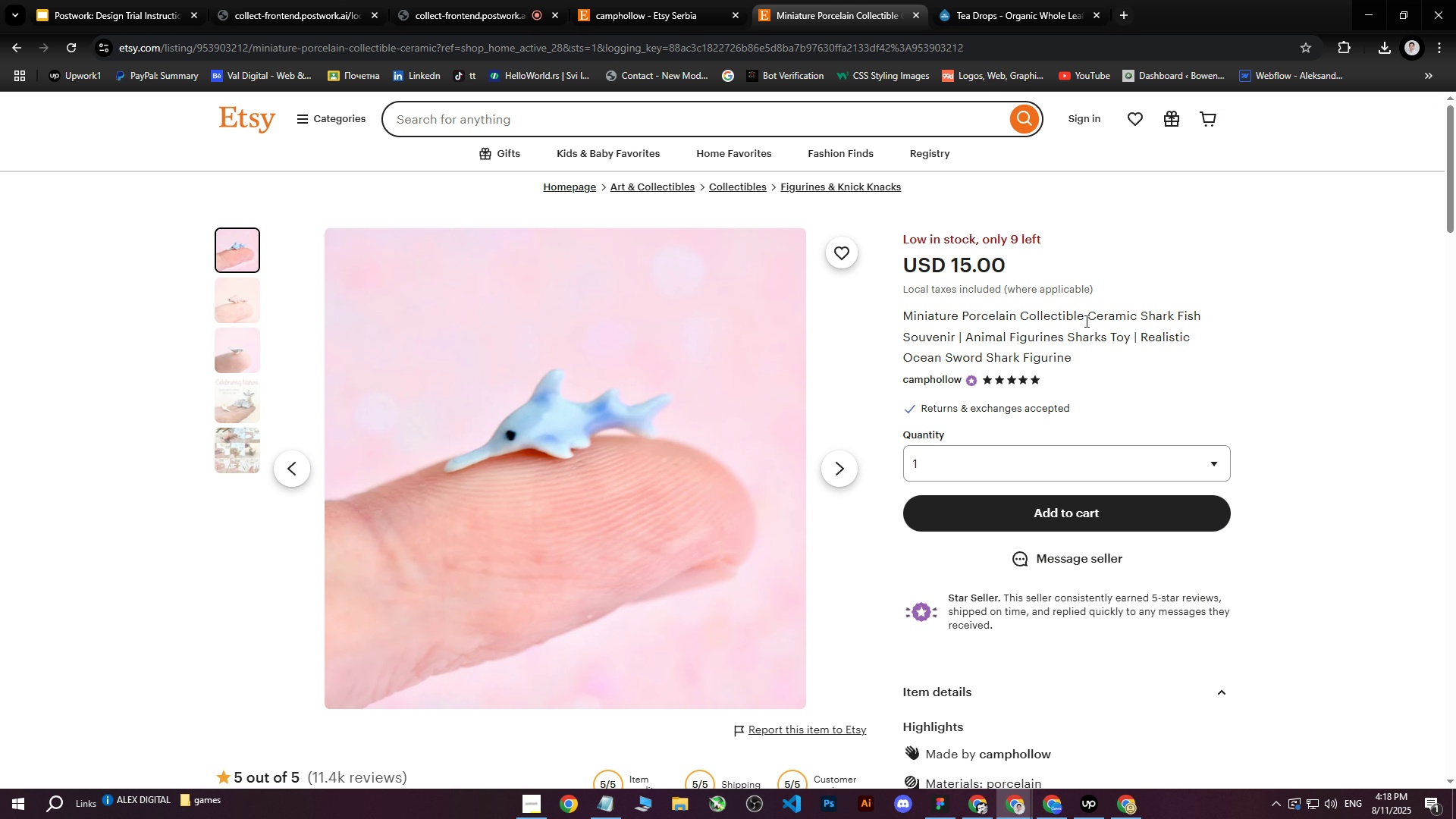 
left_click_drag(start_coordinate=[1090, 315], to_coordinate=[1072, 359])
 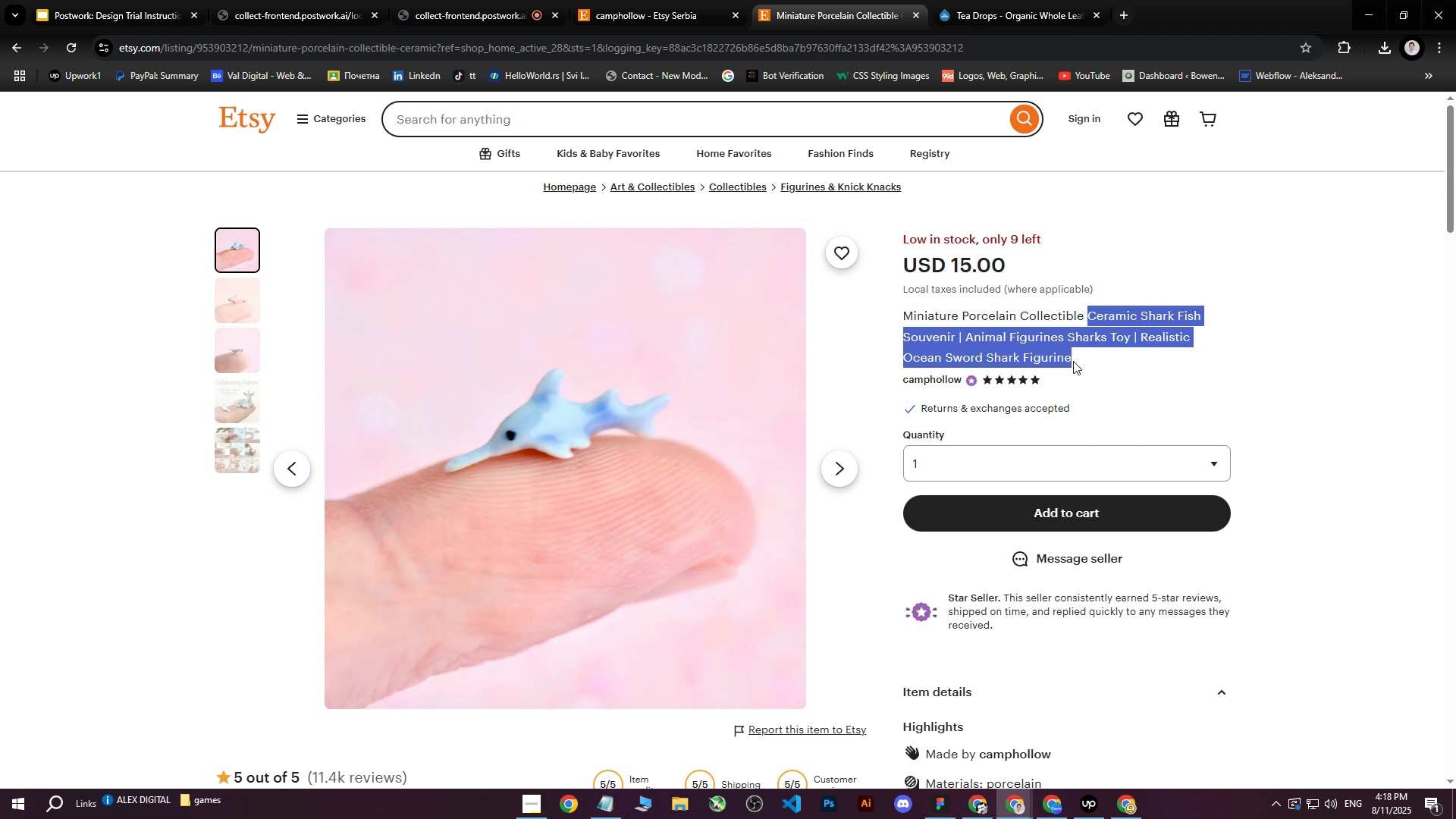 
key(Control+ControlLeft)
 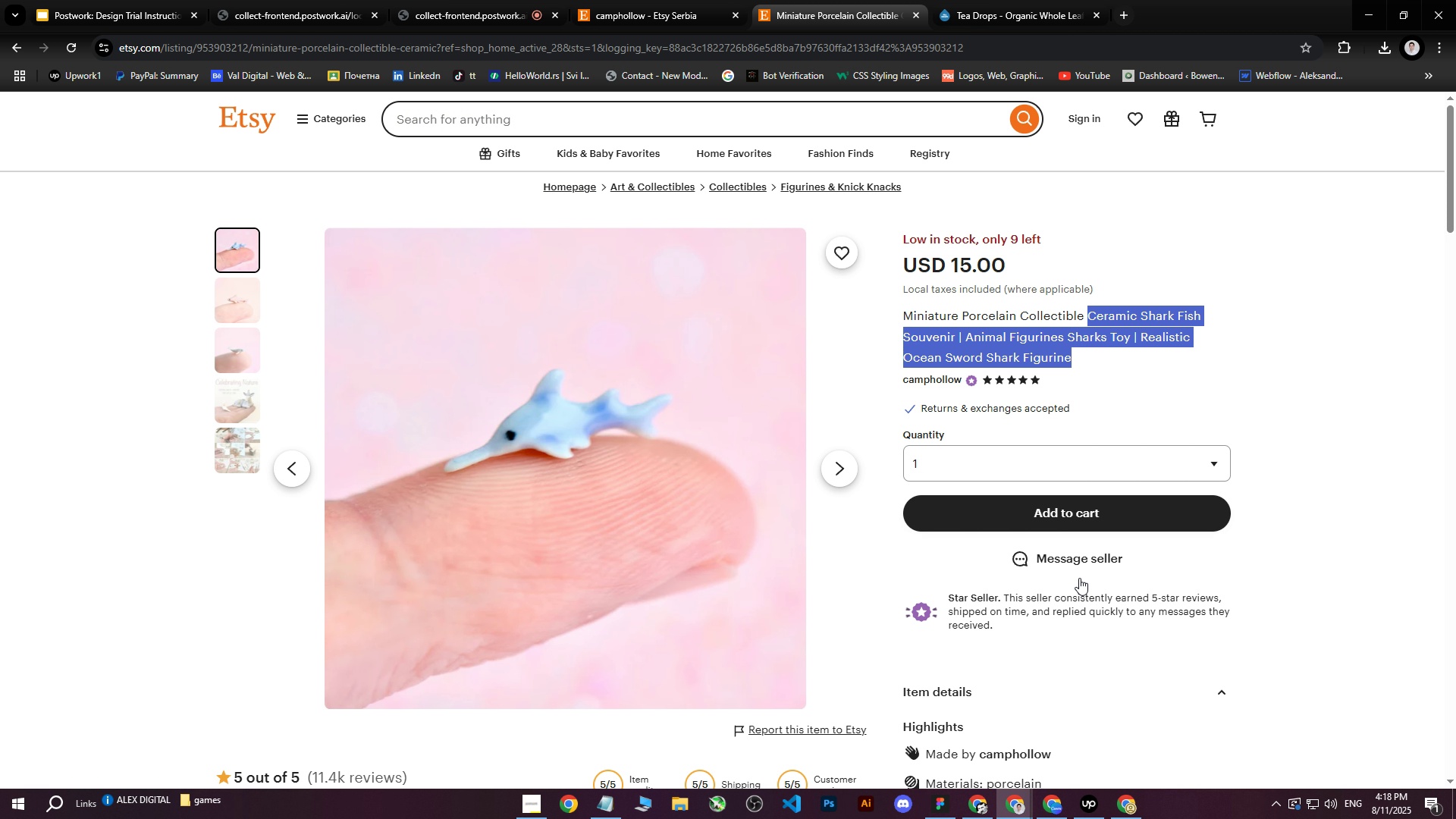 
key(Control+C)
 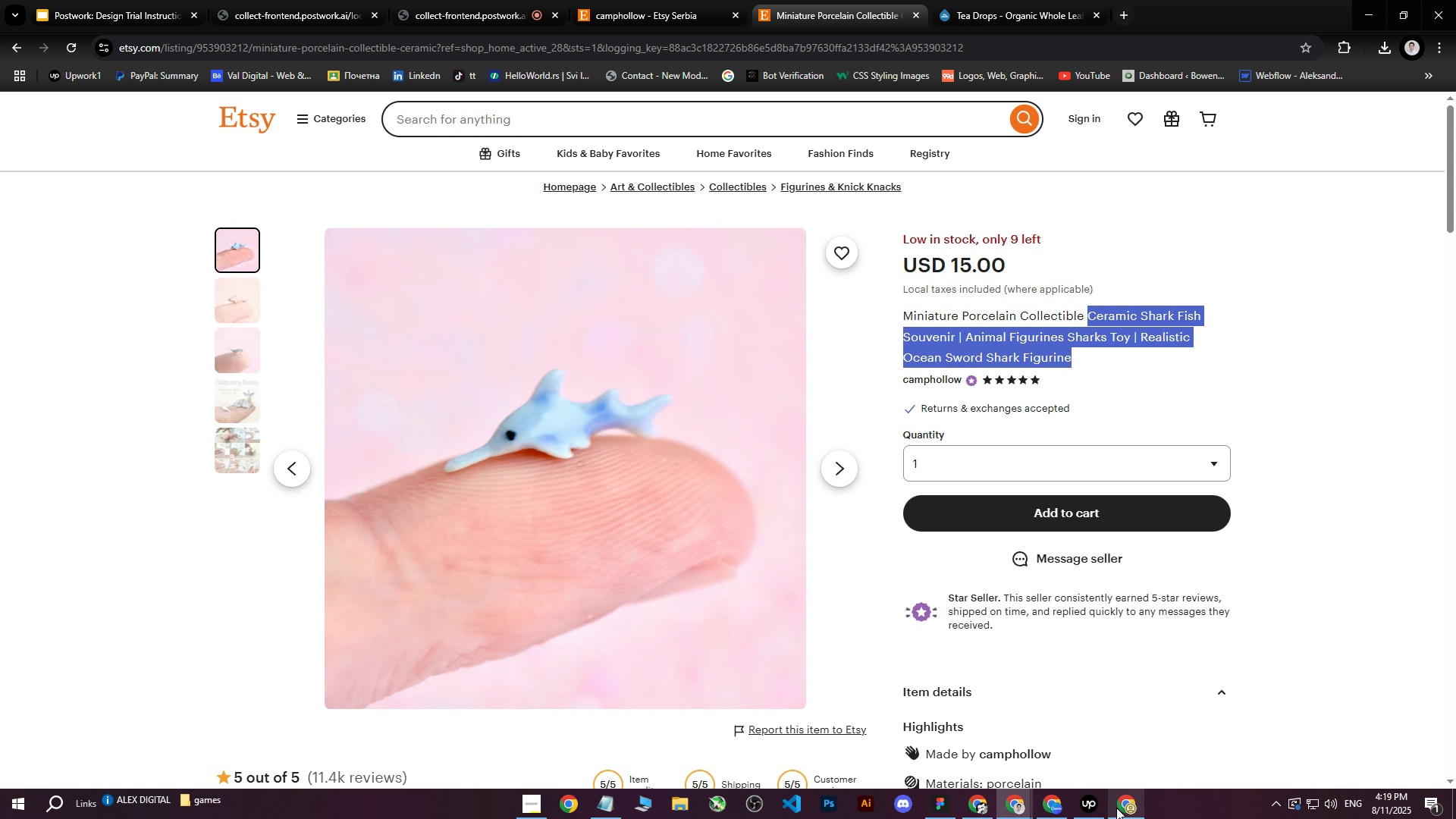 
left_click([1116, 808])
 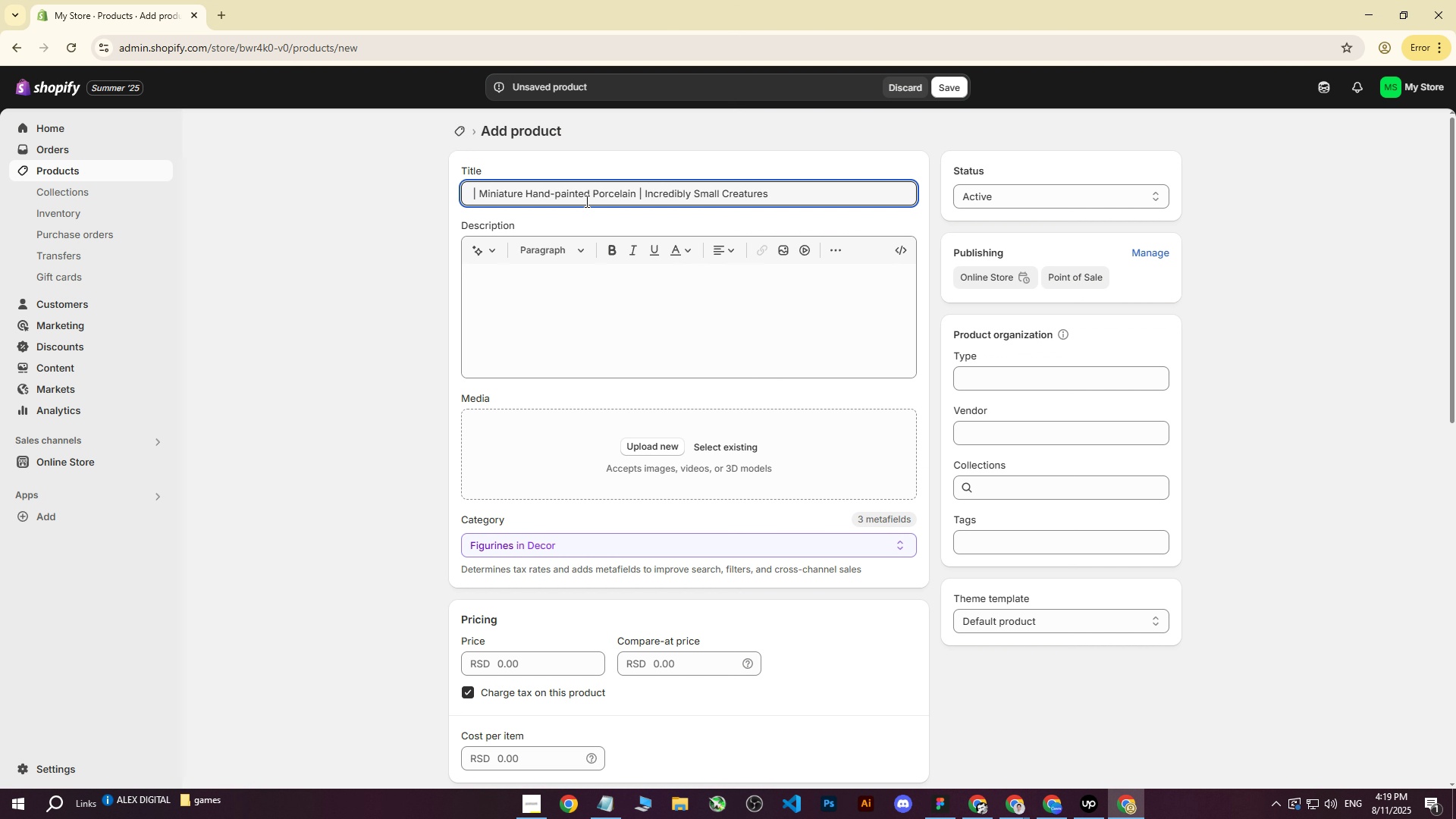 
key(Control+ControlLeft)
 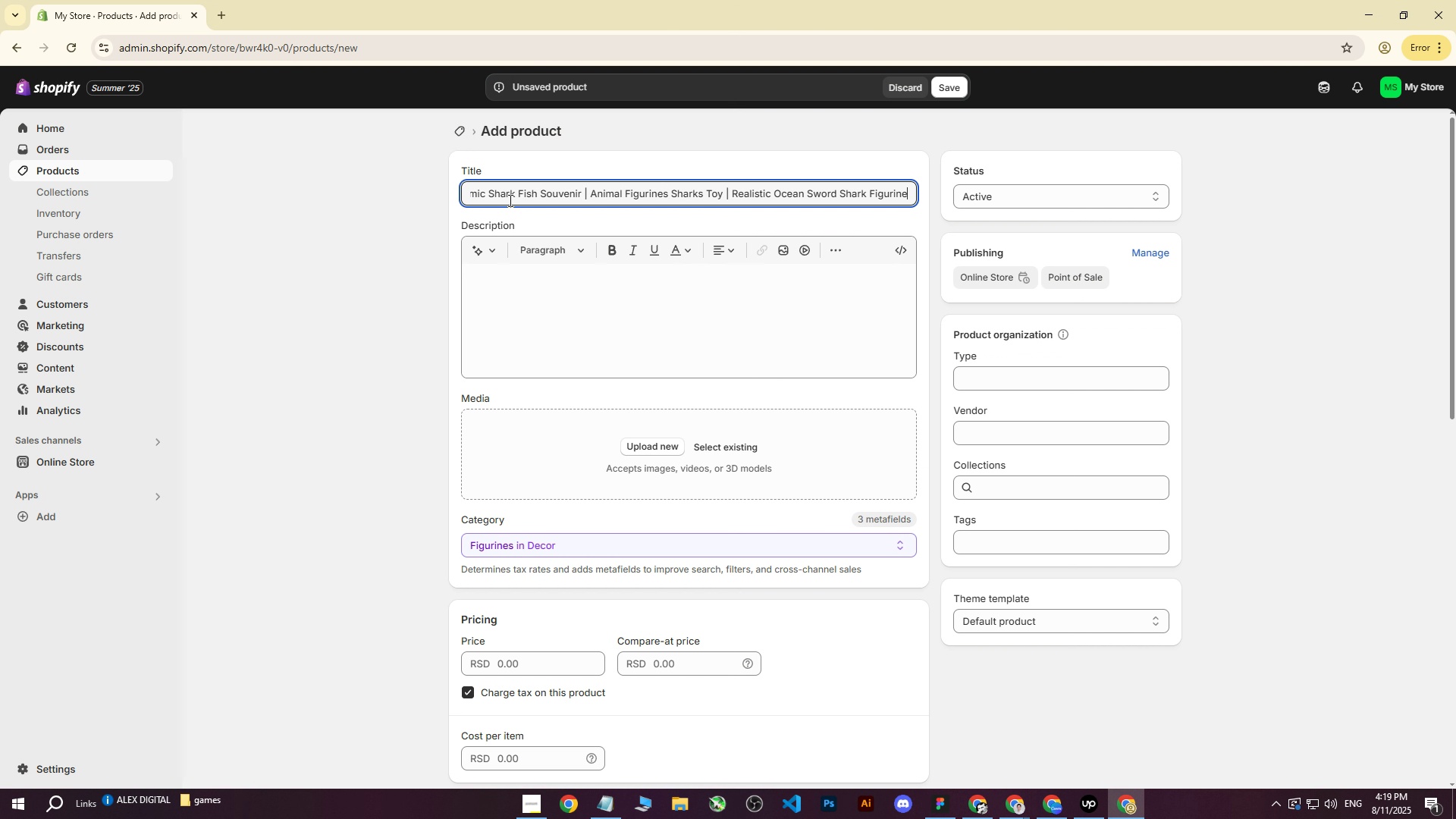 
key(Control+V)
 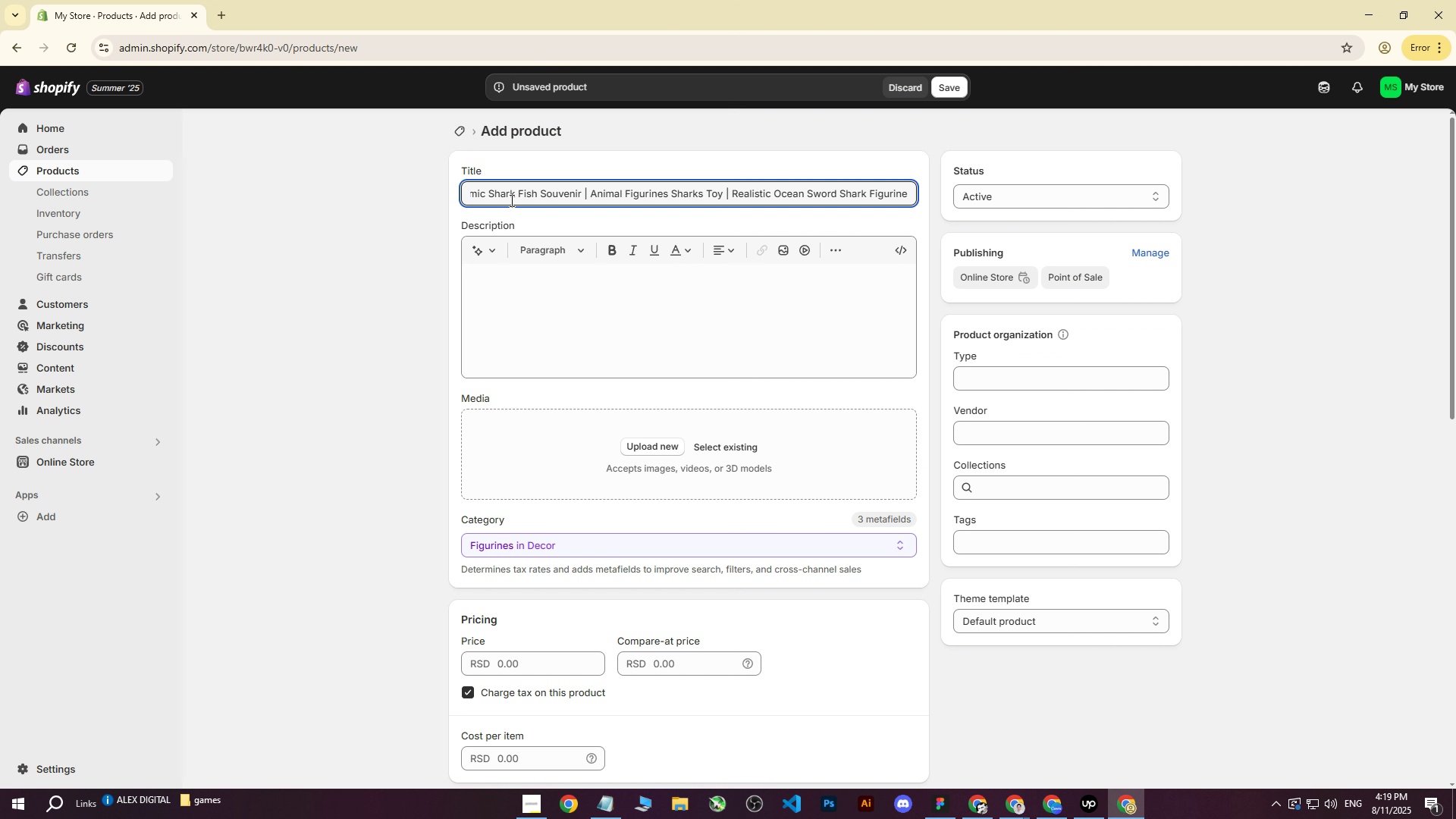 
left_click_drag(start_coordinate=[510, 199], to_coordinate=[336, 193])
 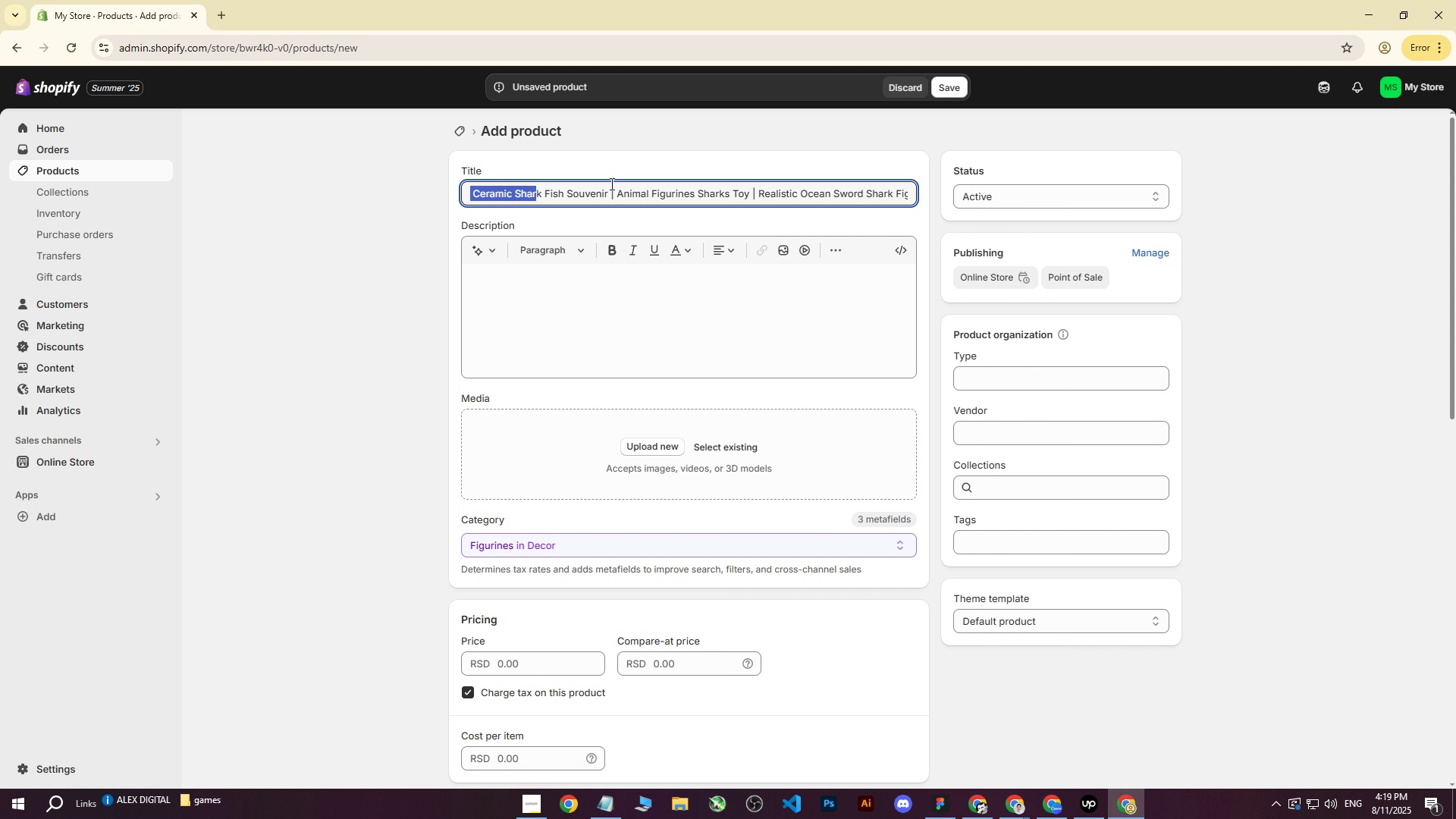 
left_click([609, 184])
 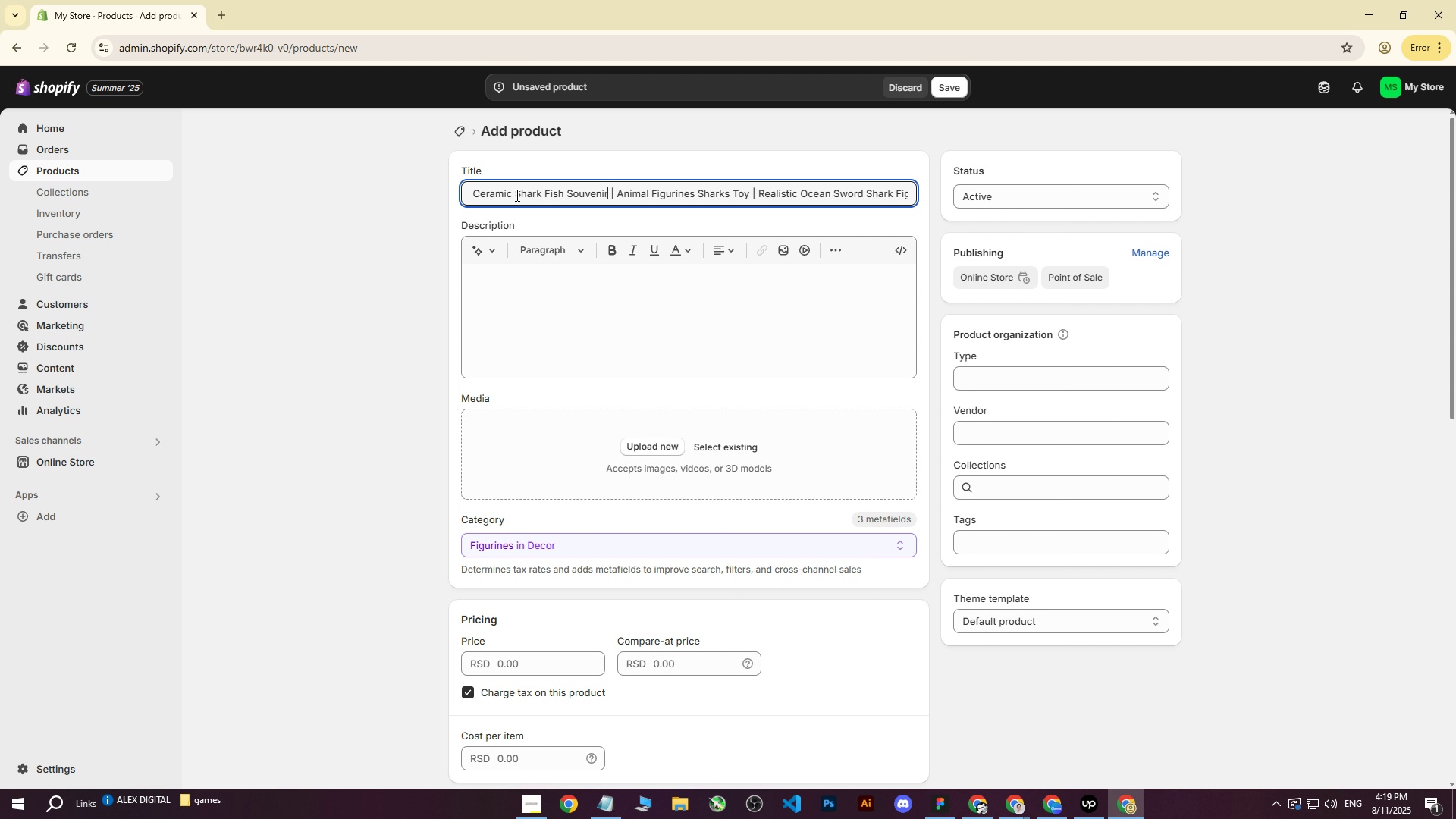 
left_click([516, 195])
 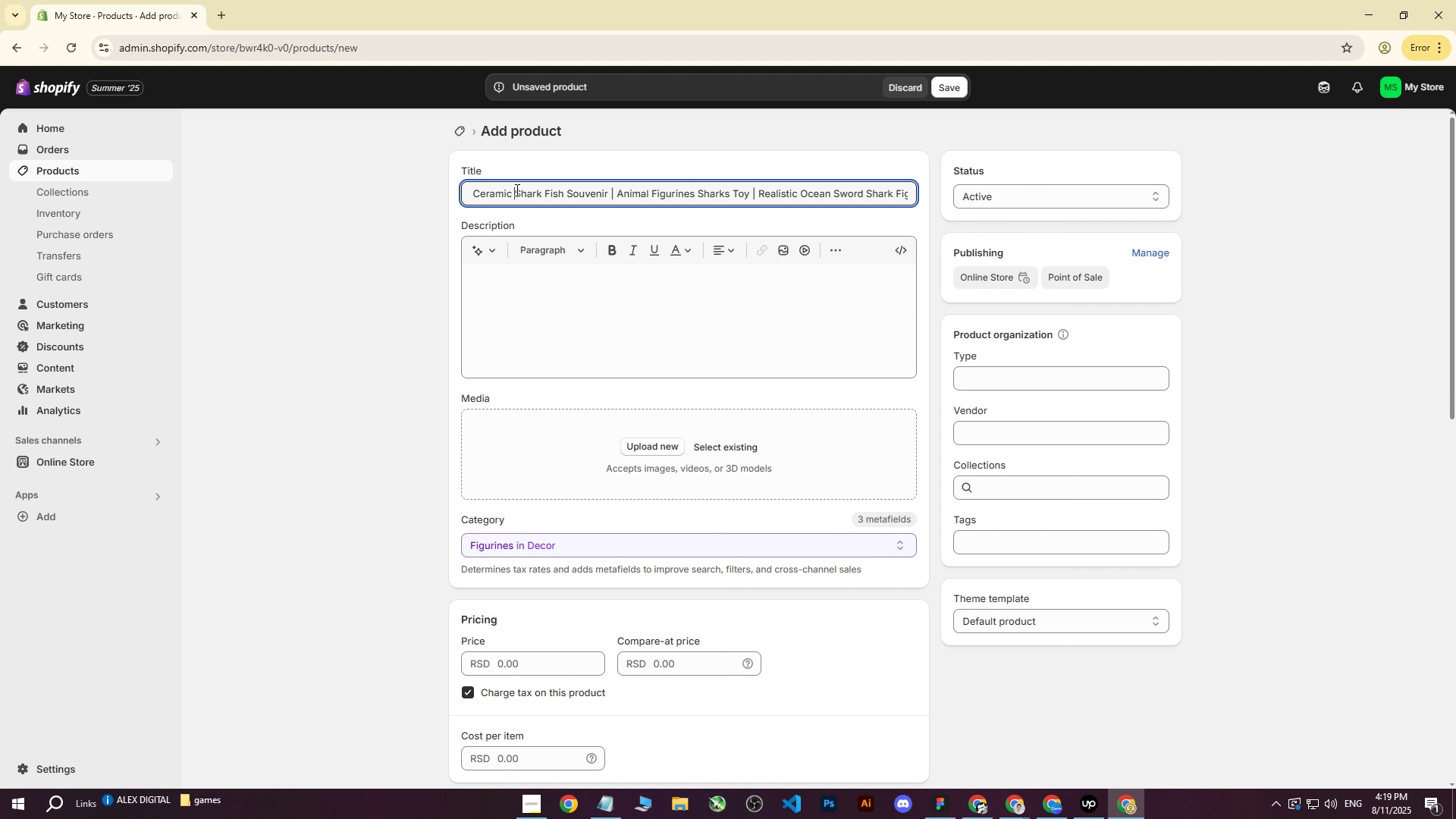 
left_click_drag(start_coordinate=[516, 194], to_coordinate=[452, 197])
 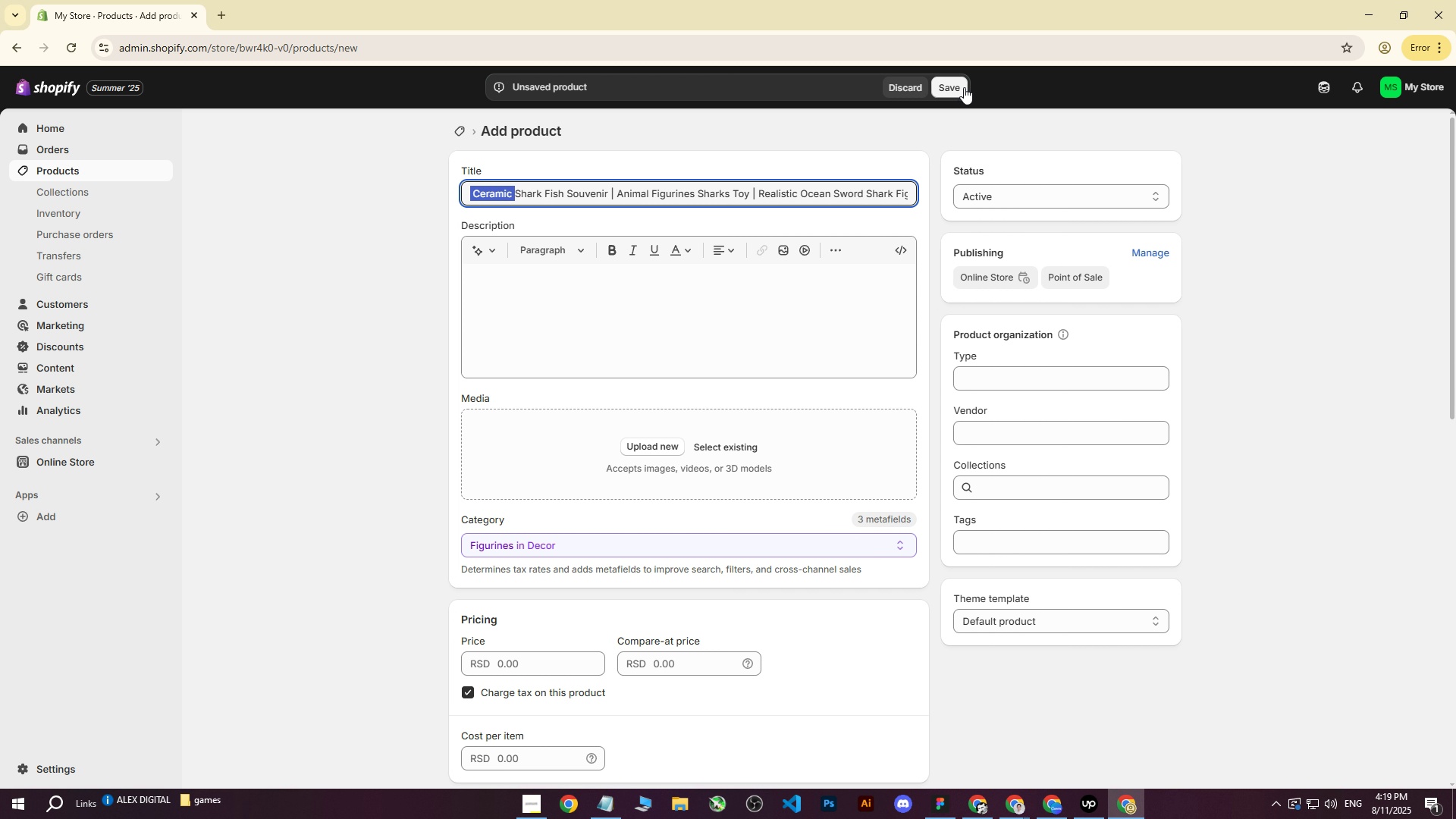 
left_click([964, 87])
 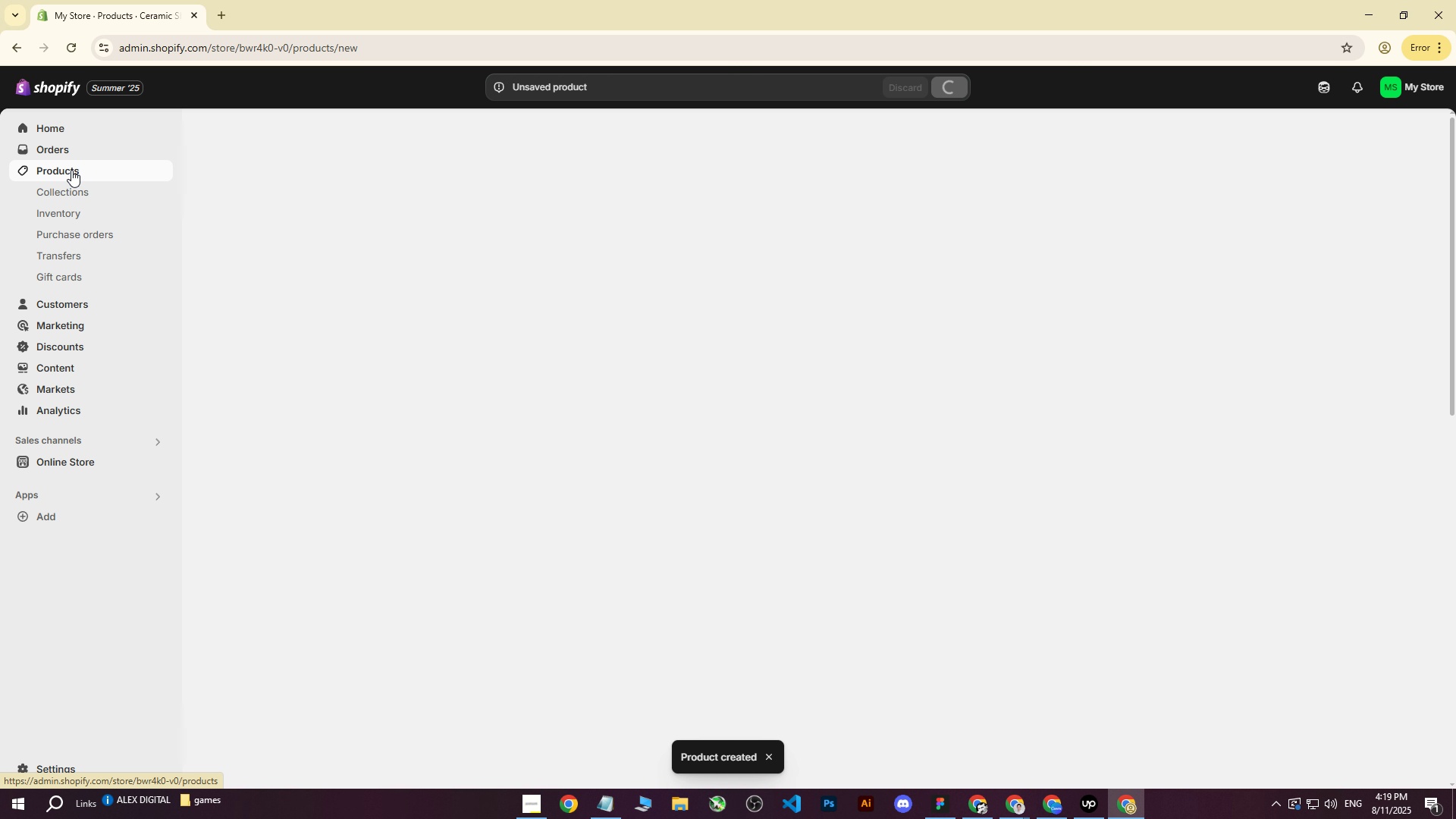 
left_click([71, 170])
 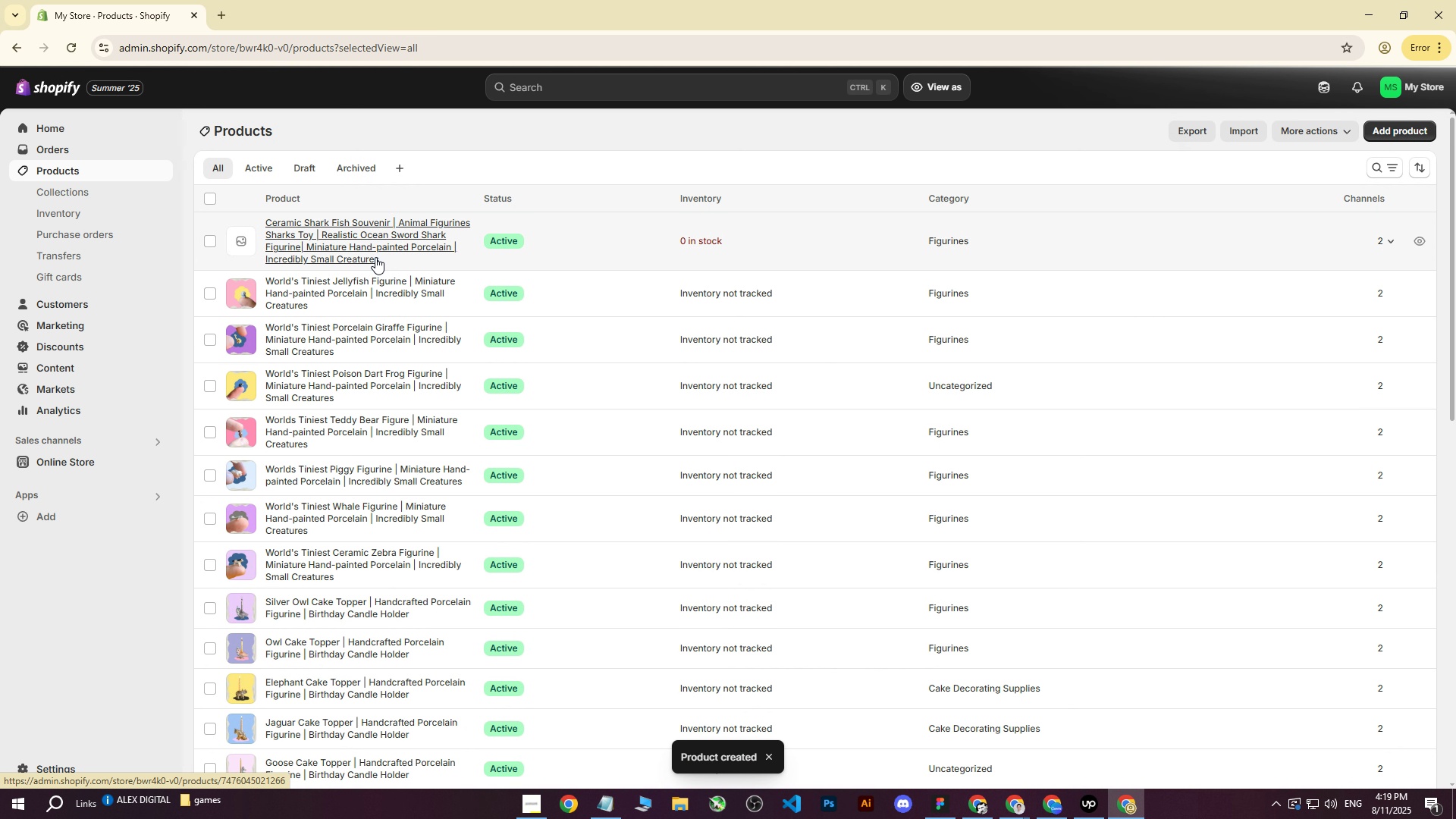 
left_click([343, 284])
 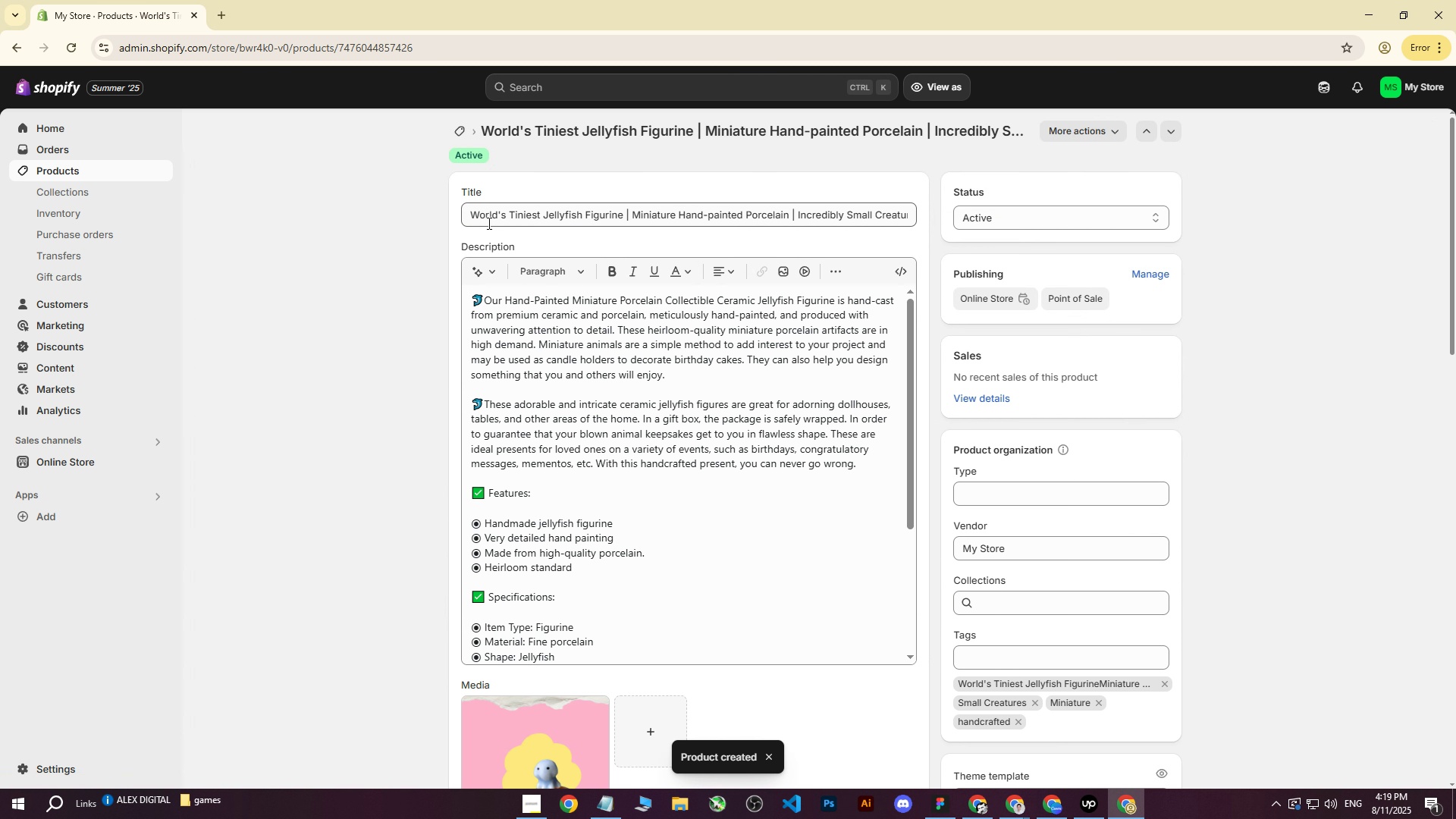 
left_click_drag(start_coordinate=[470, 218], to_coordinate=[541, 217])
 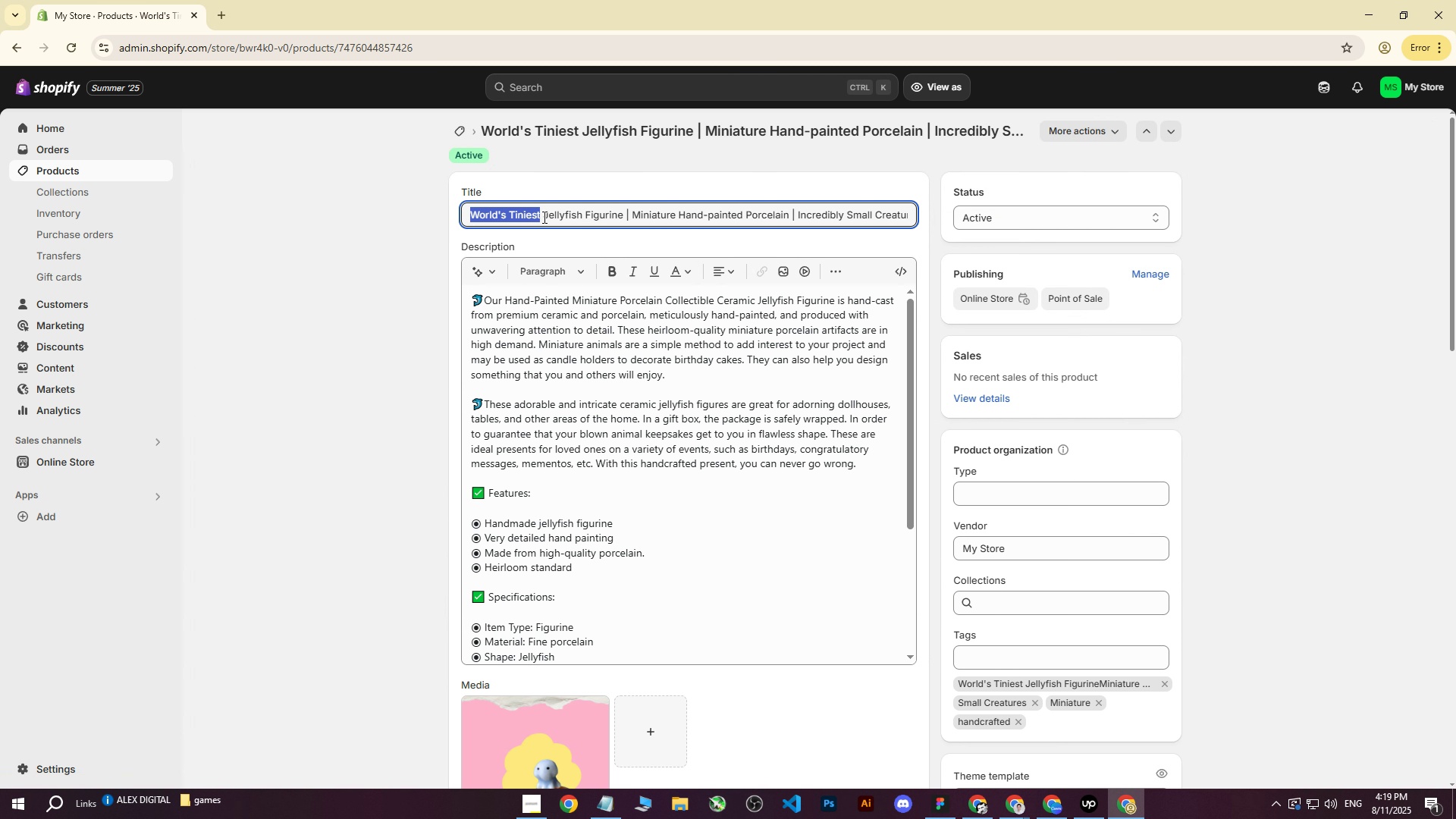 
key(Control+ControlLeft)
 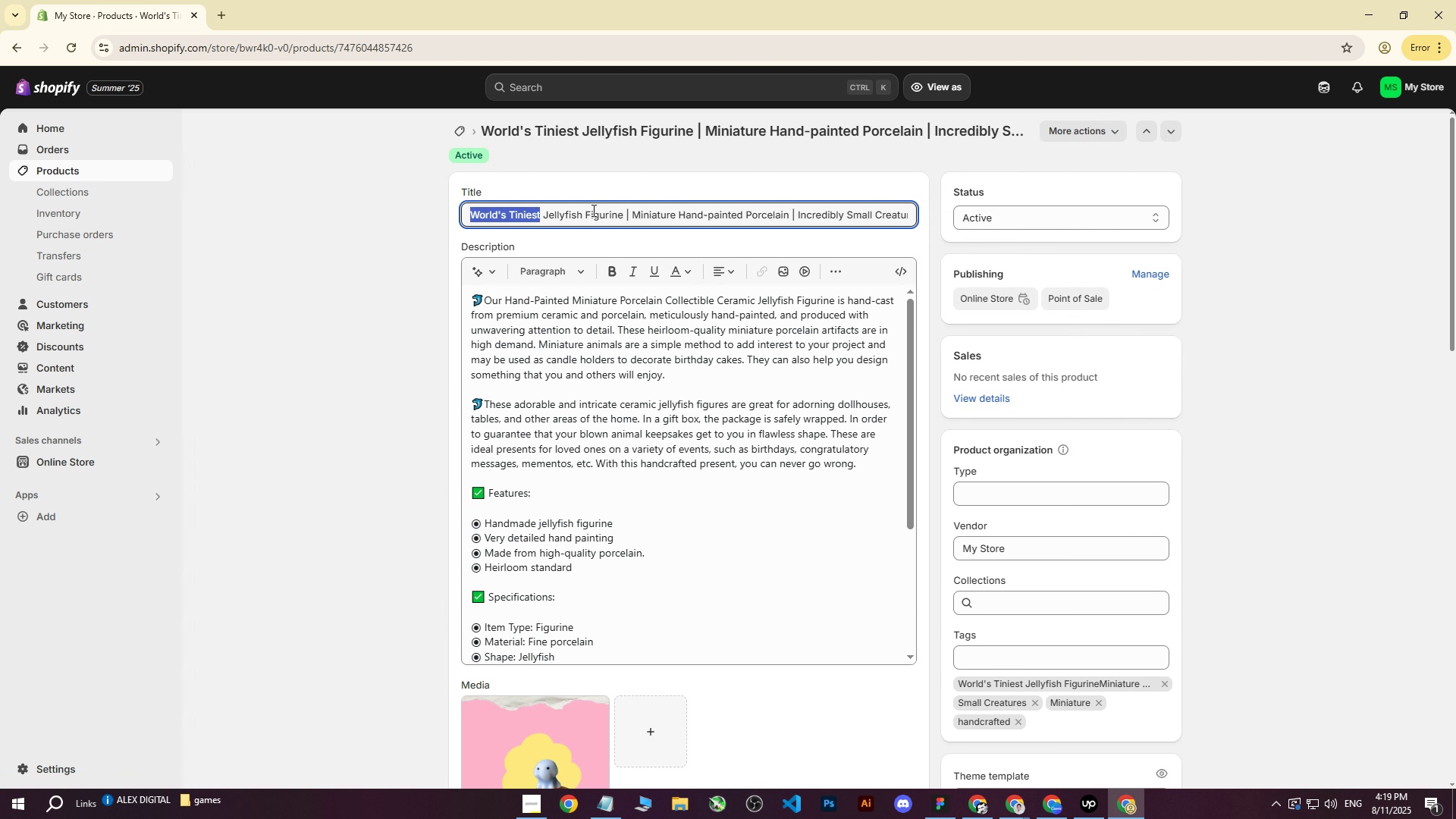 
key(Control+C)
 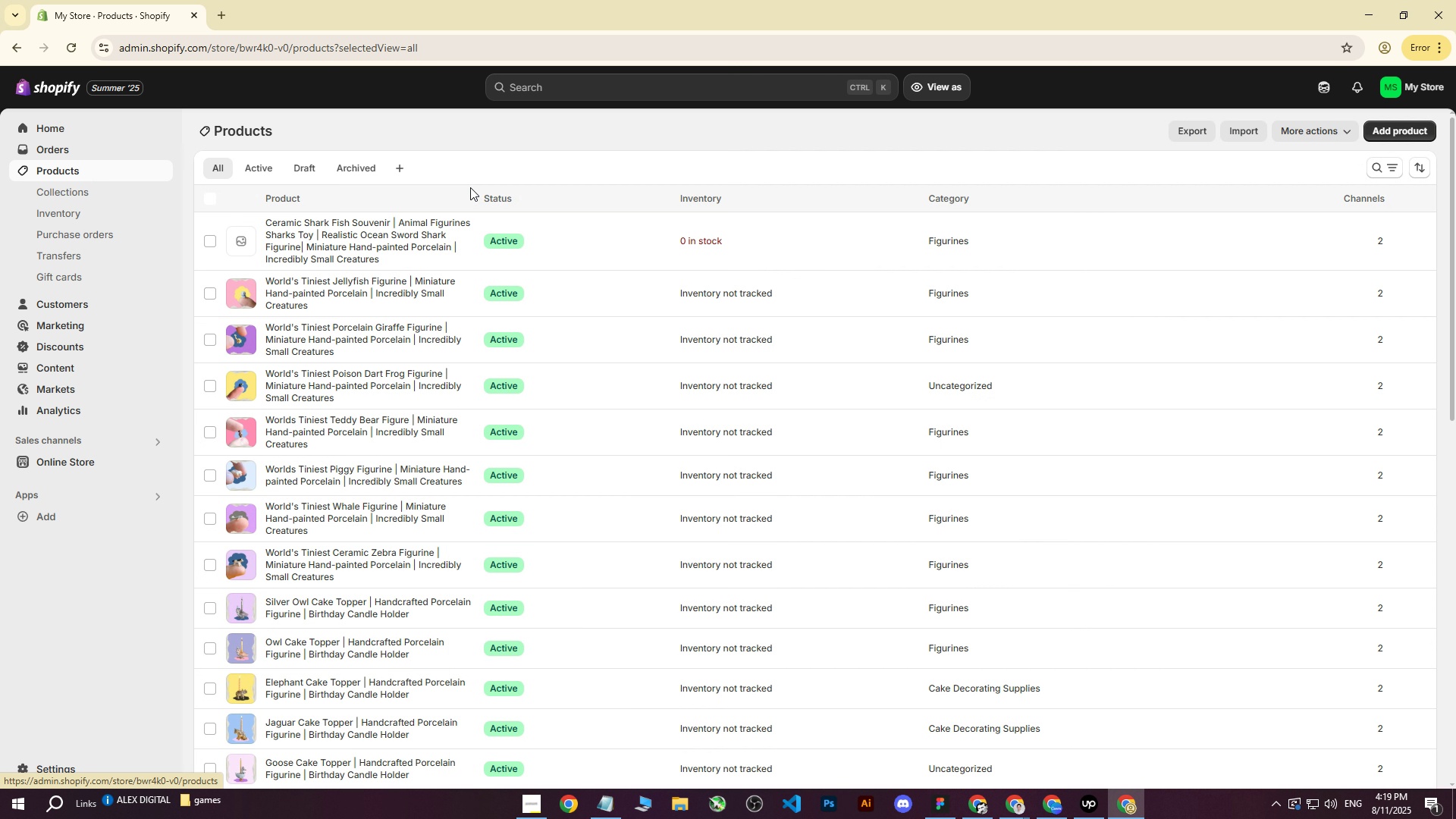 
left_click([334, 231])
 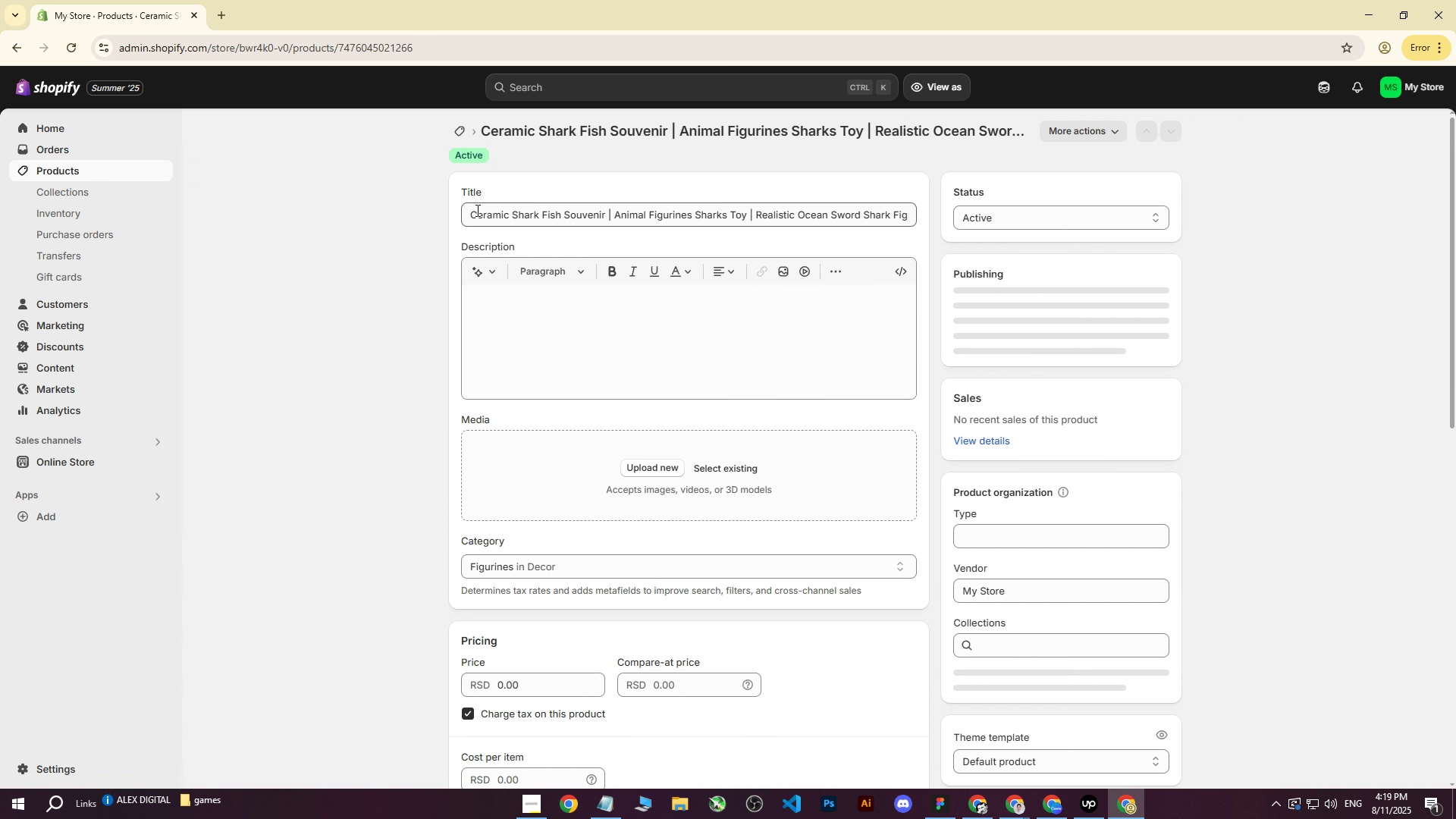 
left_click_drag(start_coordinate=[468, 214], to_coordinate=[509, 217])
 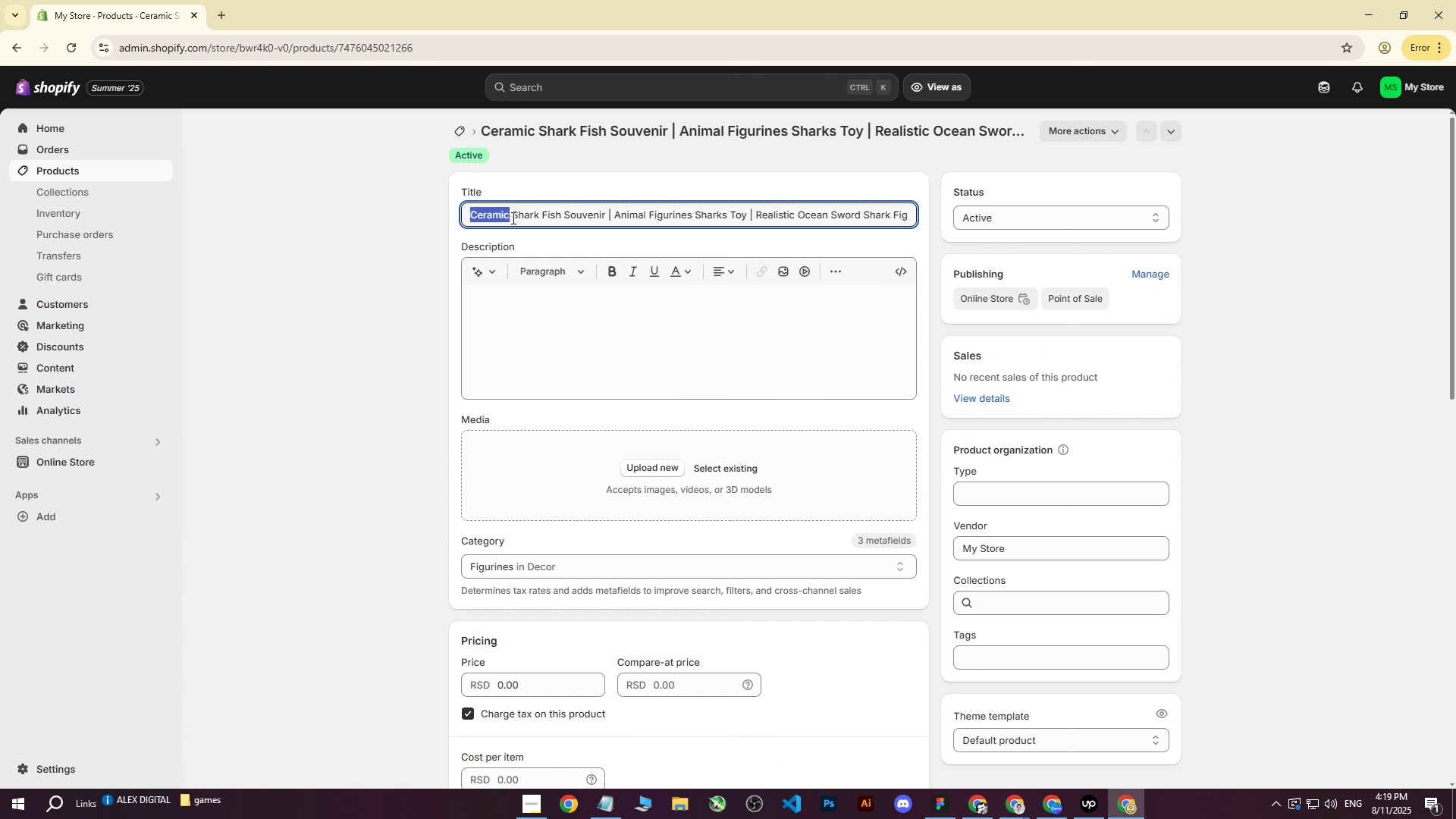 
key(Control+ControlLeft)
 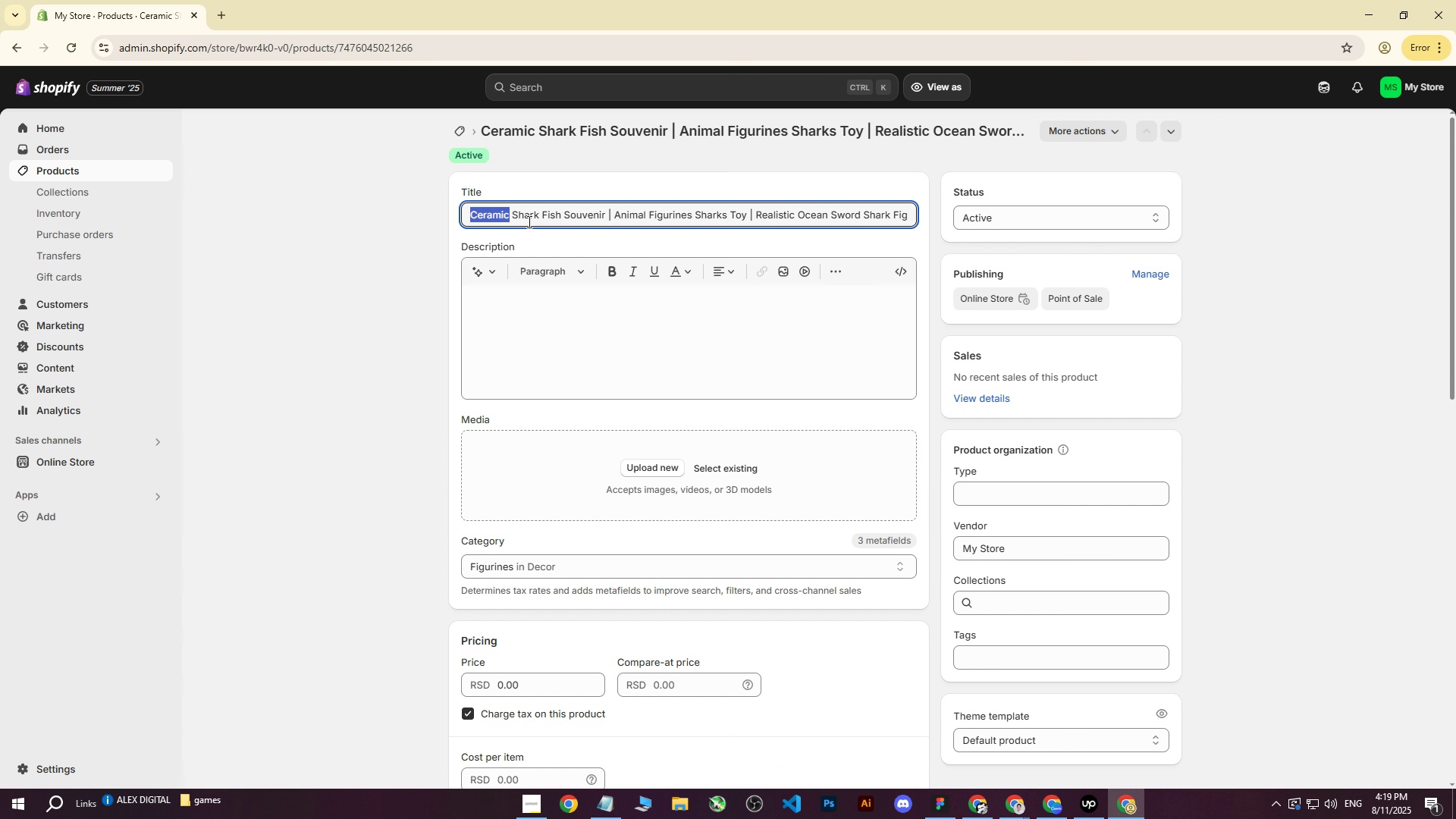 
key(Control+V)
 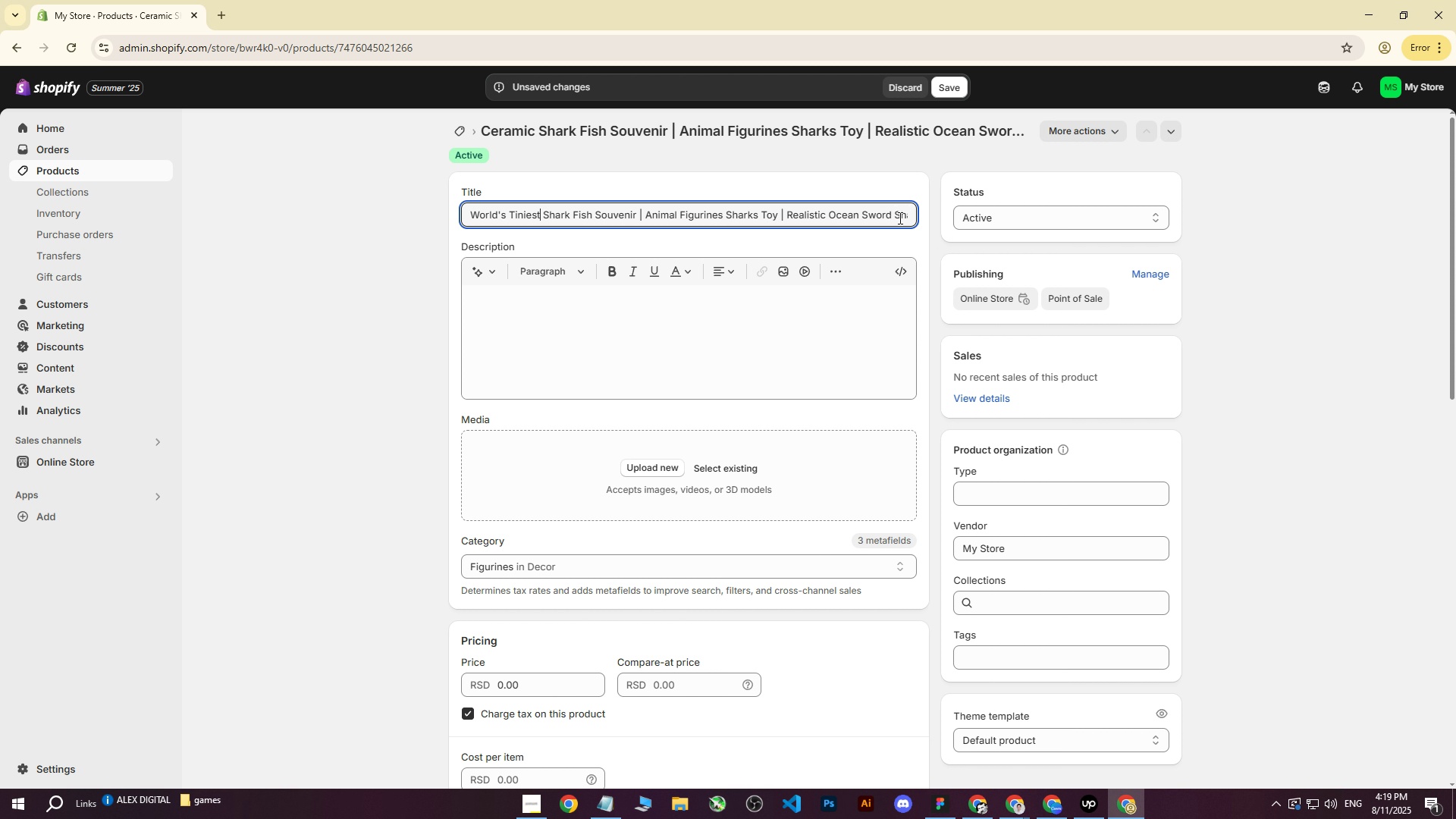 
wait(11.82)
 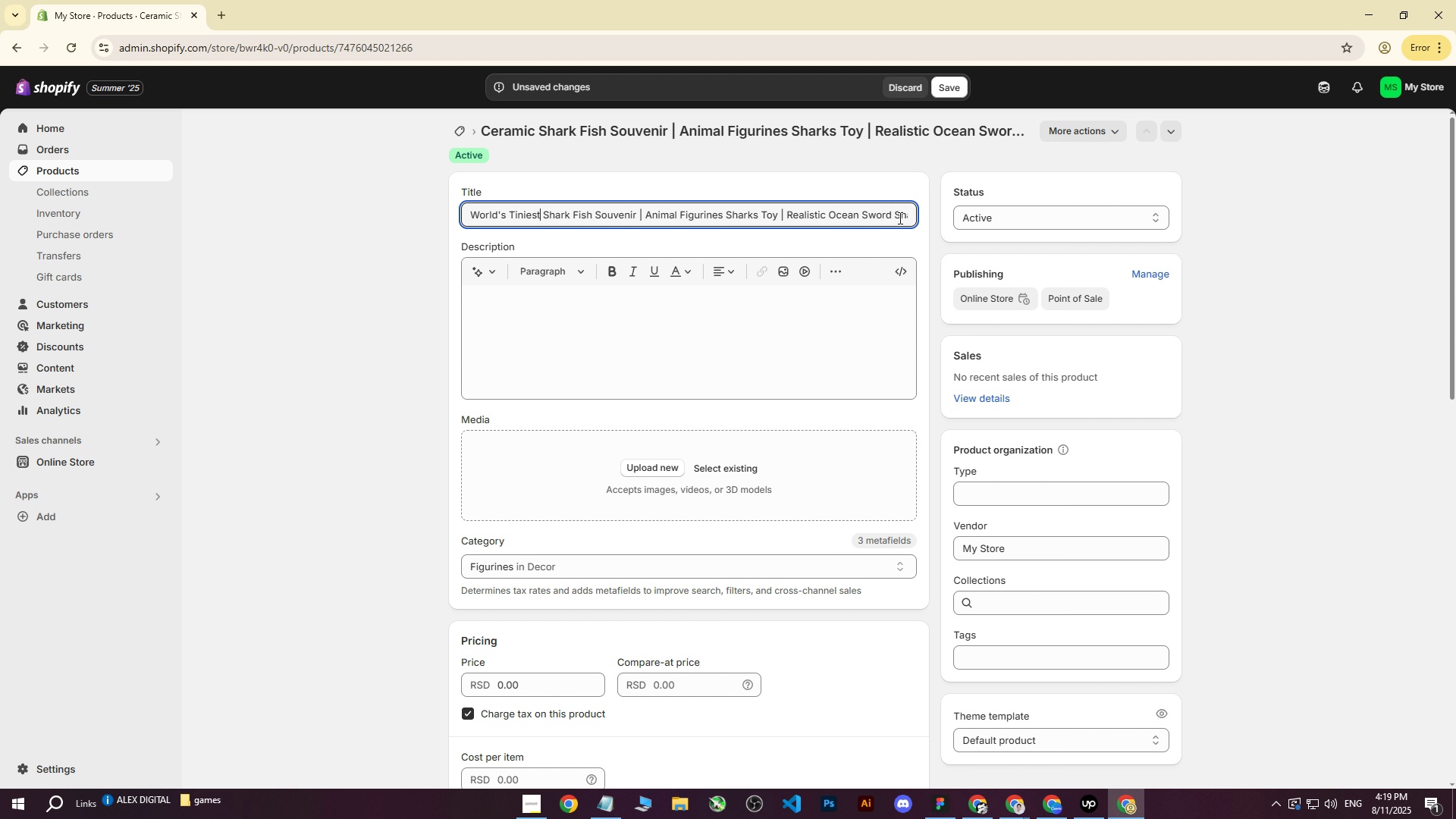 
double_click([940, 755])
 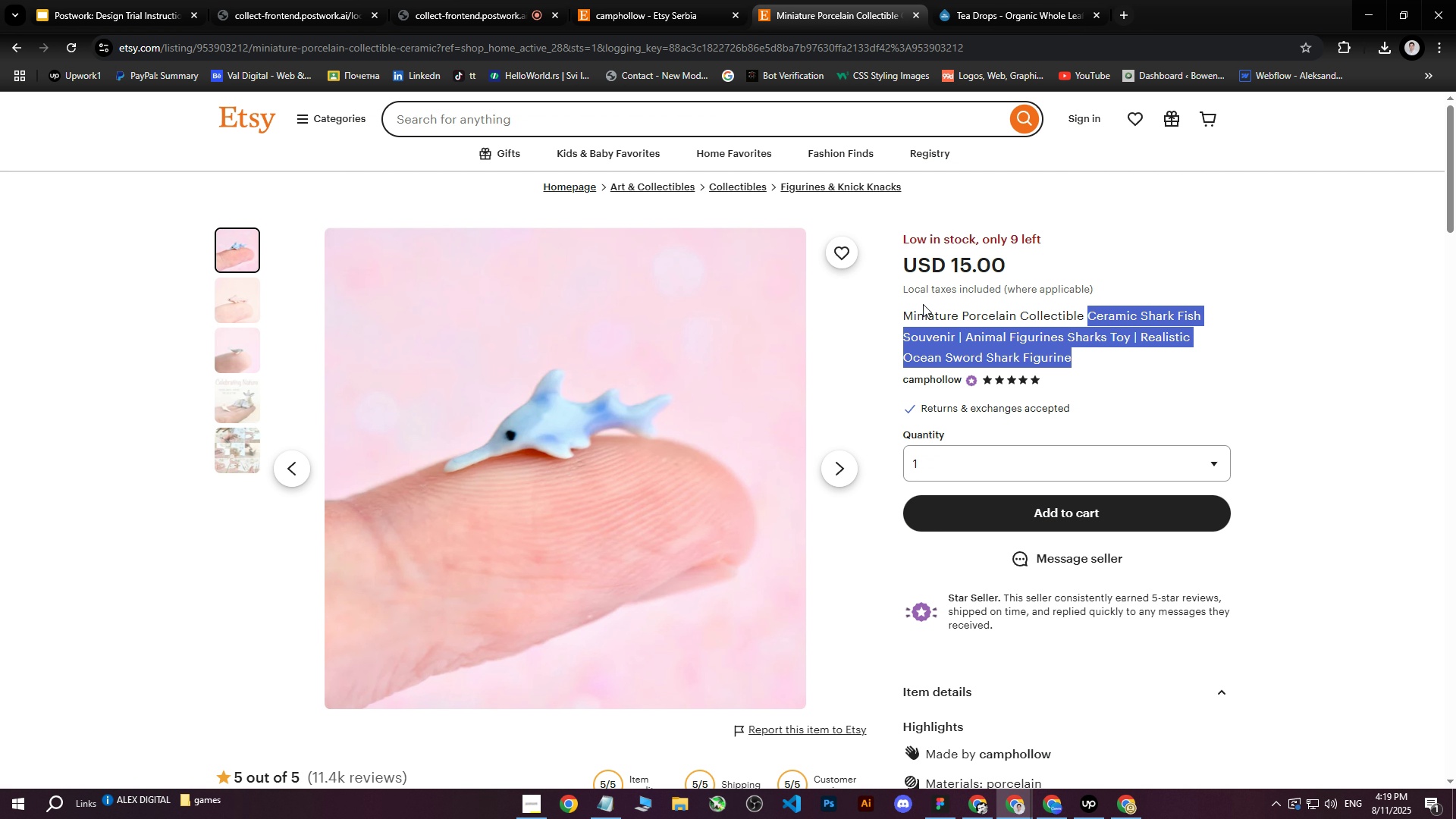 
left_click([992, 319])
 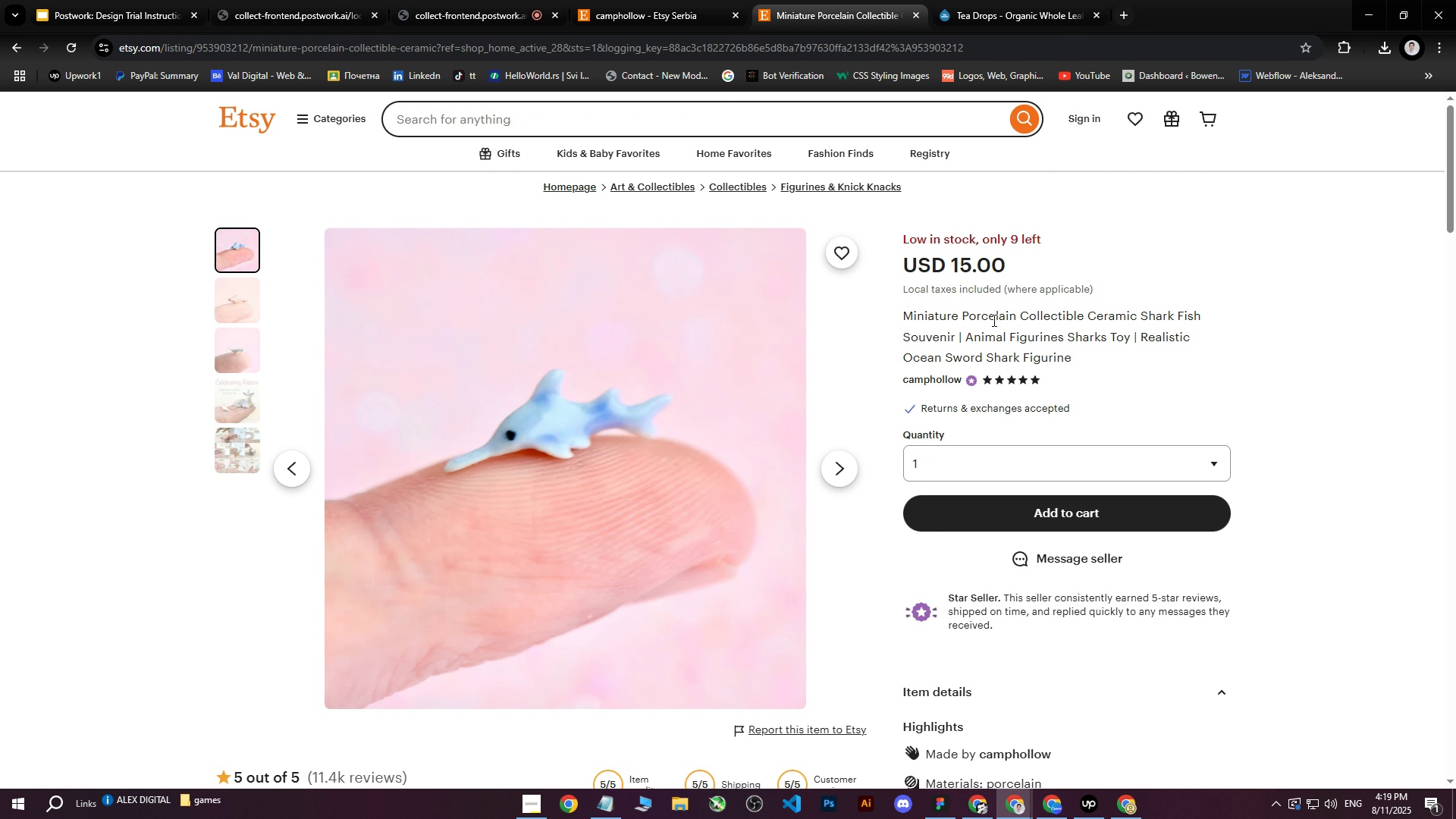 
scroll: coordinate [996, 337], scroll_direction: down, amount: 4.0
 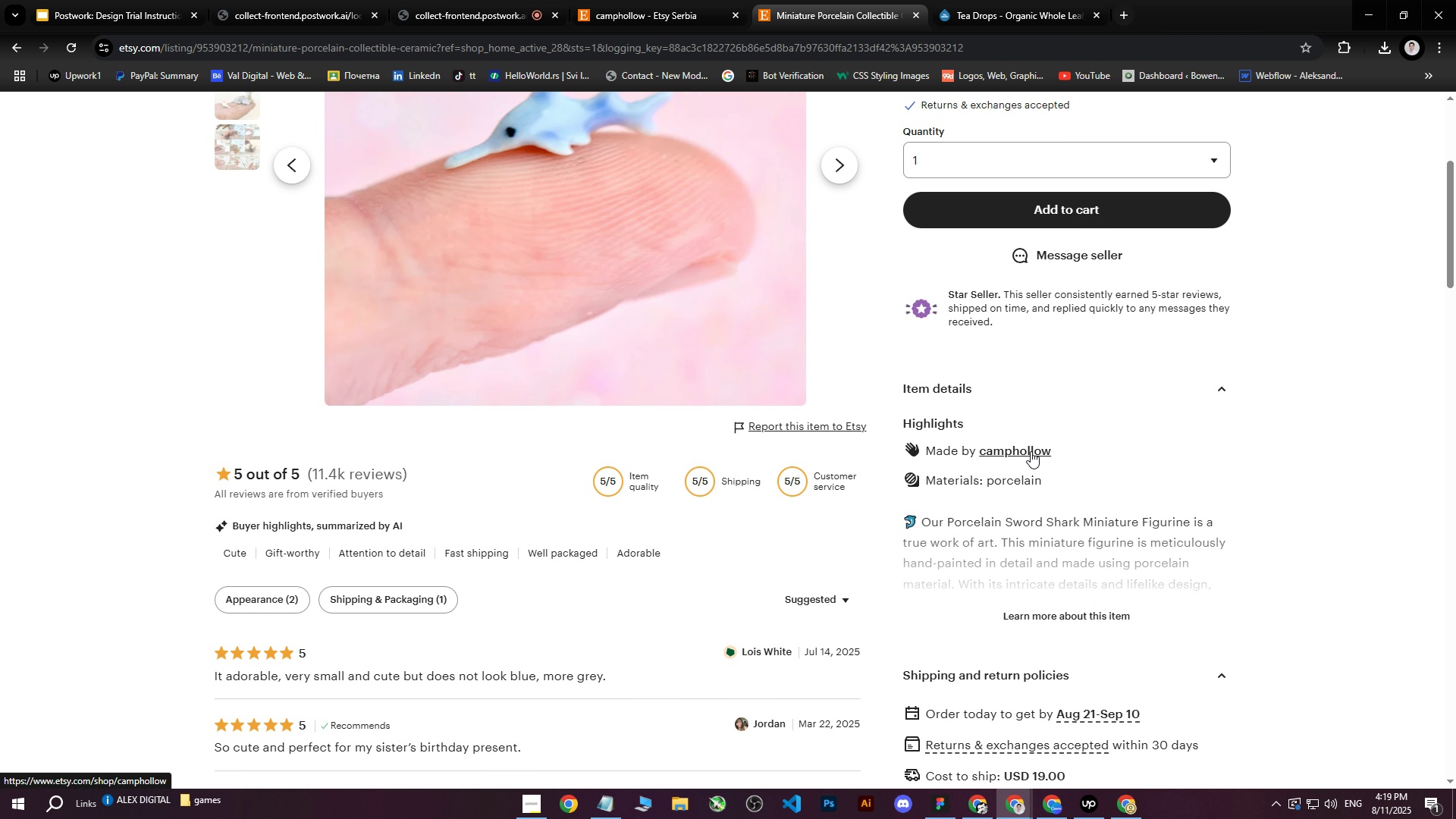 
wait(7.89)
 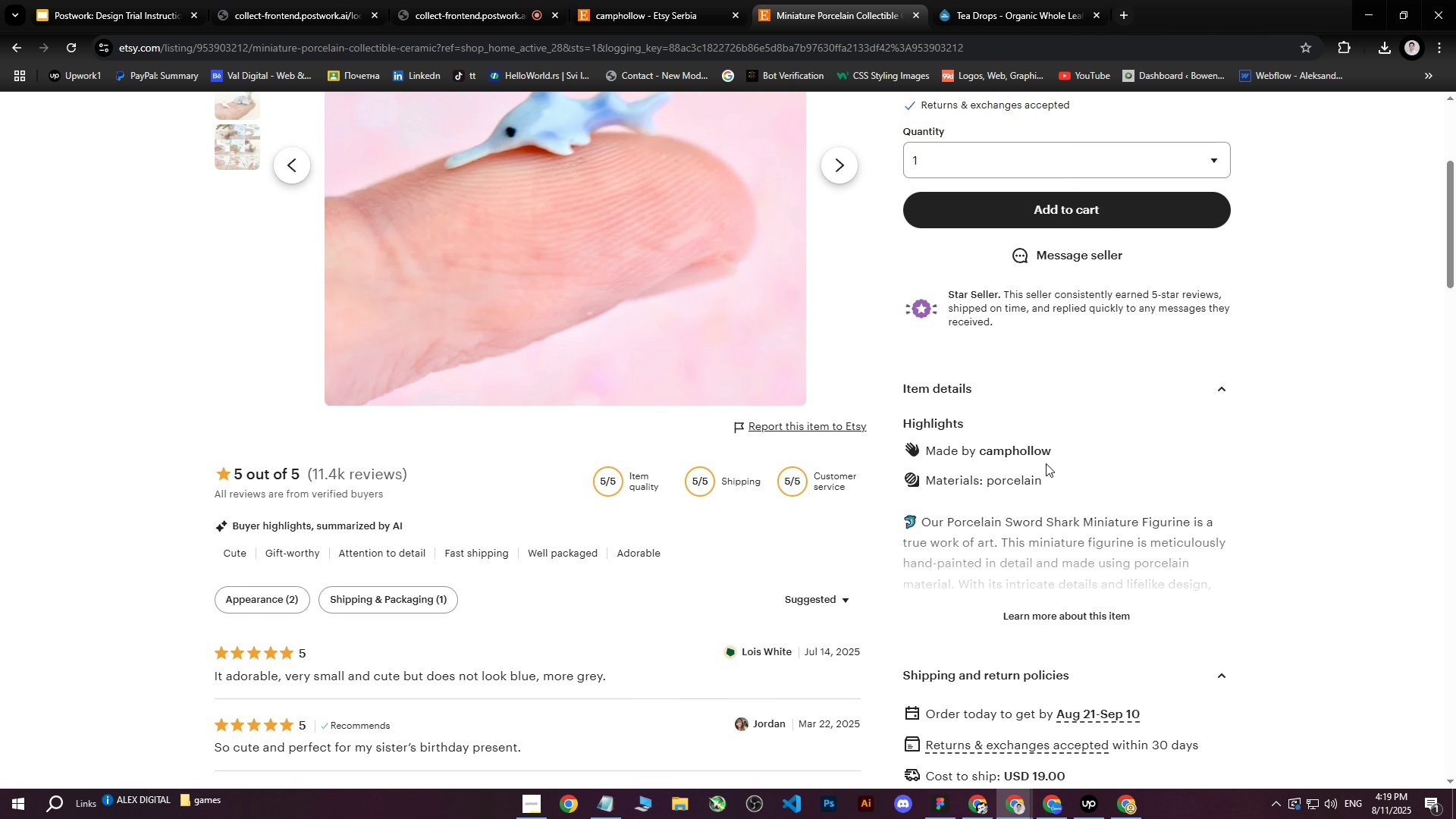 
scroll: coordinate [990, 419], scroll_direction: down, amount: 2.0
 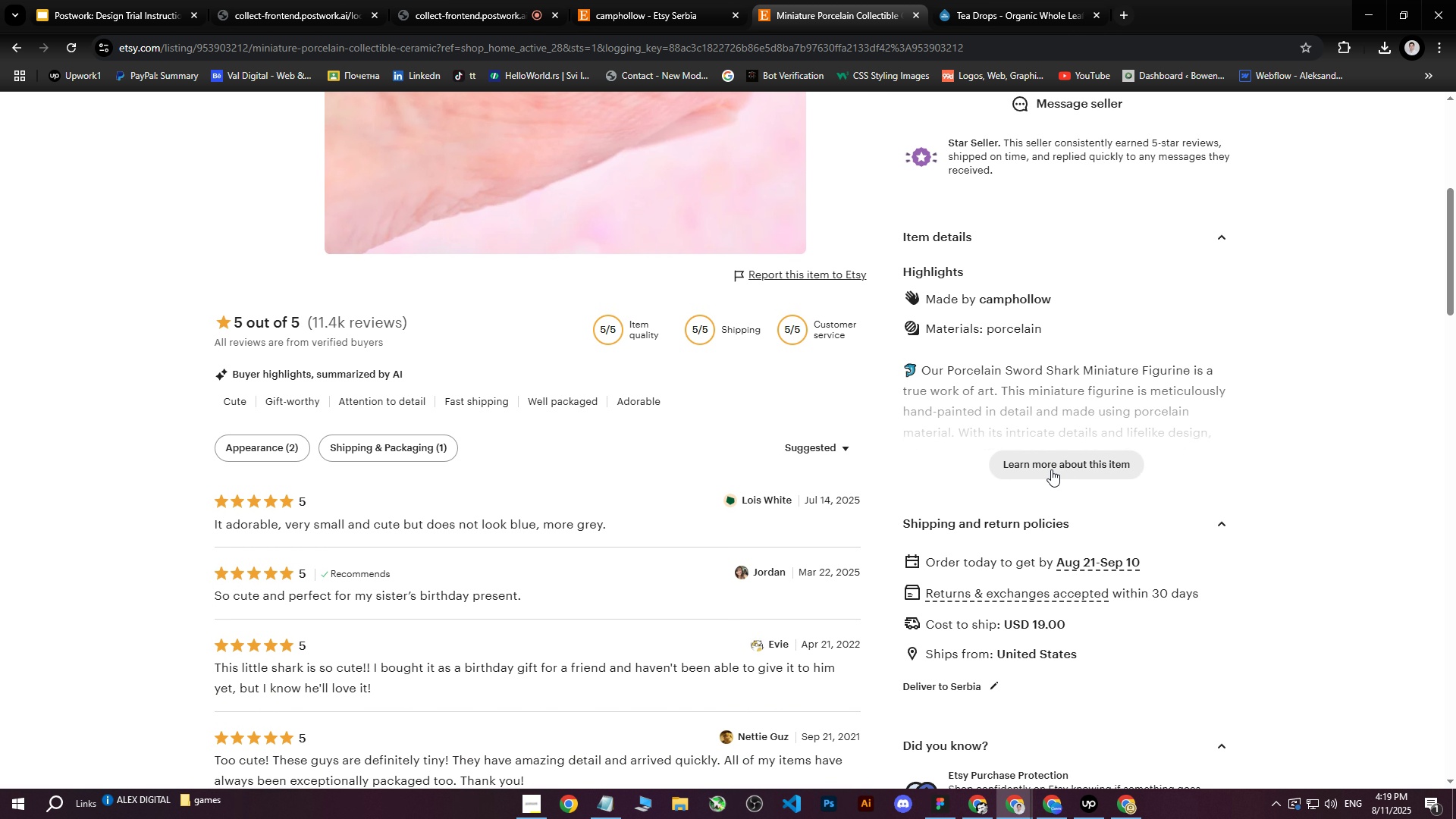 
left_click([1051, 469])
 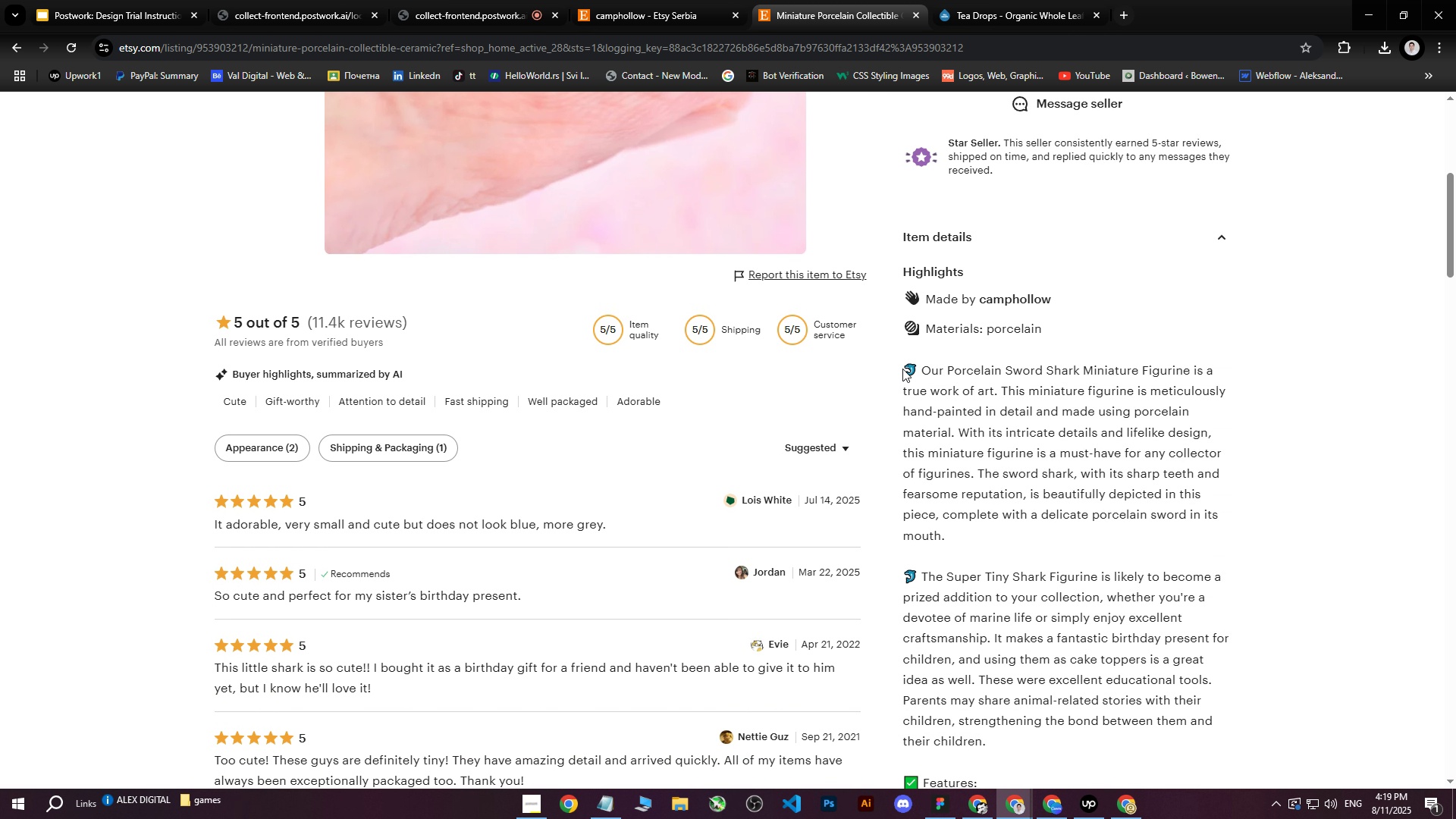 
left_click_drag(start_coordinate=[904, 369], to_coordinate=[1112, 324])
 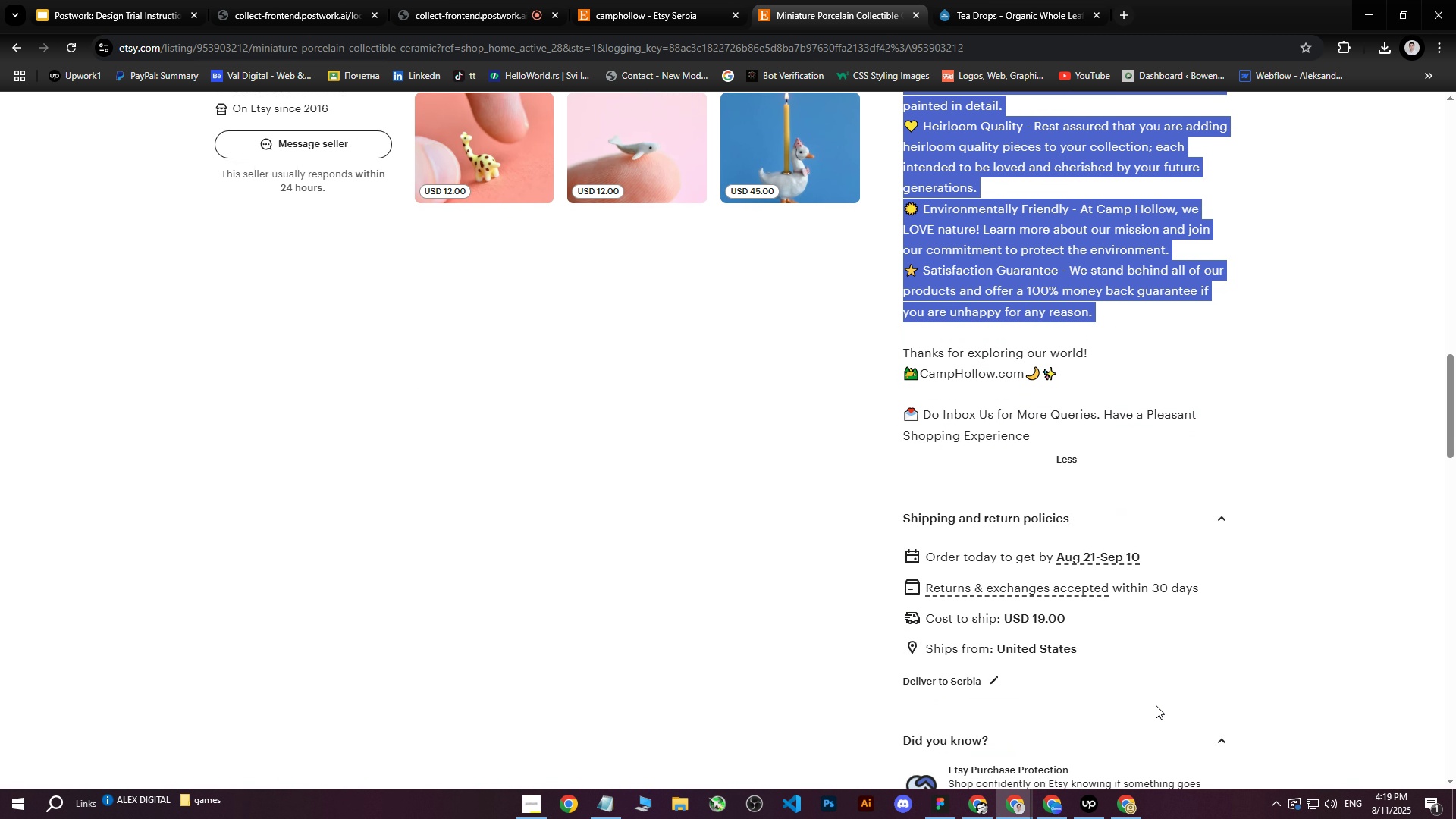 
scroll: coordinate [1124, 437], scroll_direction: down, amount: 16.0
 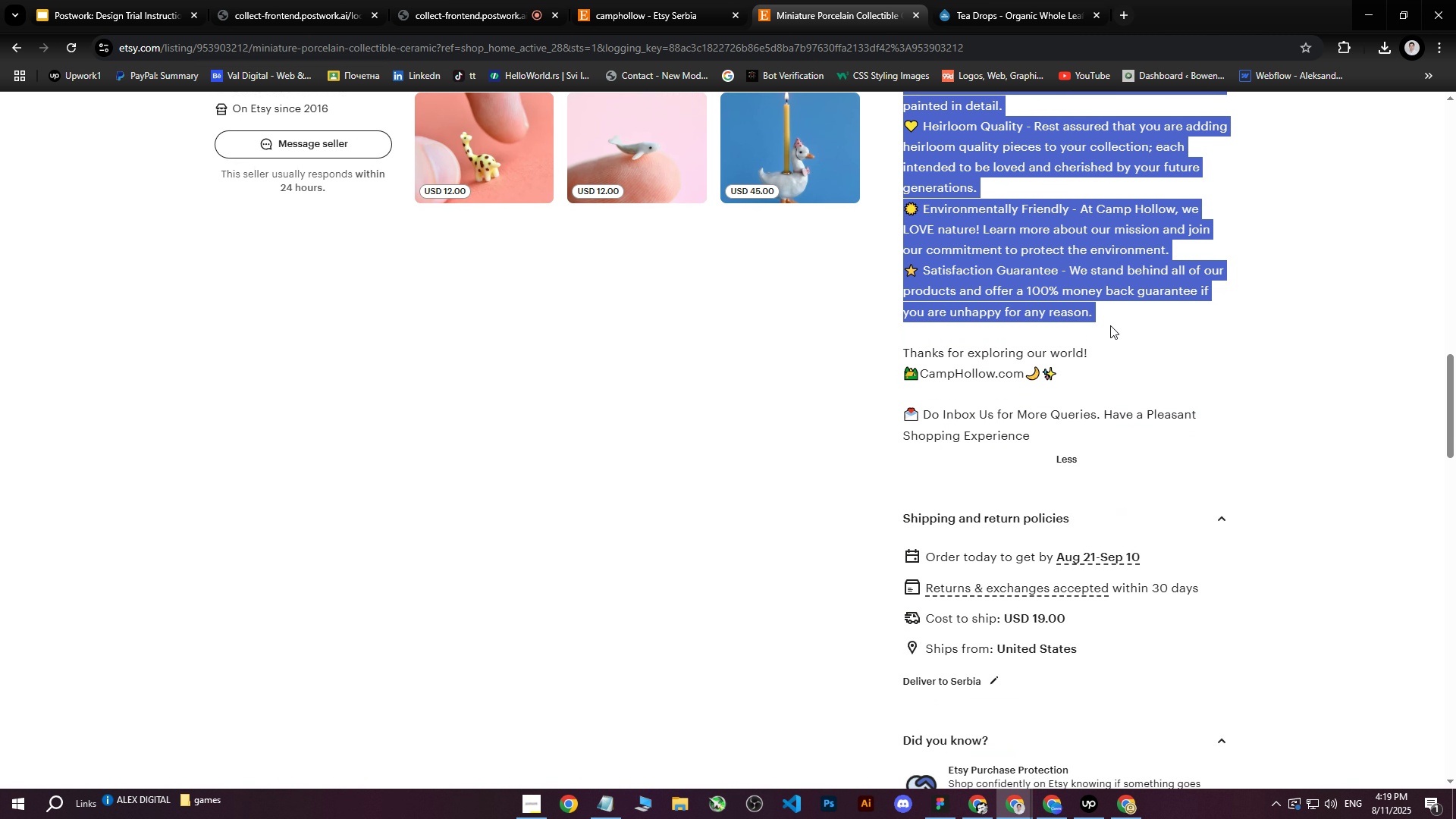 
key(Control+C)
 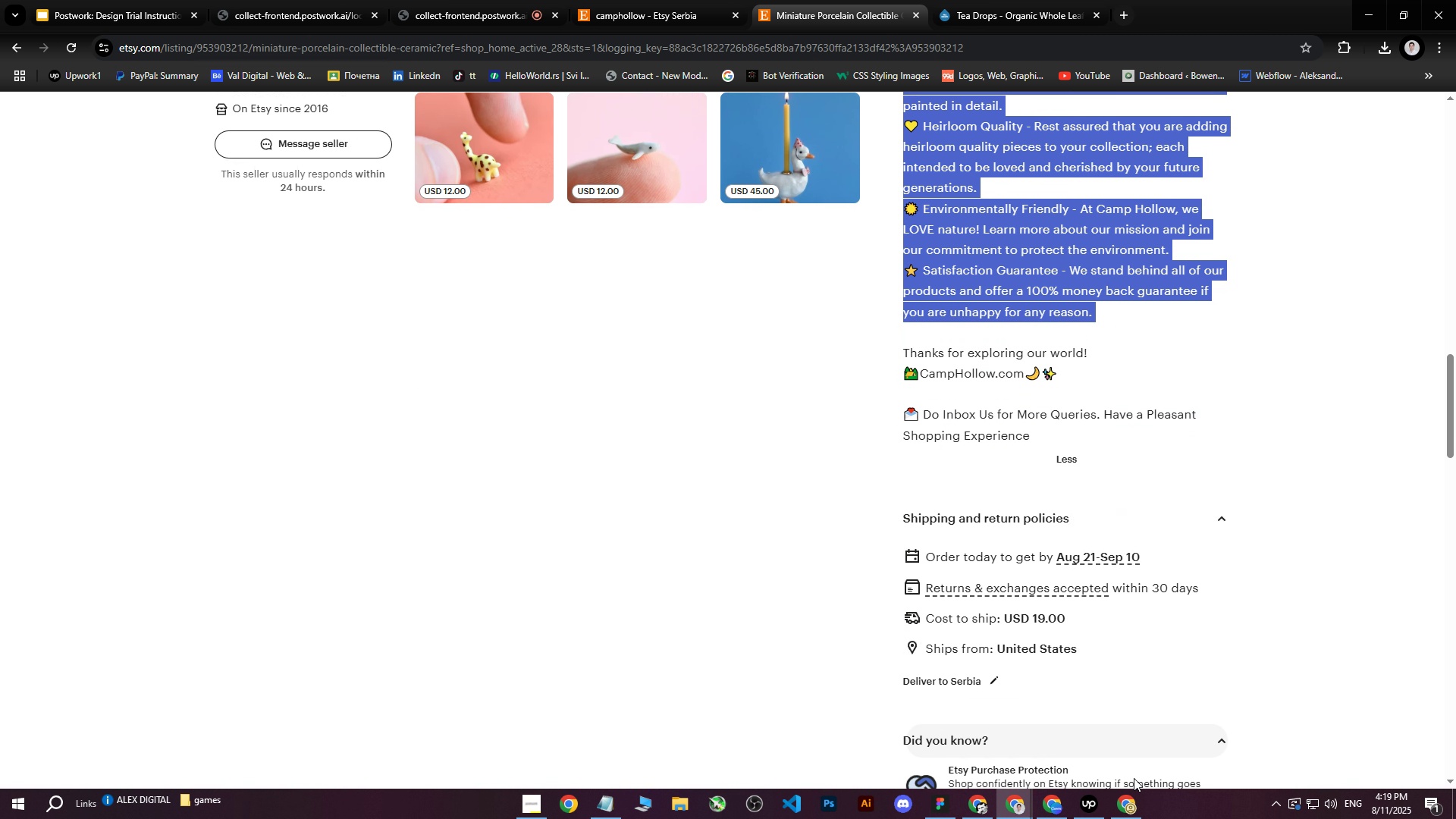 
left_click([1134, 794])
 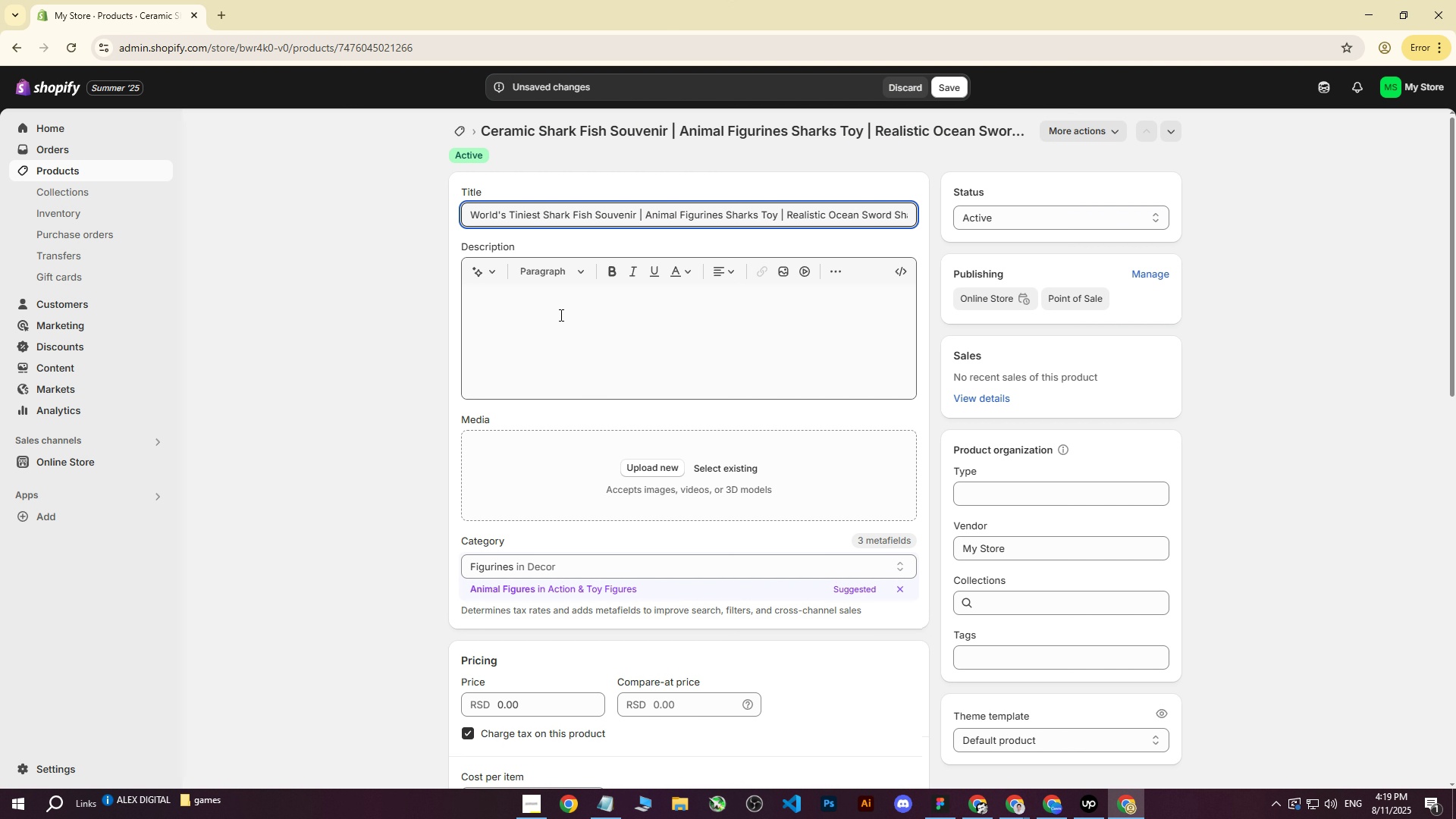 
left_click([550, 316])
 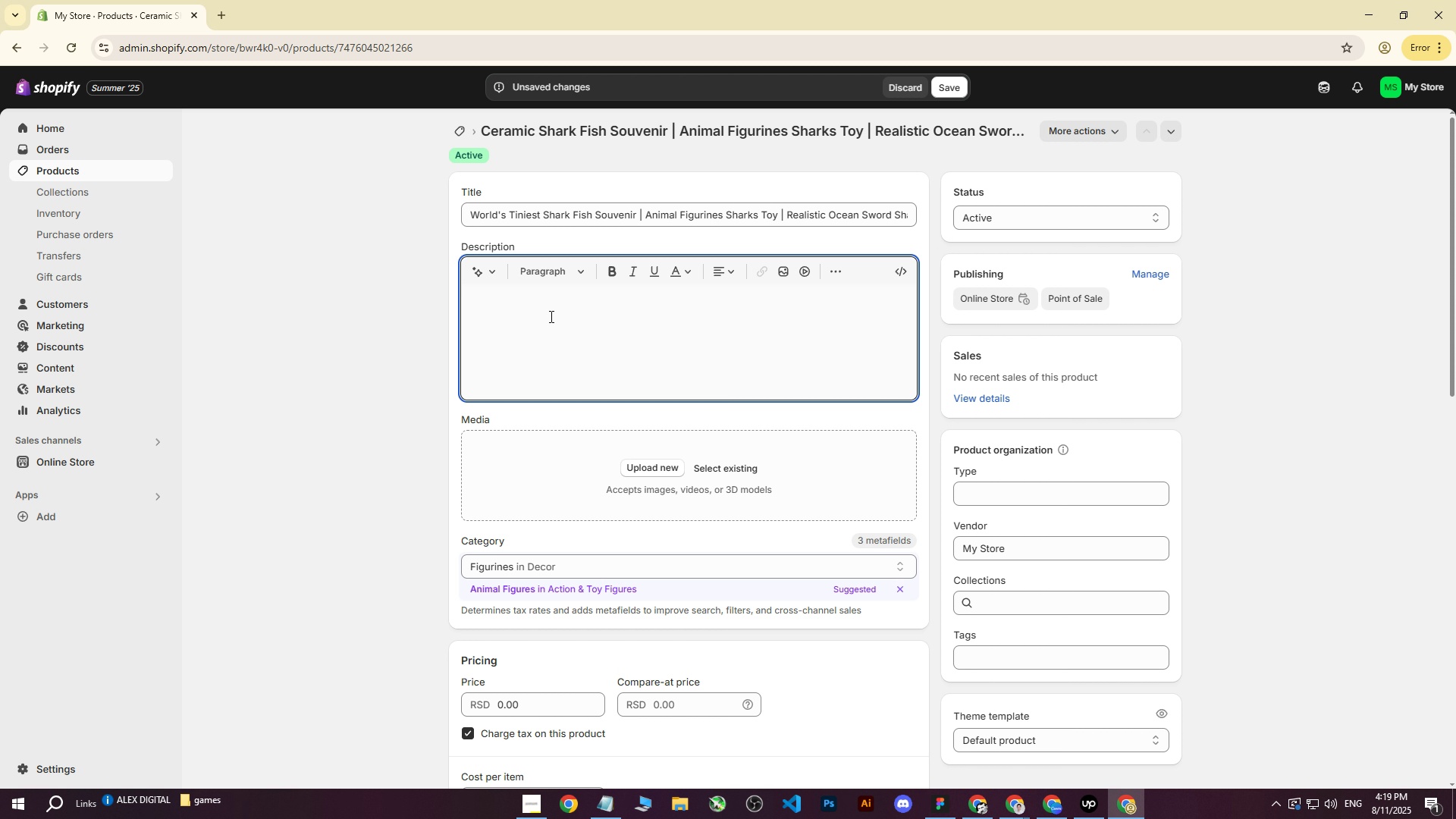 
key(Control+V)
 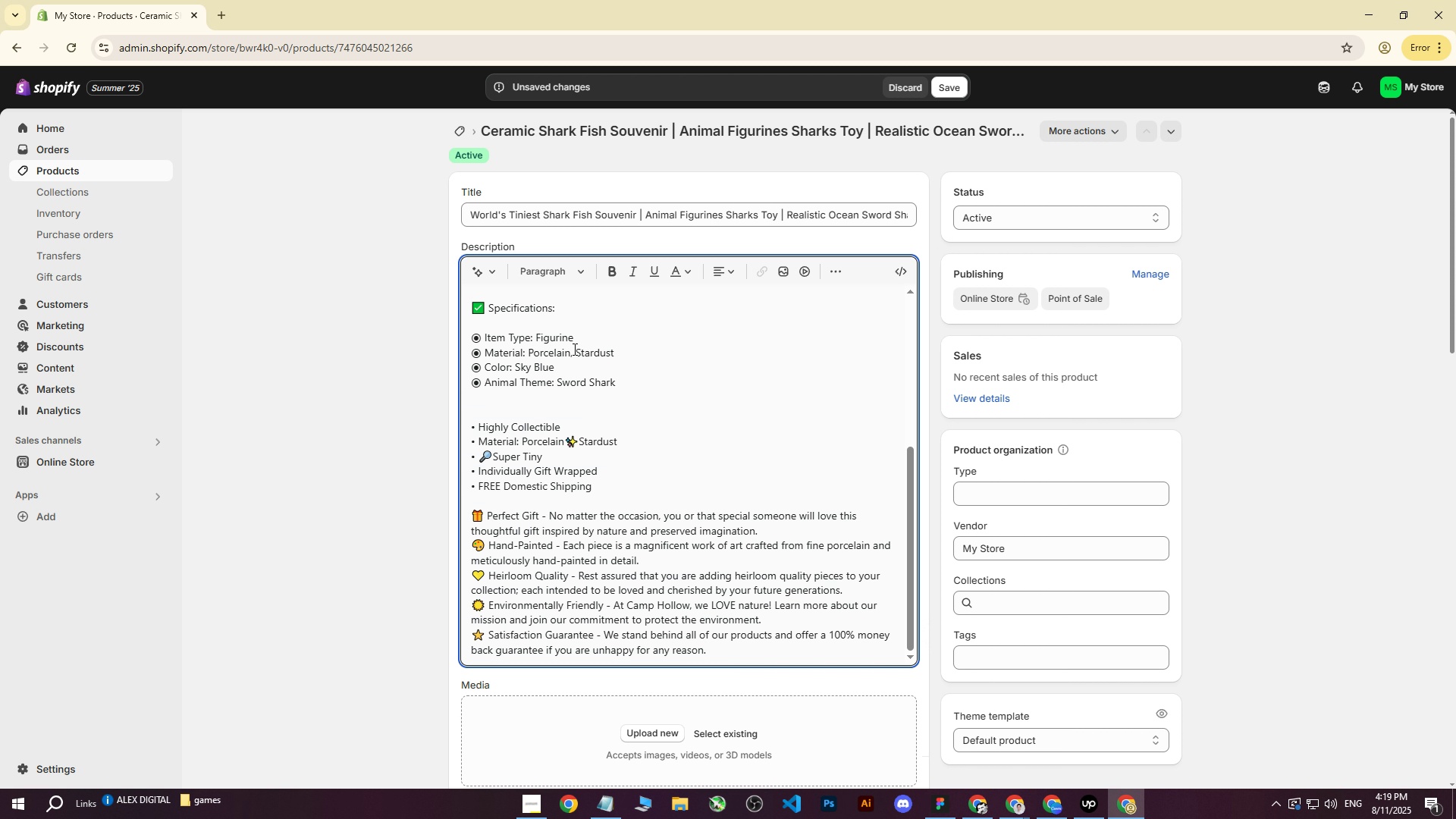 
scroll: coordinate [581, 420], scroll_direction: up, amount: 13.0
 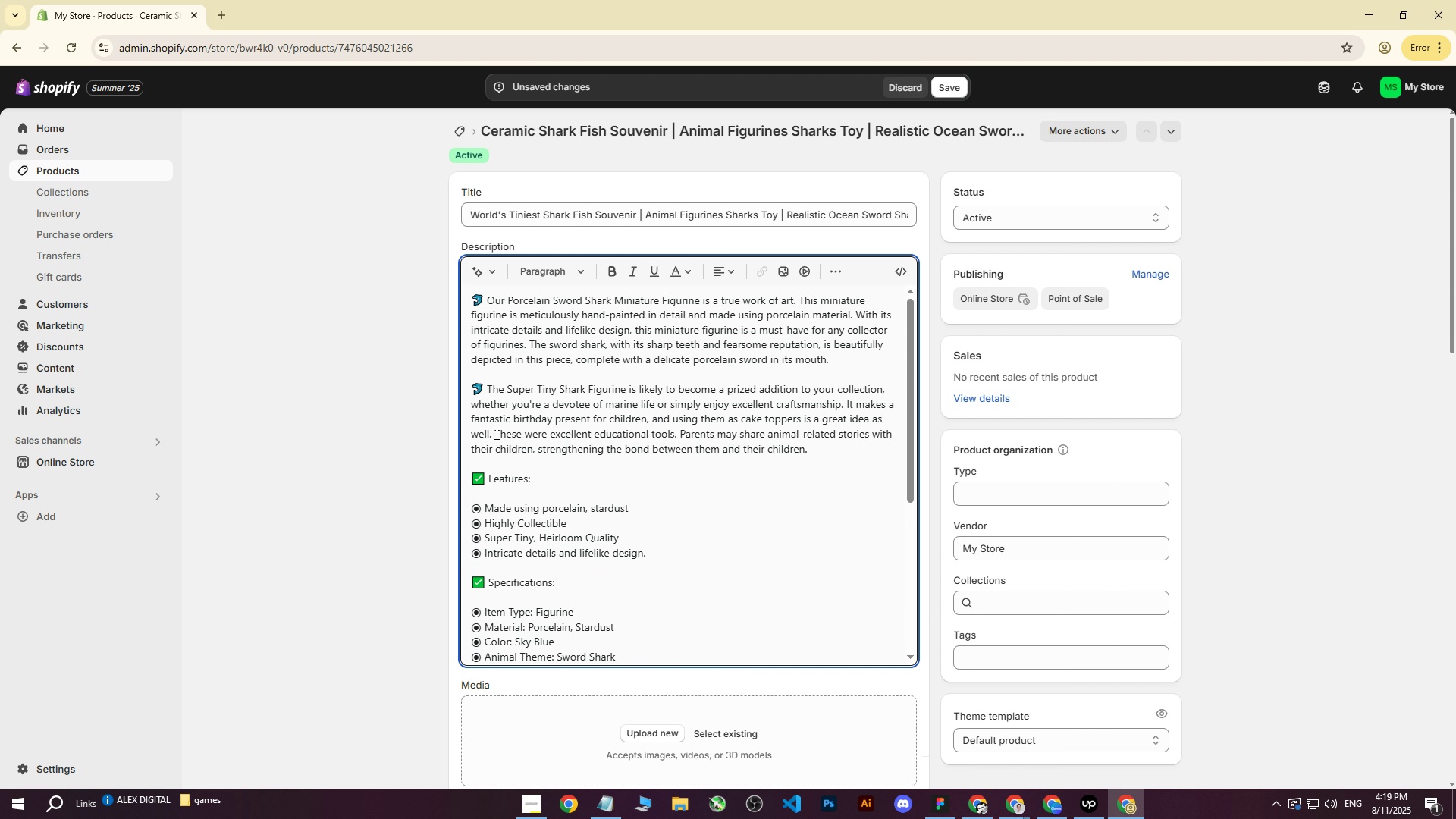 
left_click([356, 427])
 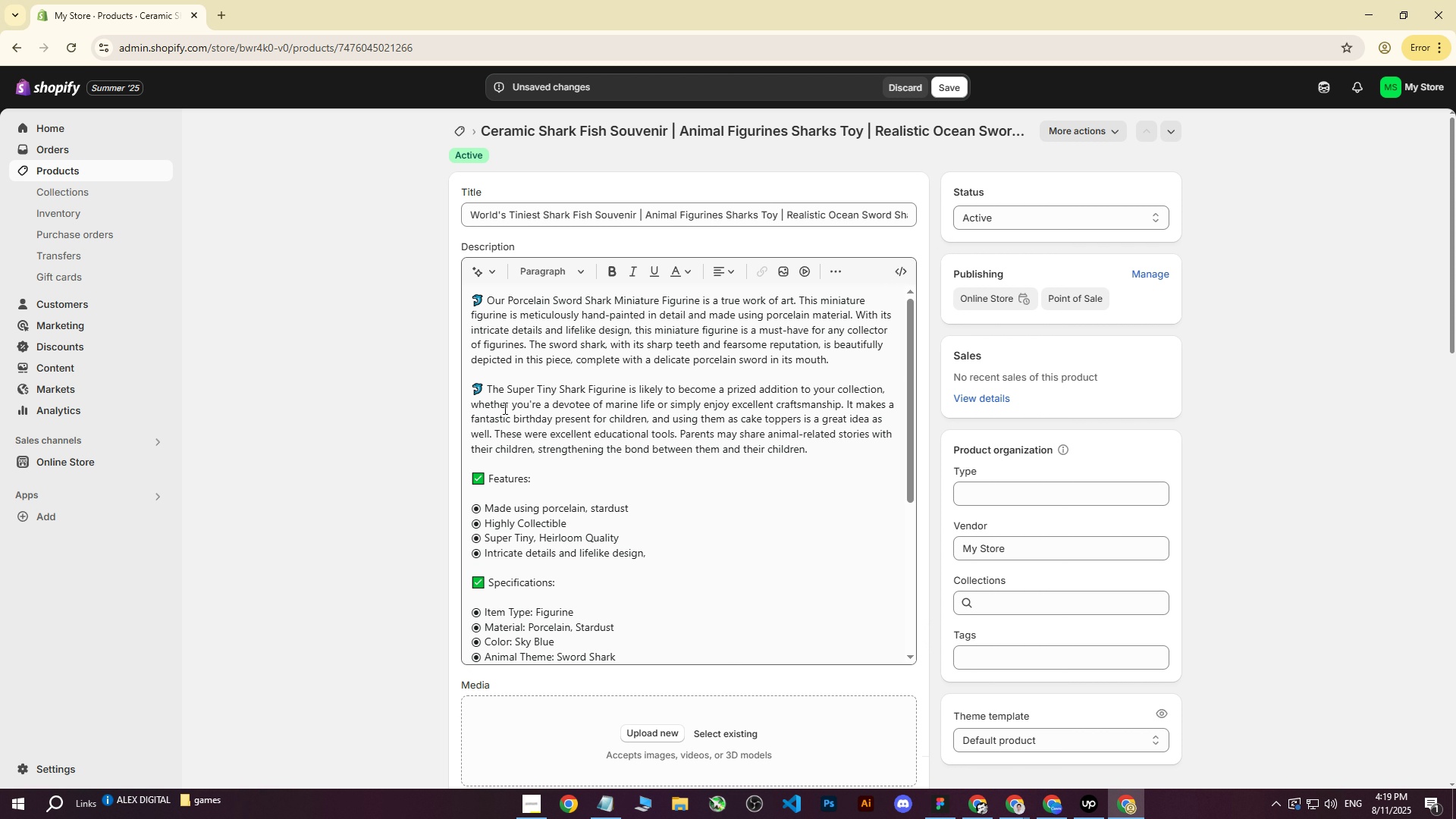 
scroll: coordinate [675, 413], scroll_direction: none, amount: 0.0
 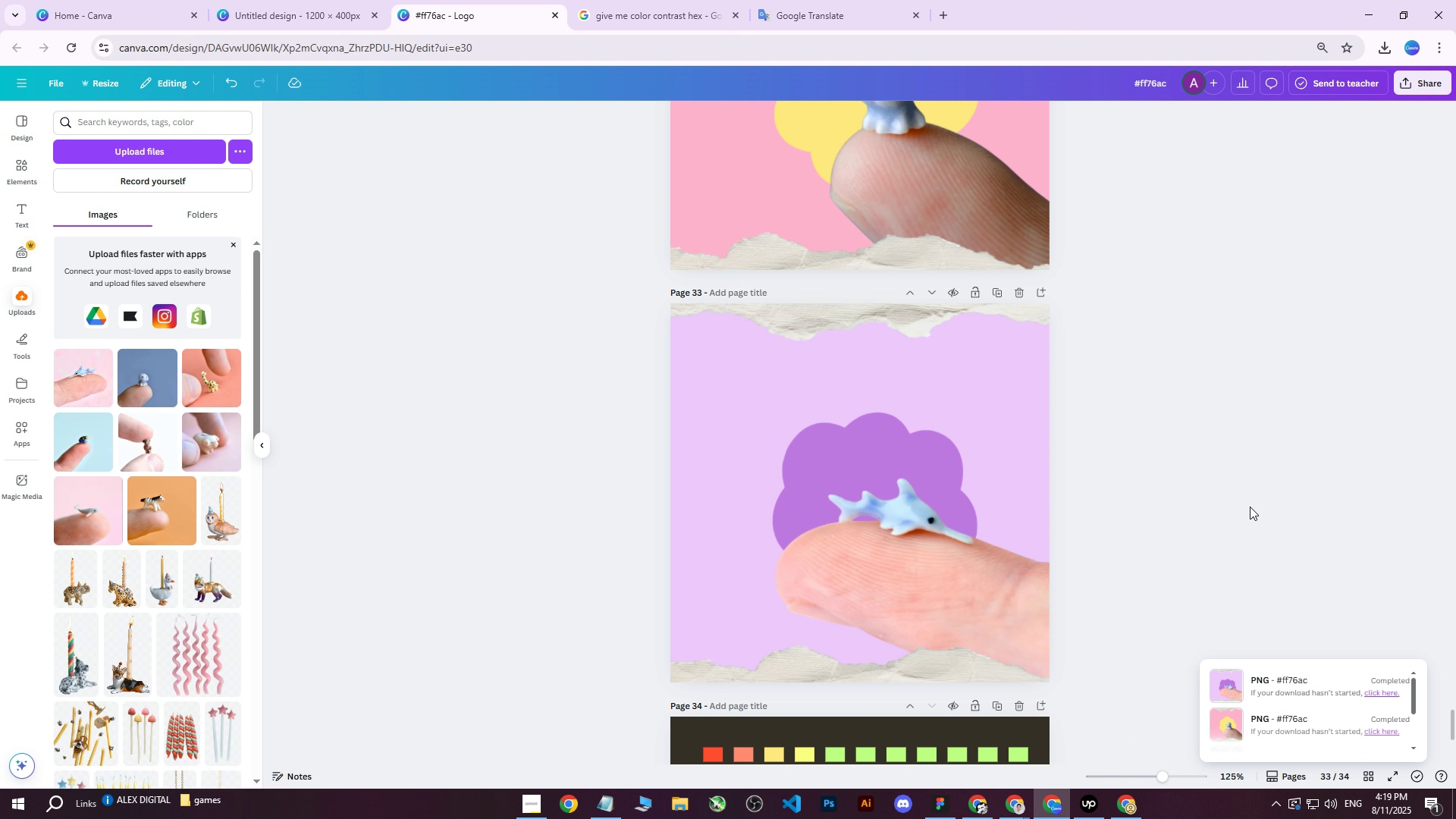 
left_click([1132, 810])
 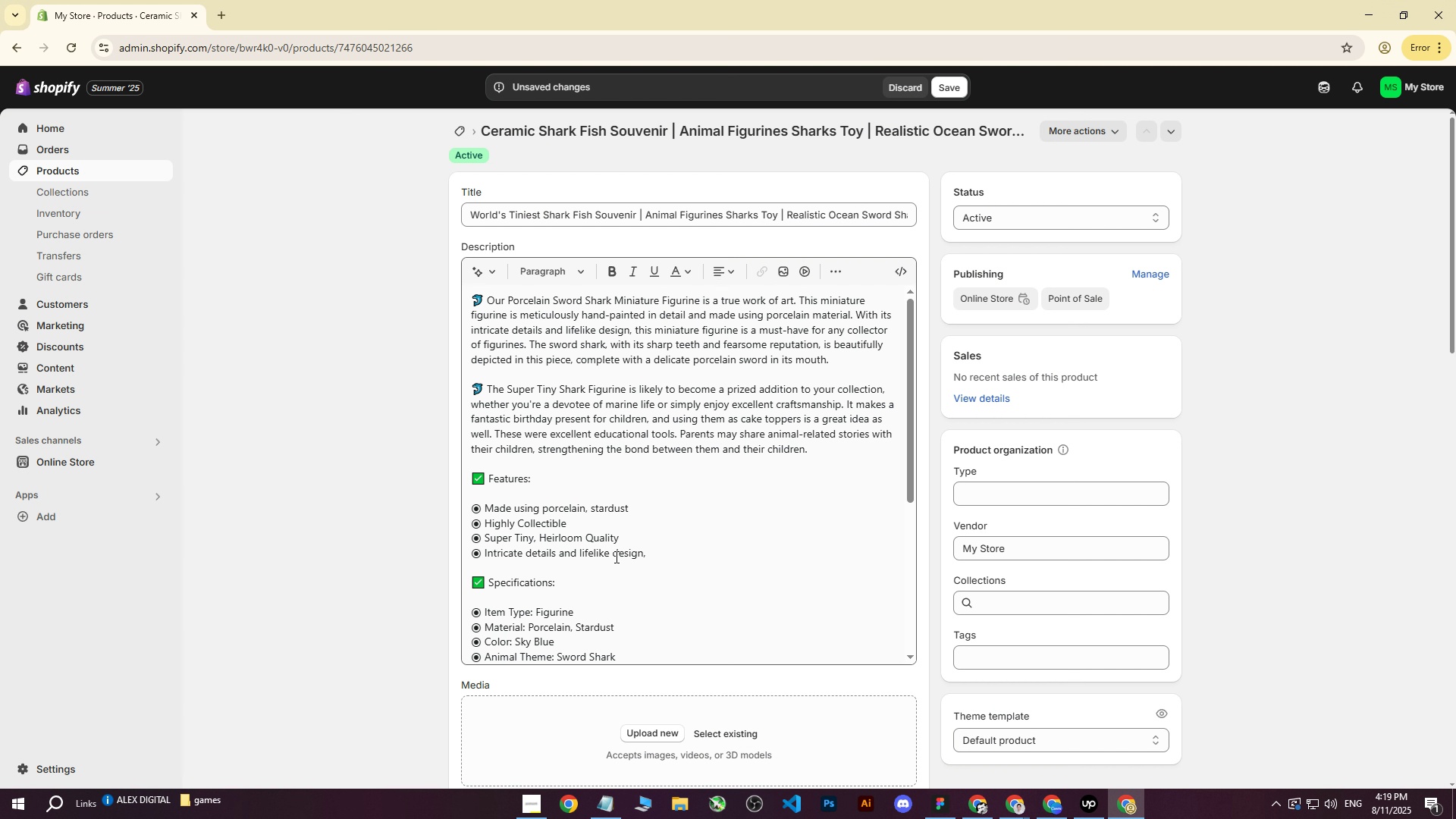 
scroll: coordinate [628, 551], scroll_direction: down, amount: 8.0
 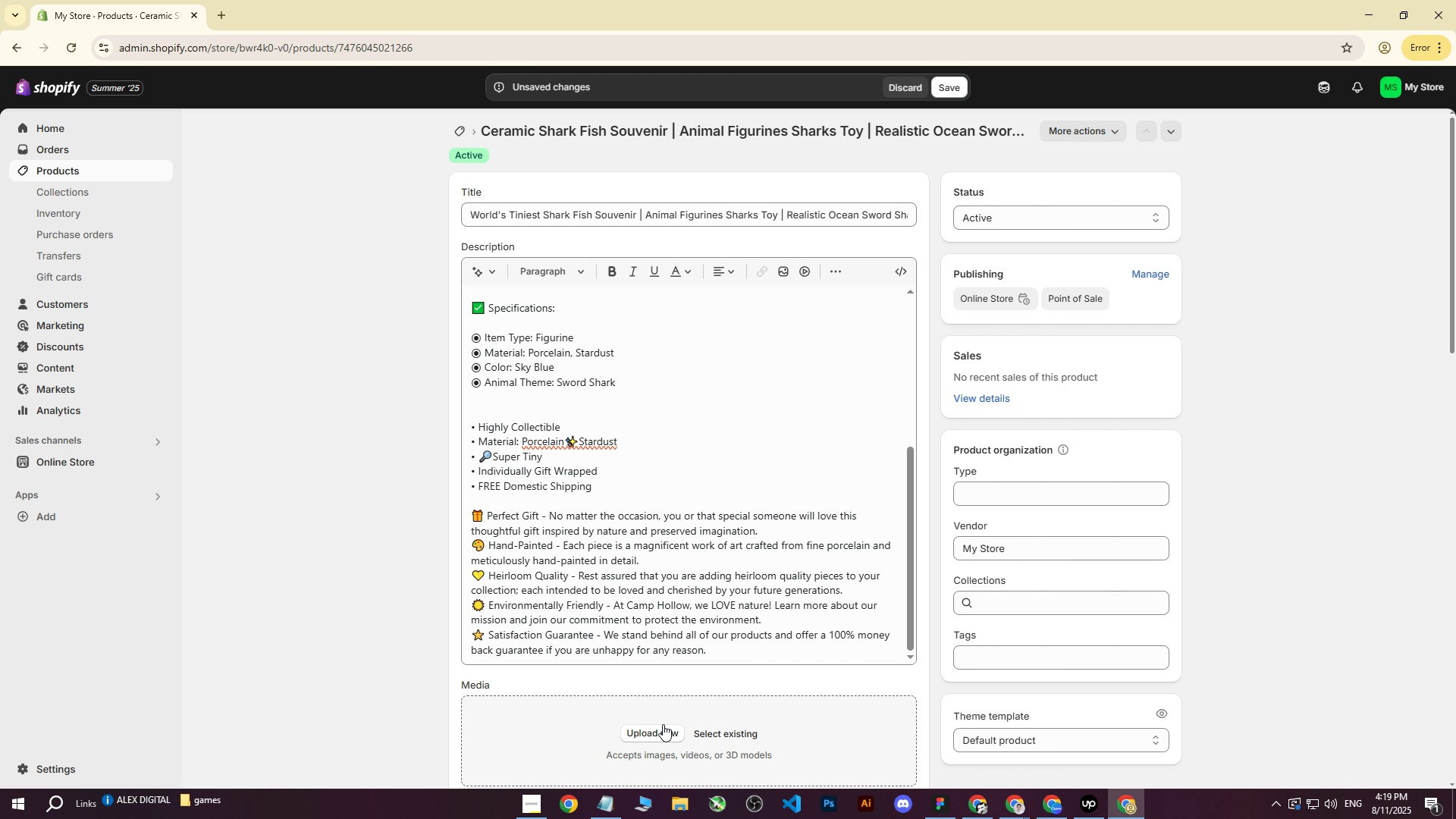 
left_click([661, 725])
 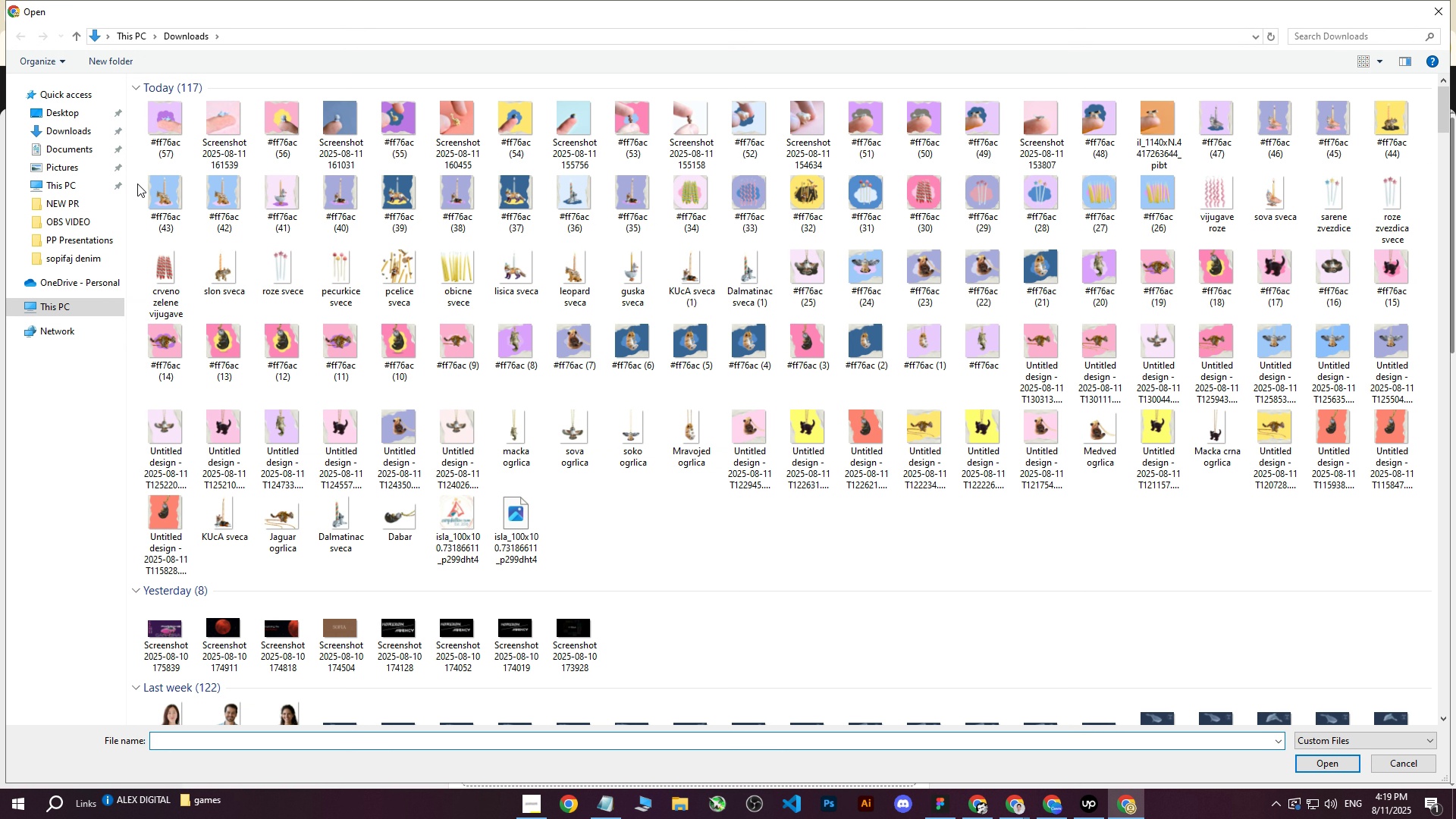 
left_click([166, 122])
 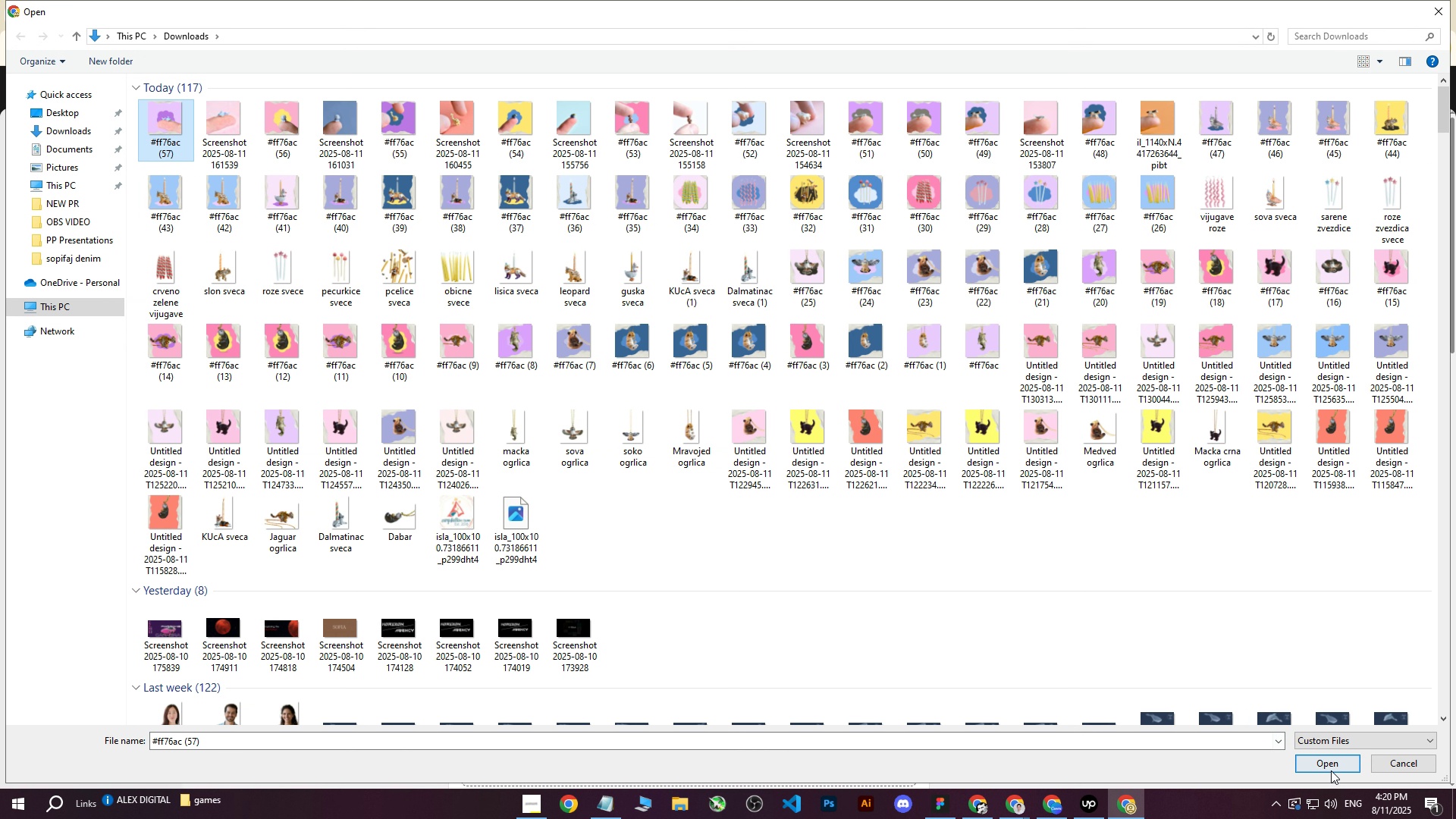 
left_click([1329, 764])
 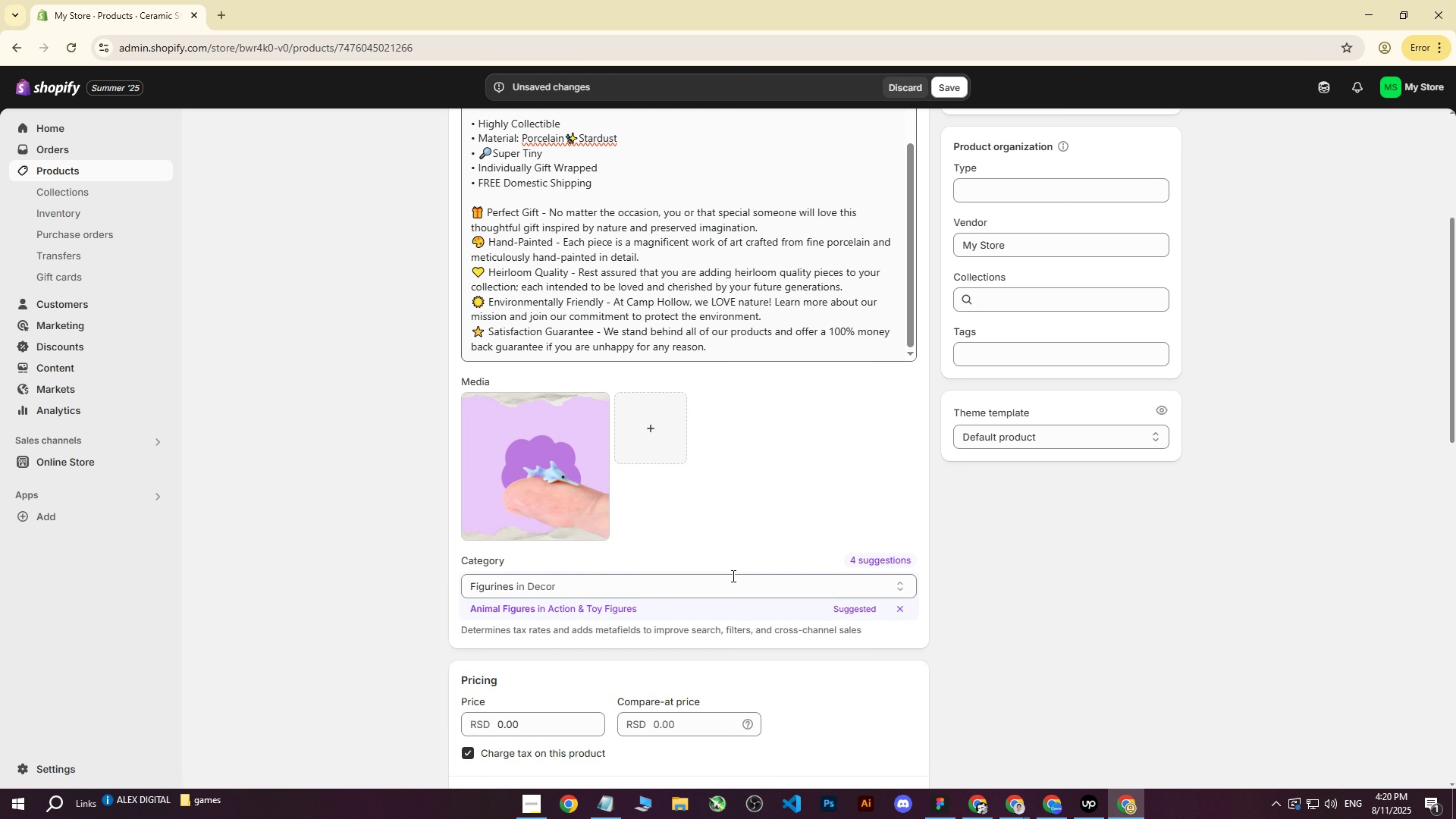 
wait(13.5)
 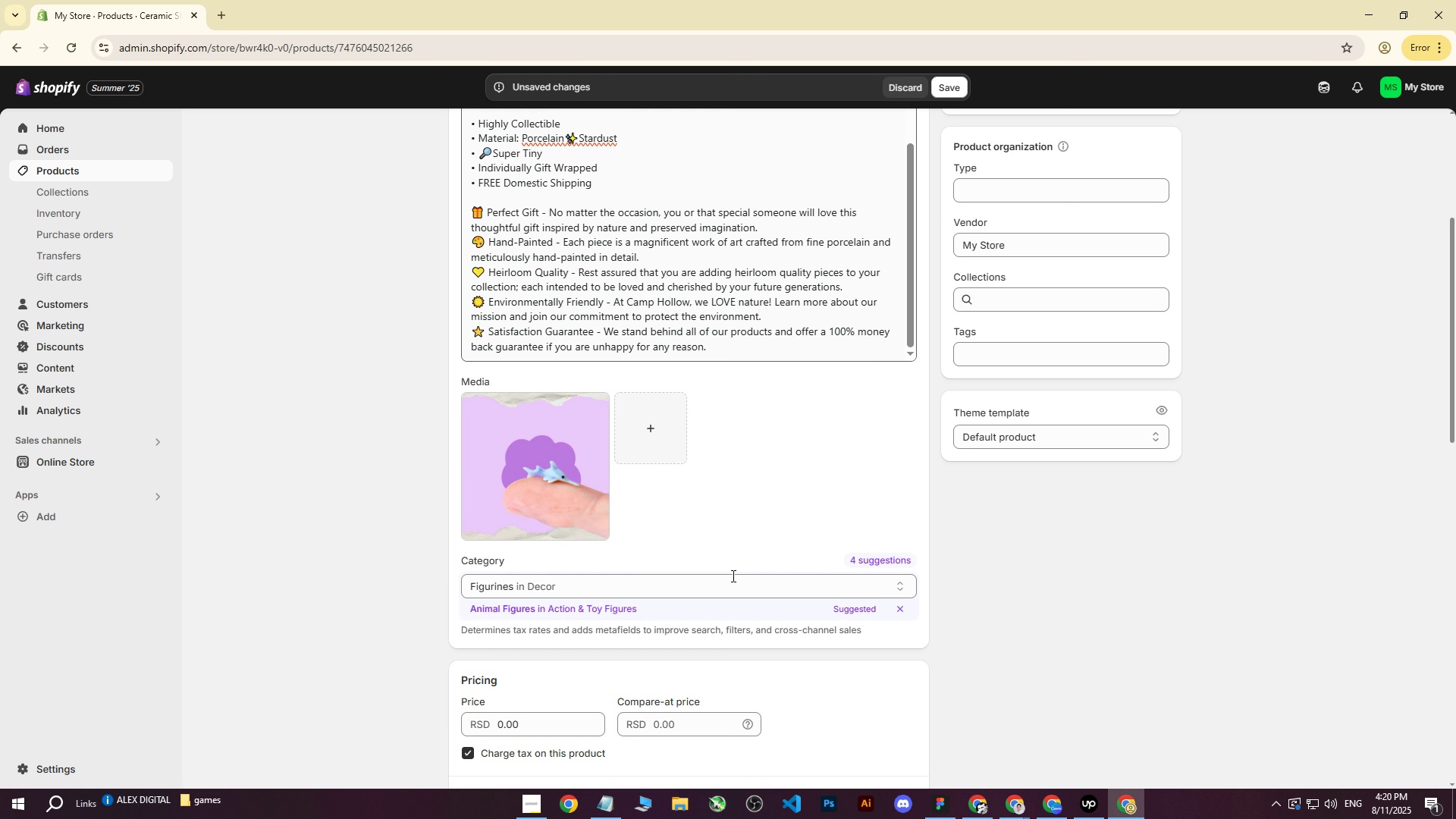 
scroll: coordinate [732, 576], scroll_direction: down, amount: 8.0
 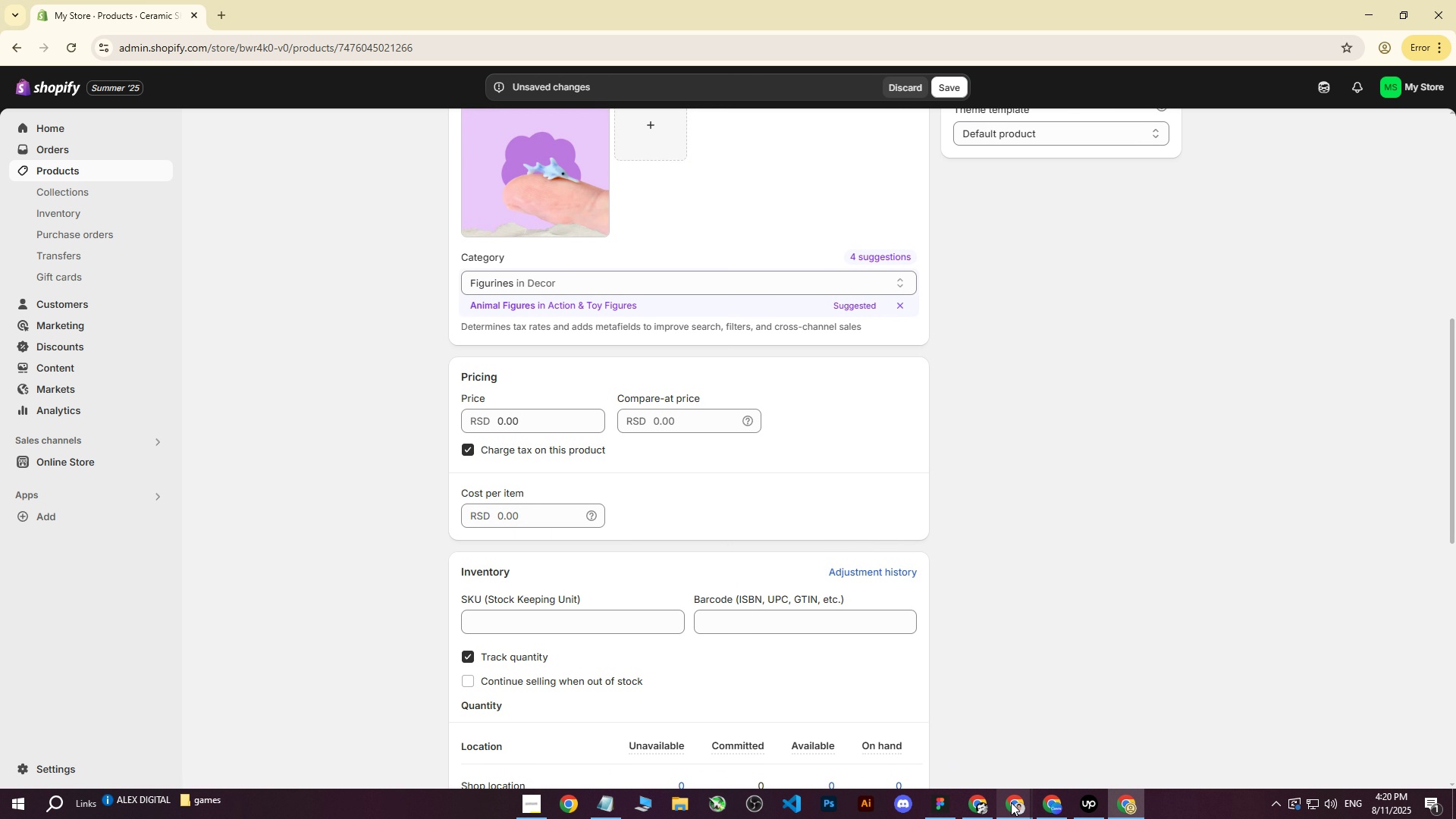 
double_click([949, 753])
 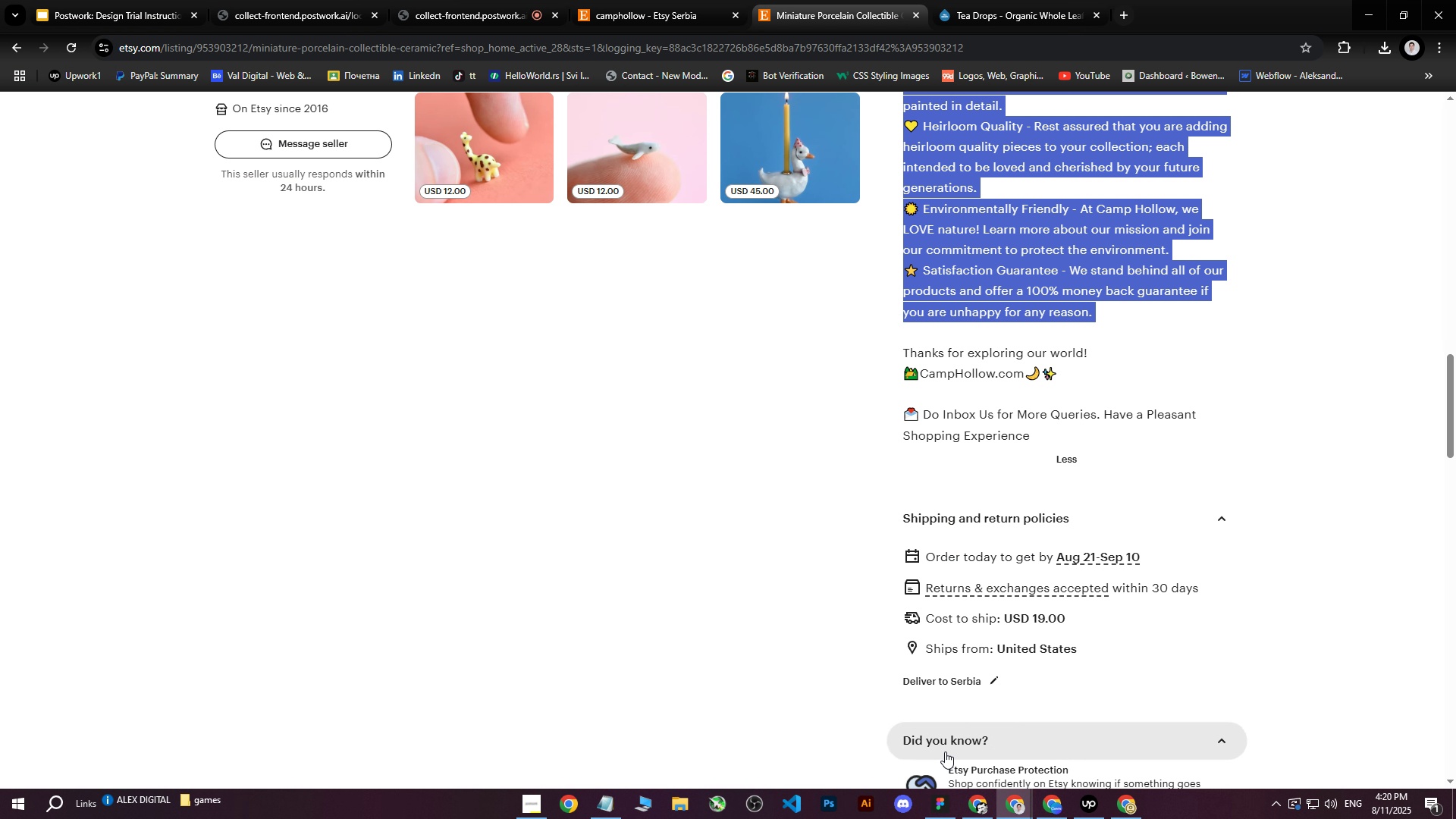 
scroll: coordinate [736, 538], scroll_direction: up, amount: 28.0
 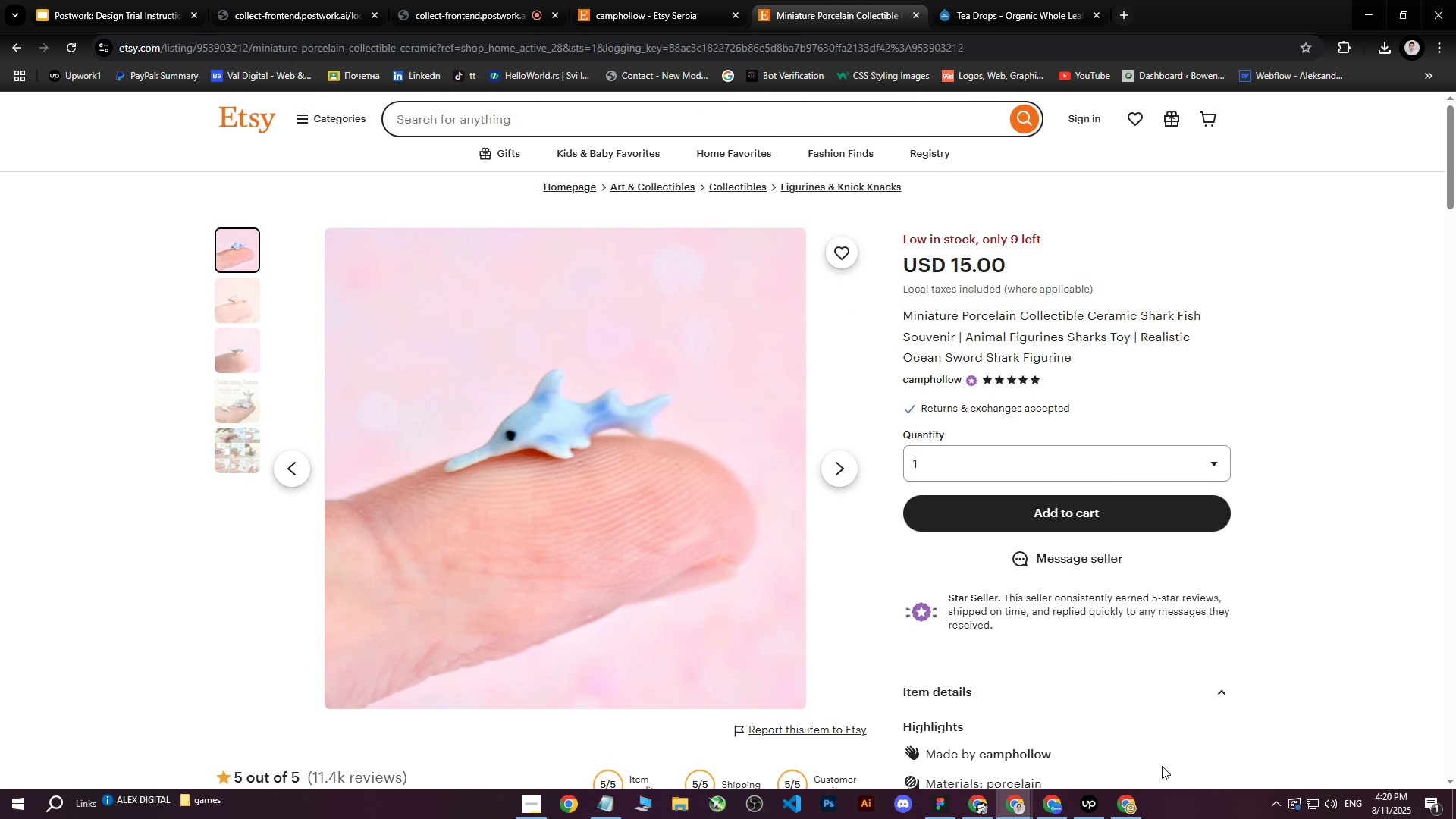 
left_click([1116, 808])
 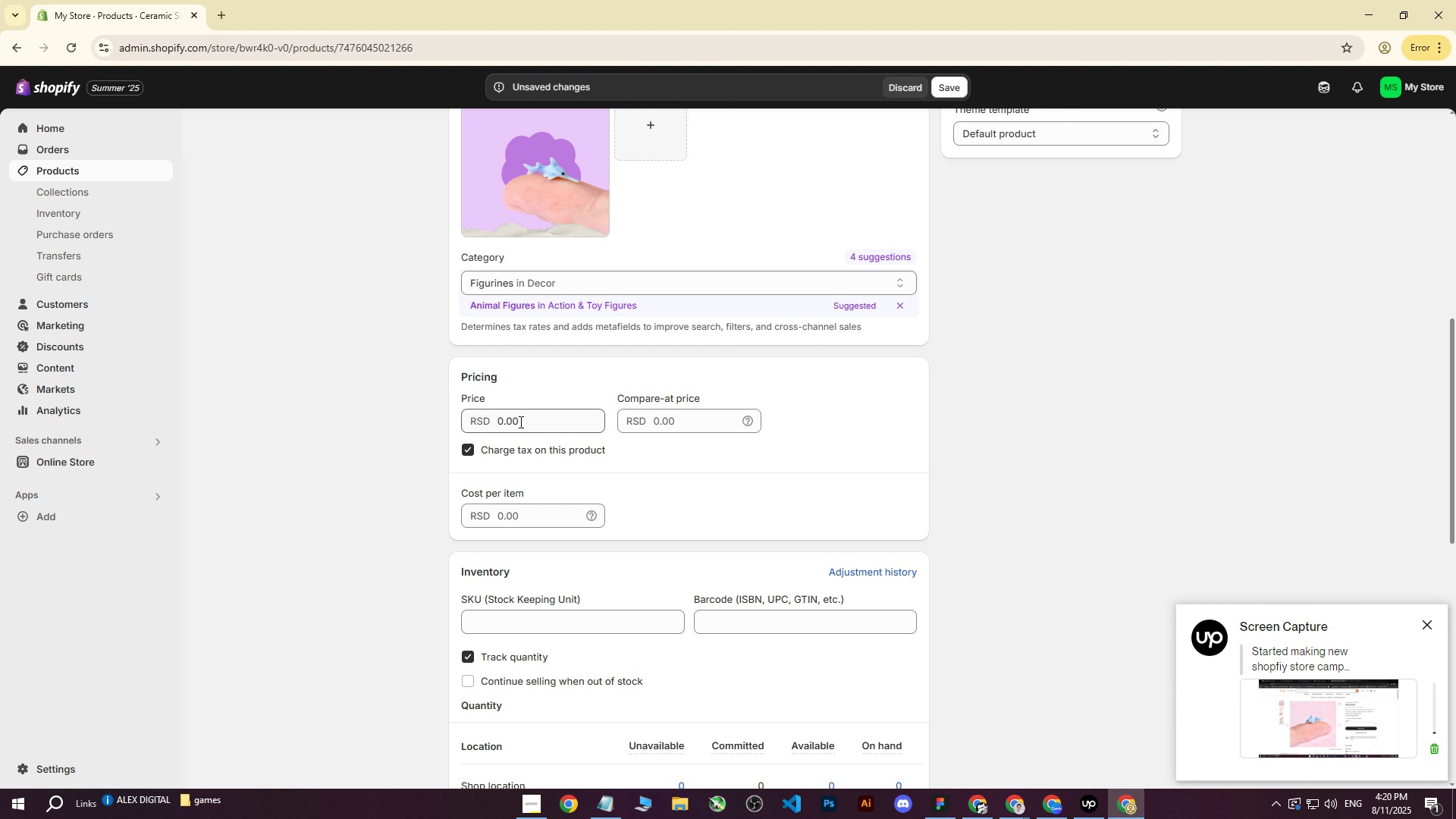 
left_click([519, 422])
 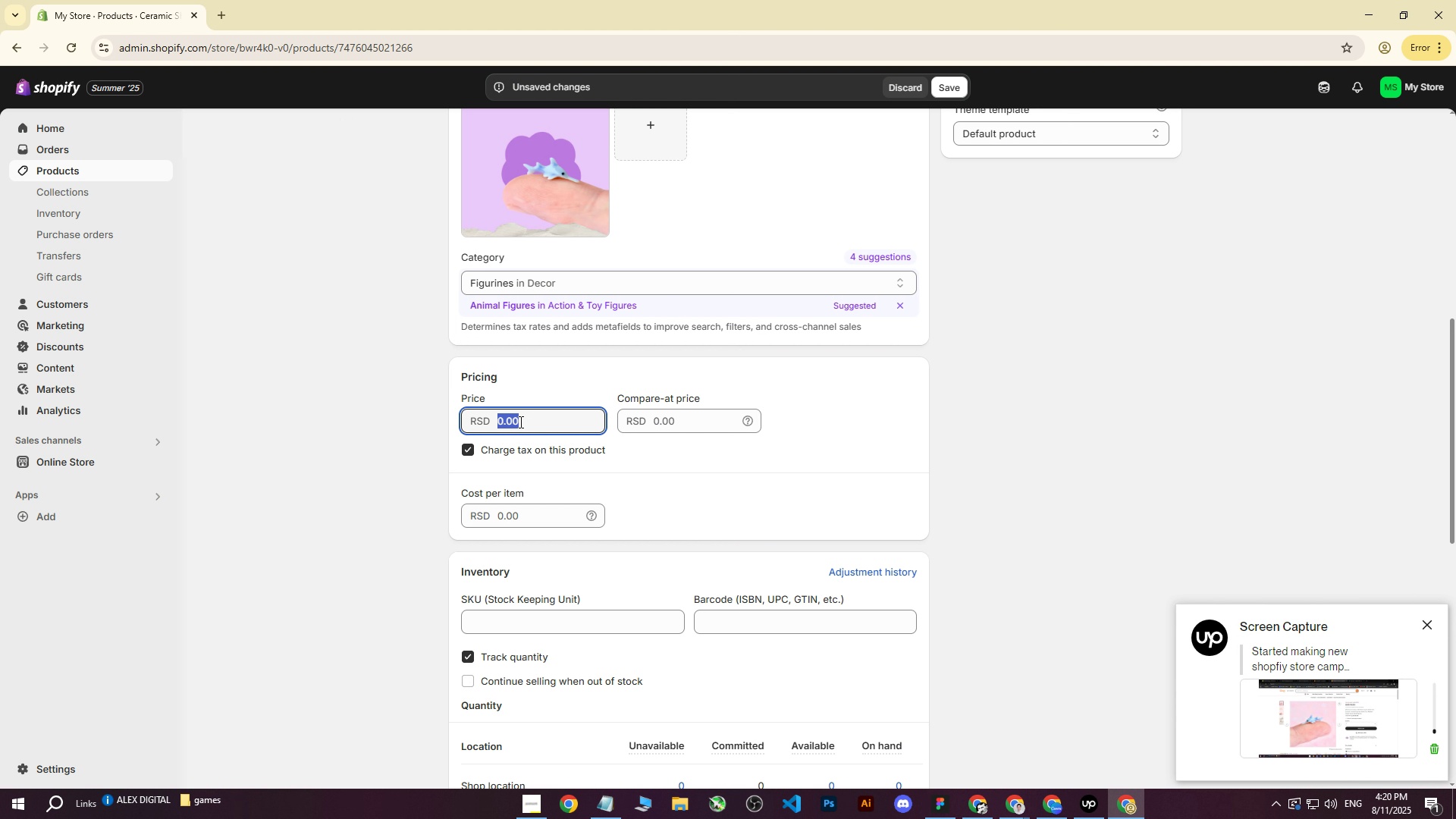 
type(14)
key(Backspace)
type(500)
key(Tab)
key(Tab)
key(Tab)
key(Tab)
type(1500)
 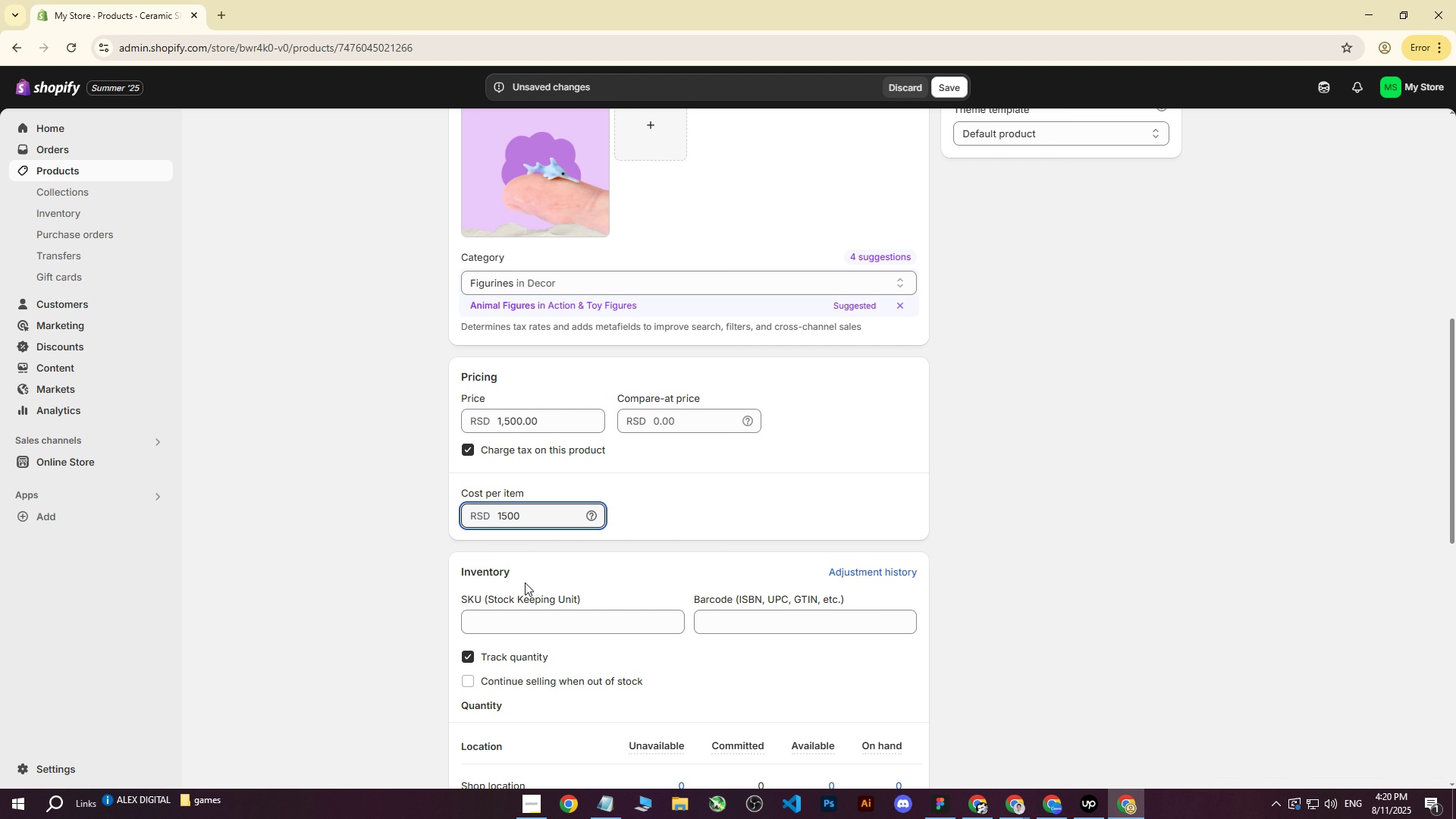 
left_click([532, 588])
 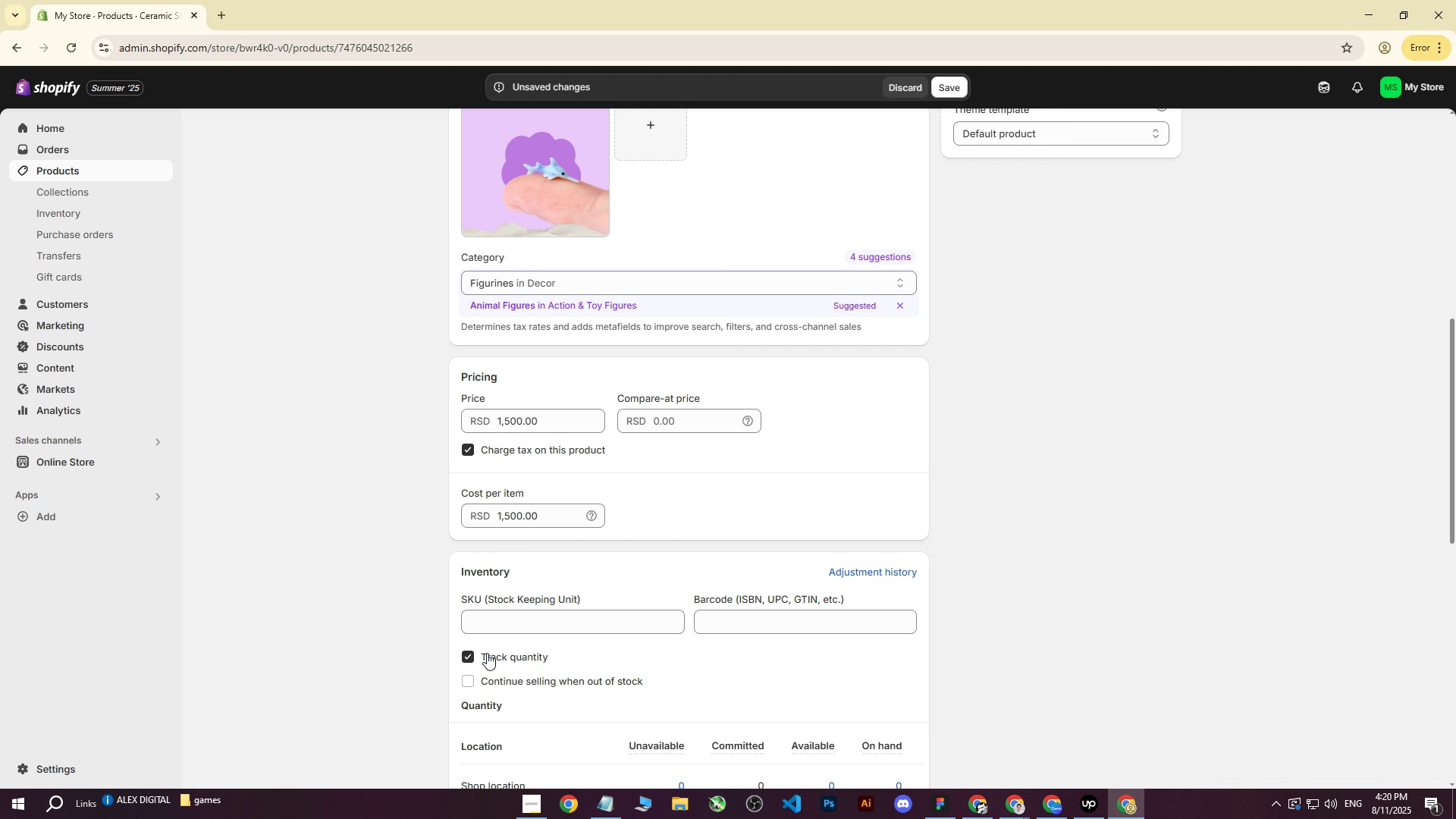 
left_click([485, 654])
 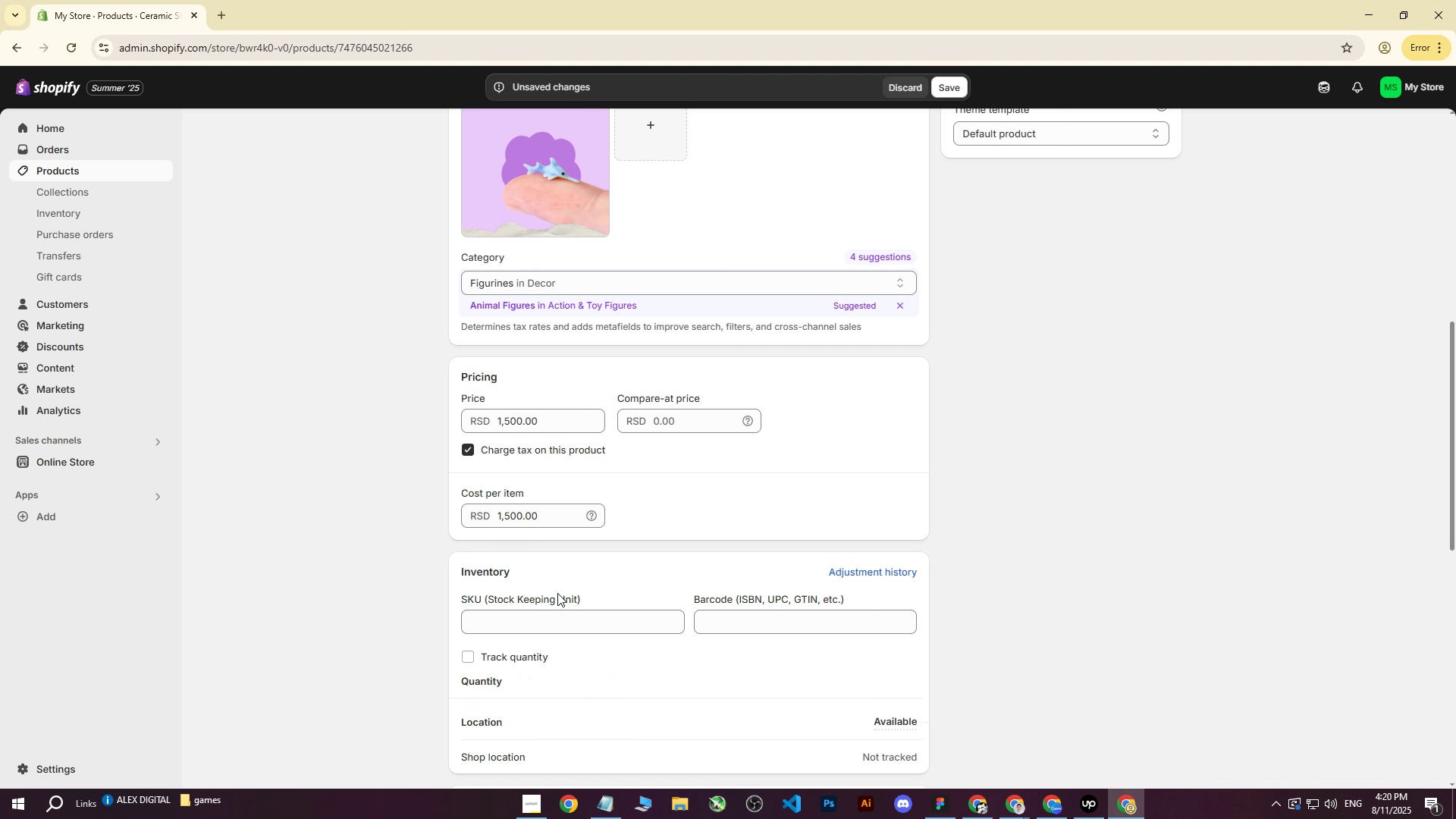 
scroll: coordinate [737, 469], scroll_direction: down, amount: 4.0
 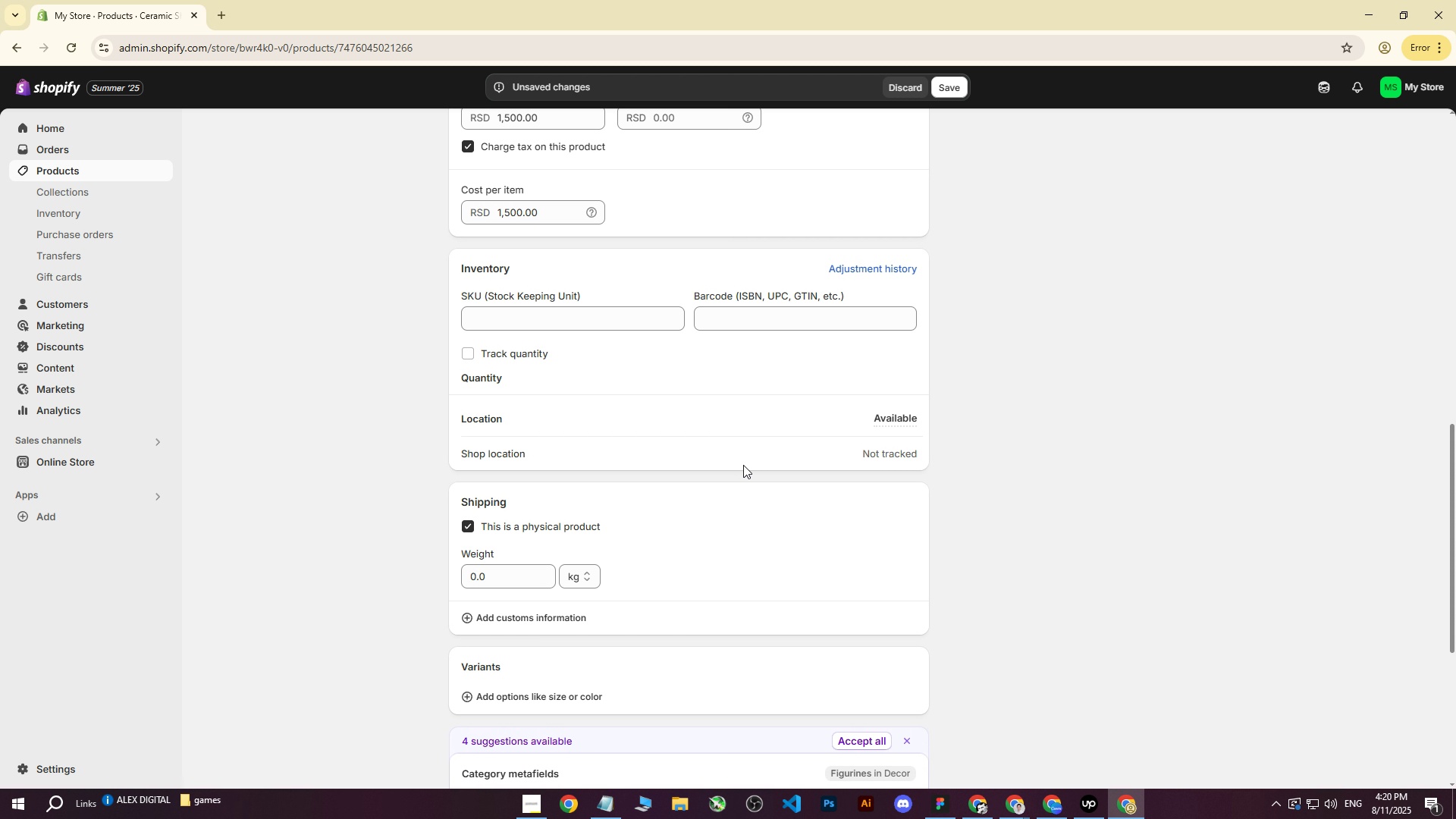 
scroll: coordinate [753, 453], scroll_direction: up, amount: 6.0
 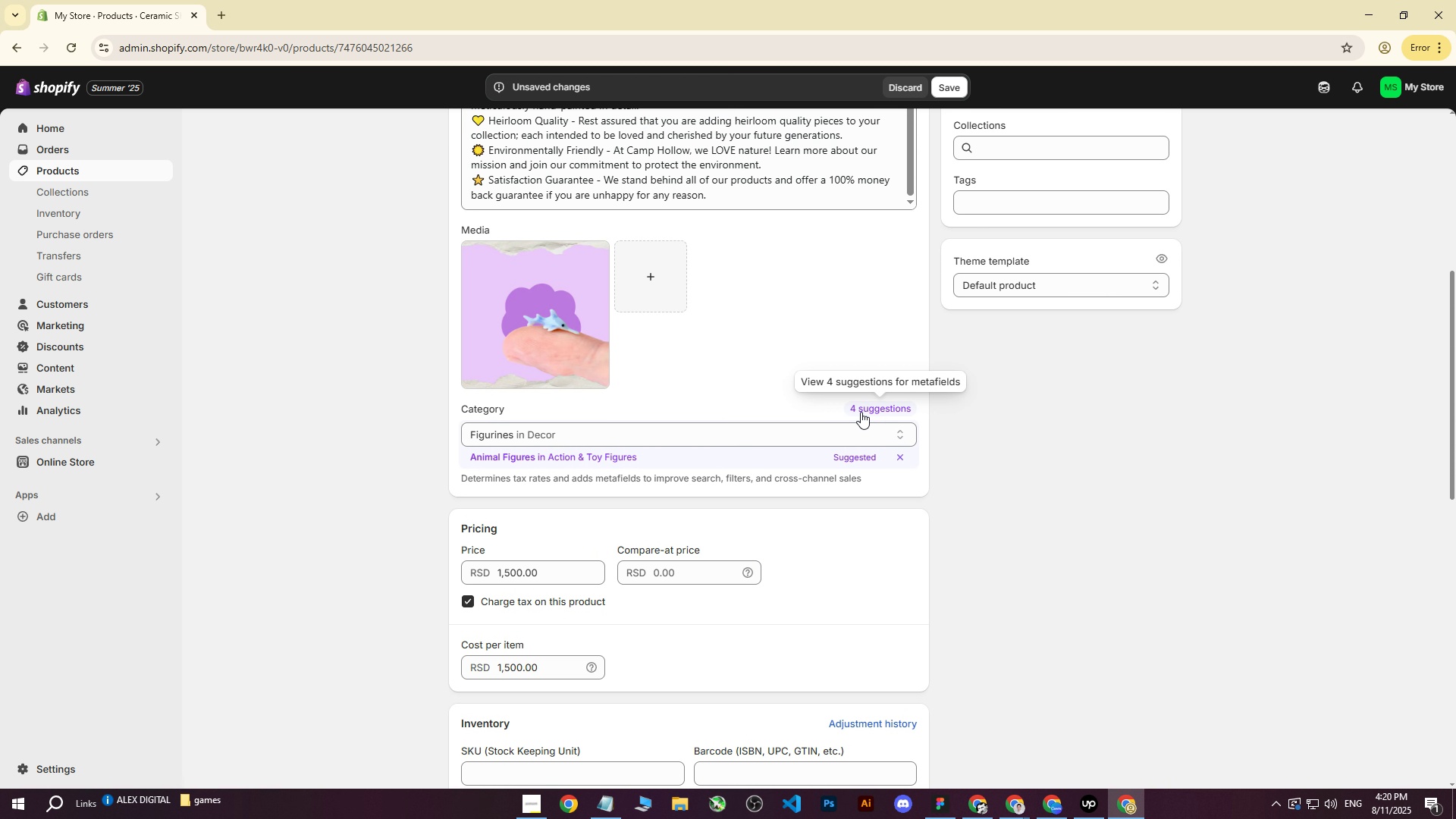 
scroll: coordinate [758, 403], scroll_direction: down, amount: 11.0
 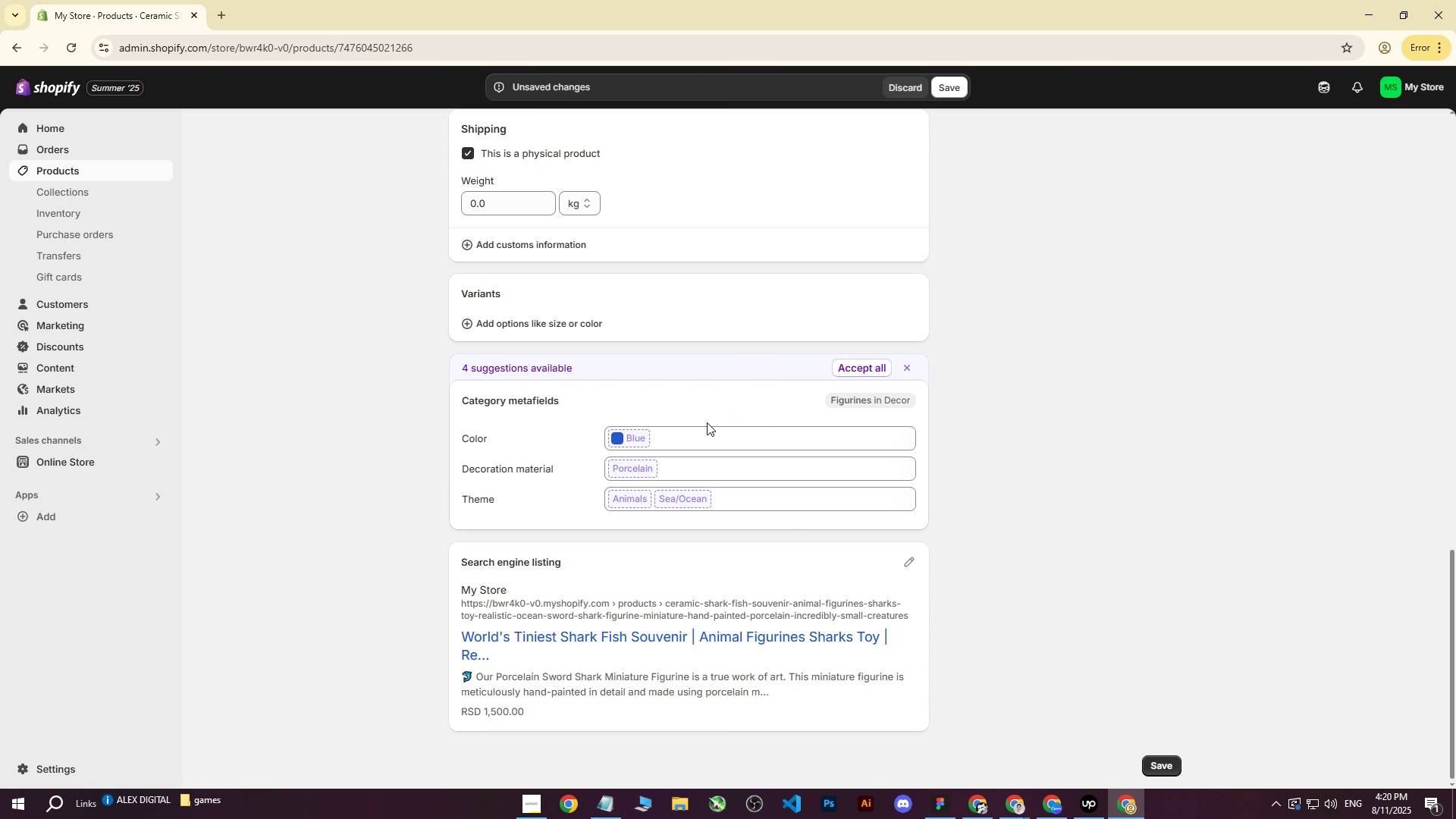 
scroll: coordinate [718, 414], scroll_direction: up, amount: 4.0
 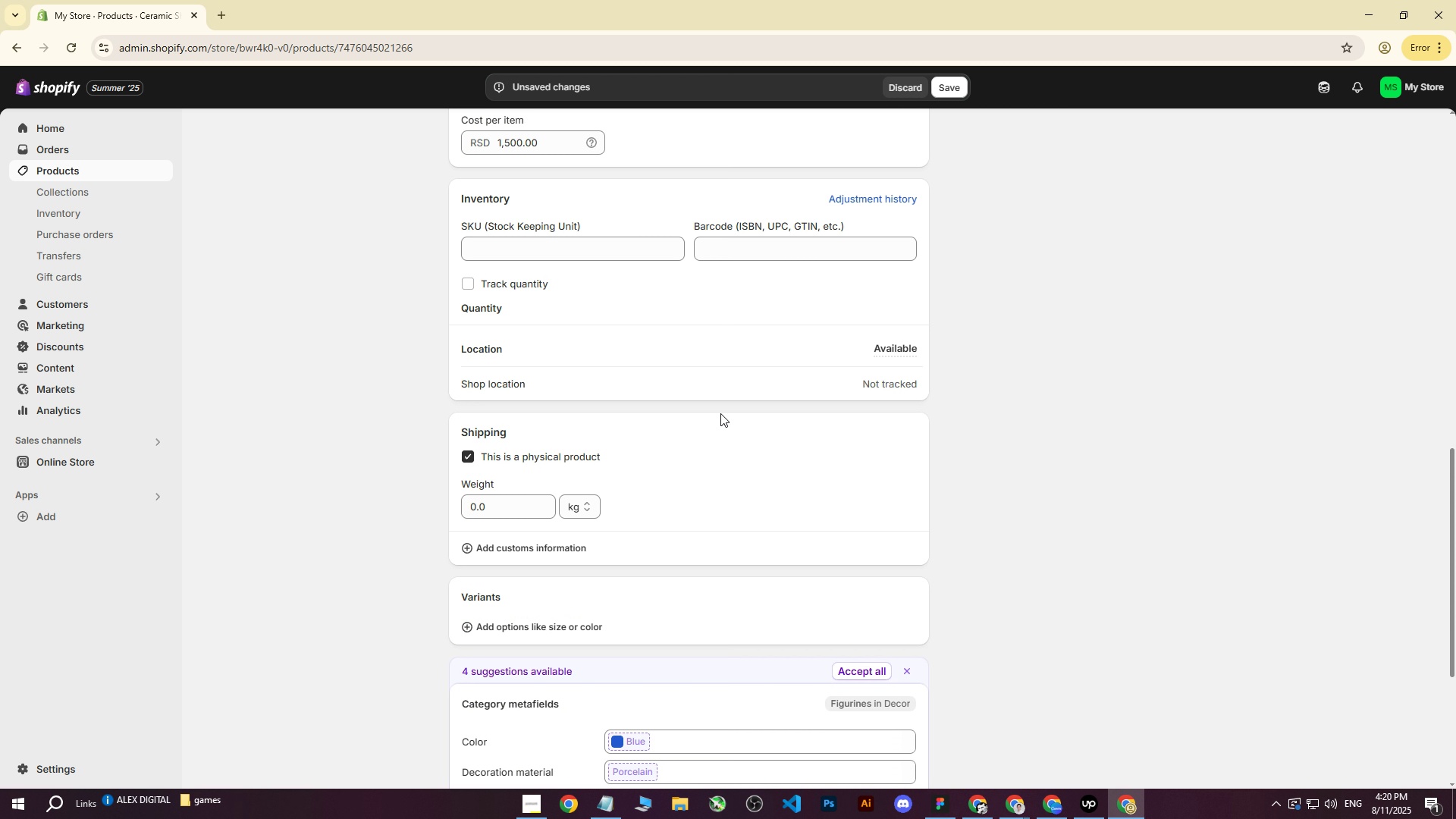 
scroll: coordinate [720, 410], scroll_direction: down, amount: 3.0
 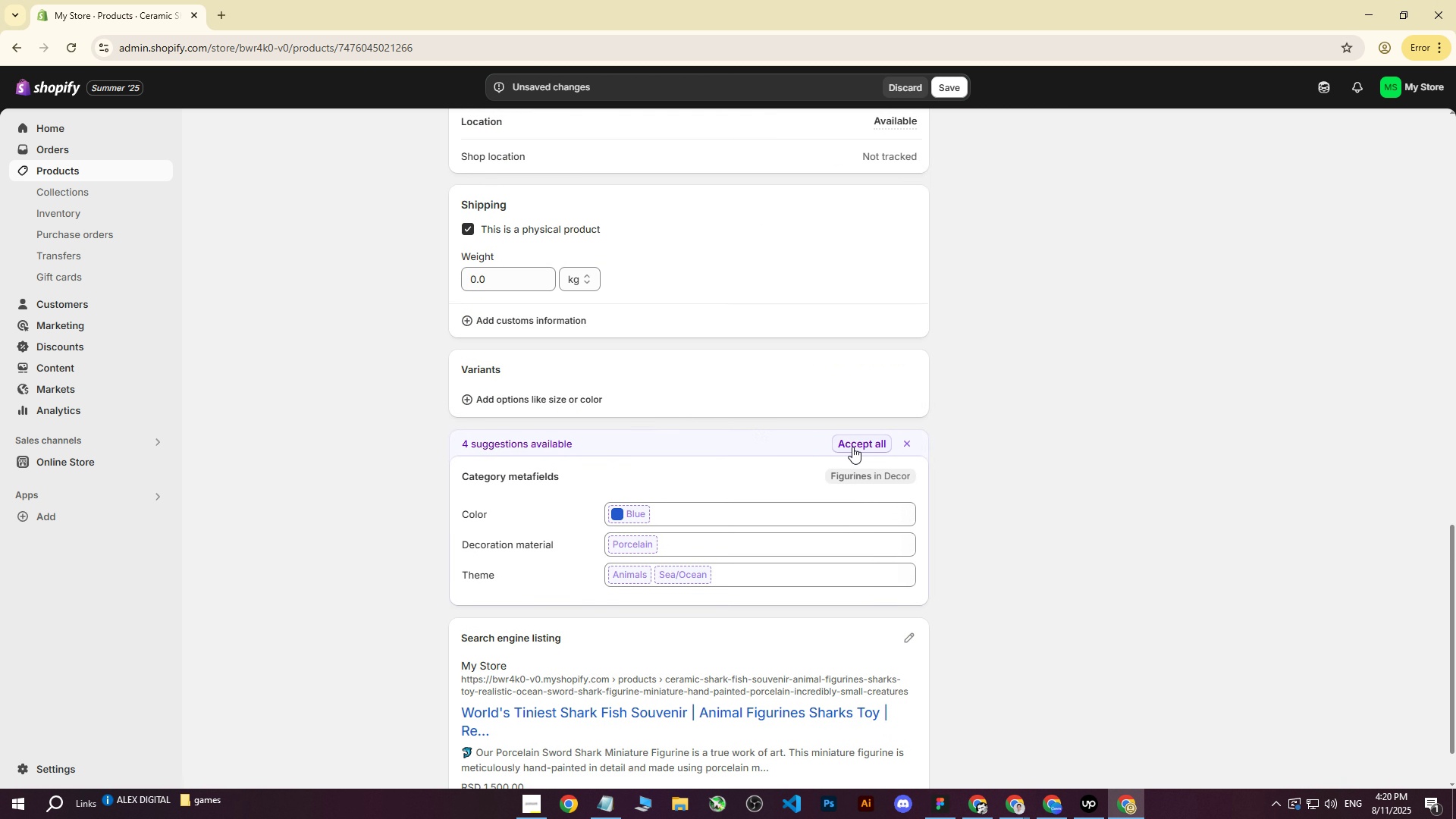 
left_click([852, 447])
 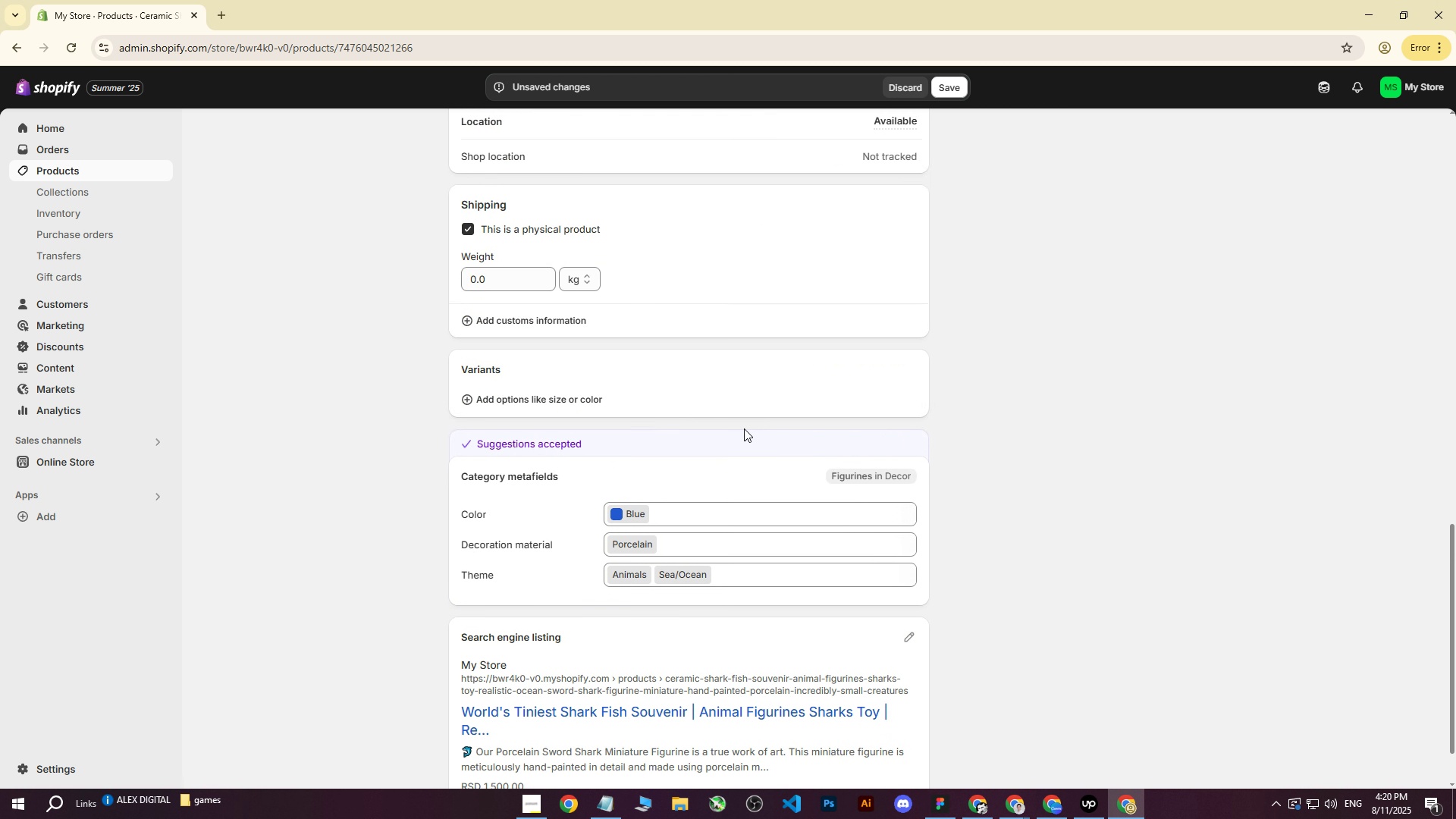 
scroll: coordinate [758, 434], scroll_direction: up, amount: 19.0
 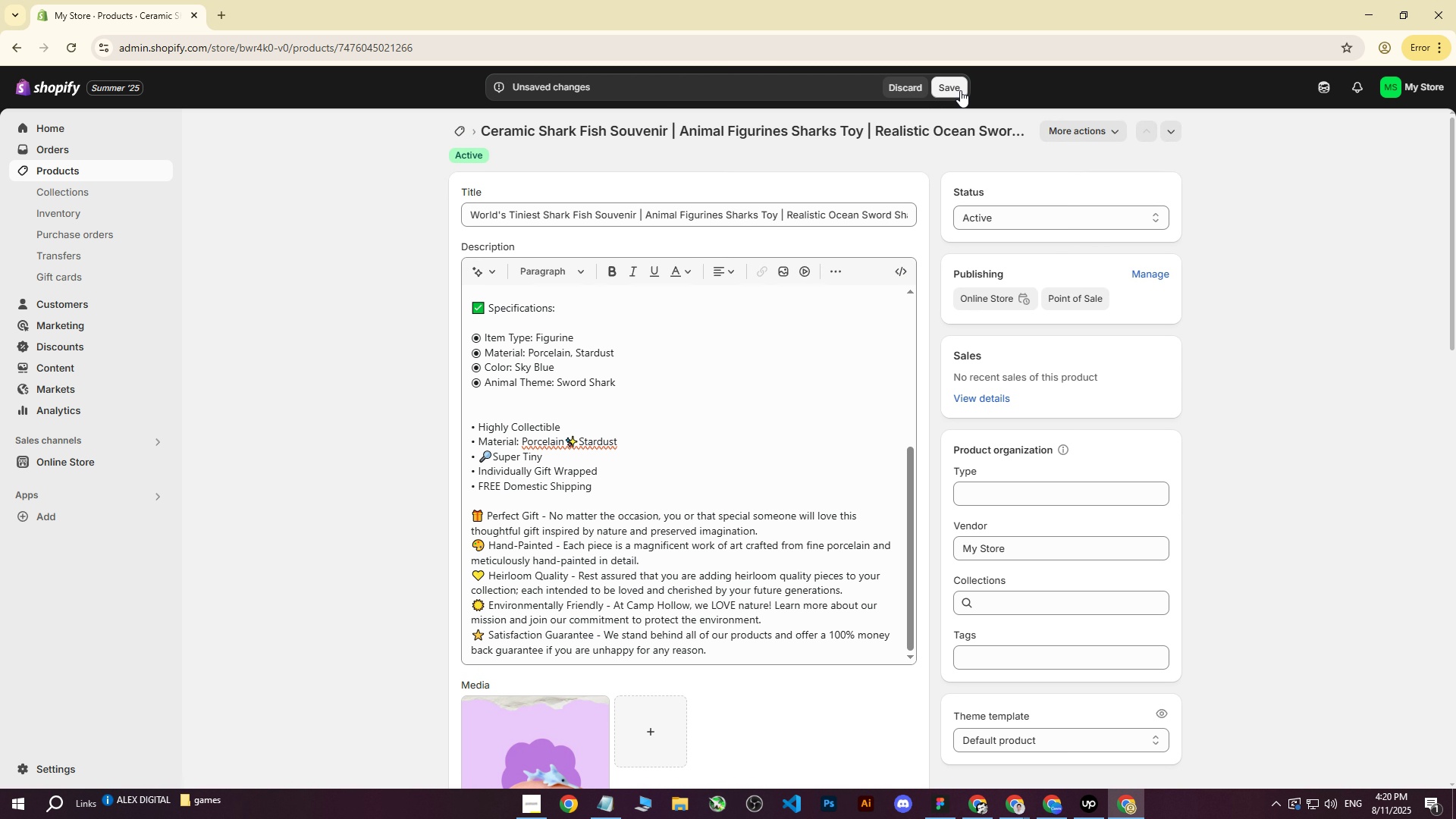 
left_click([960, 90])
 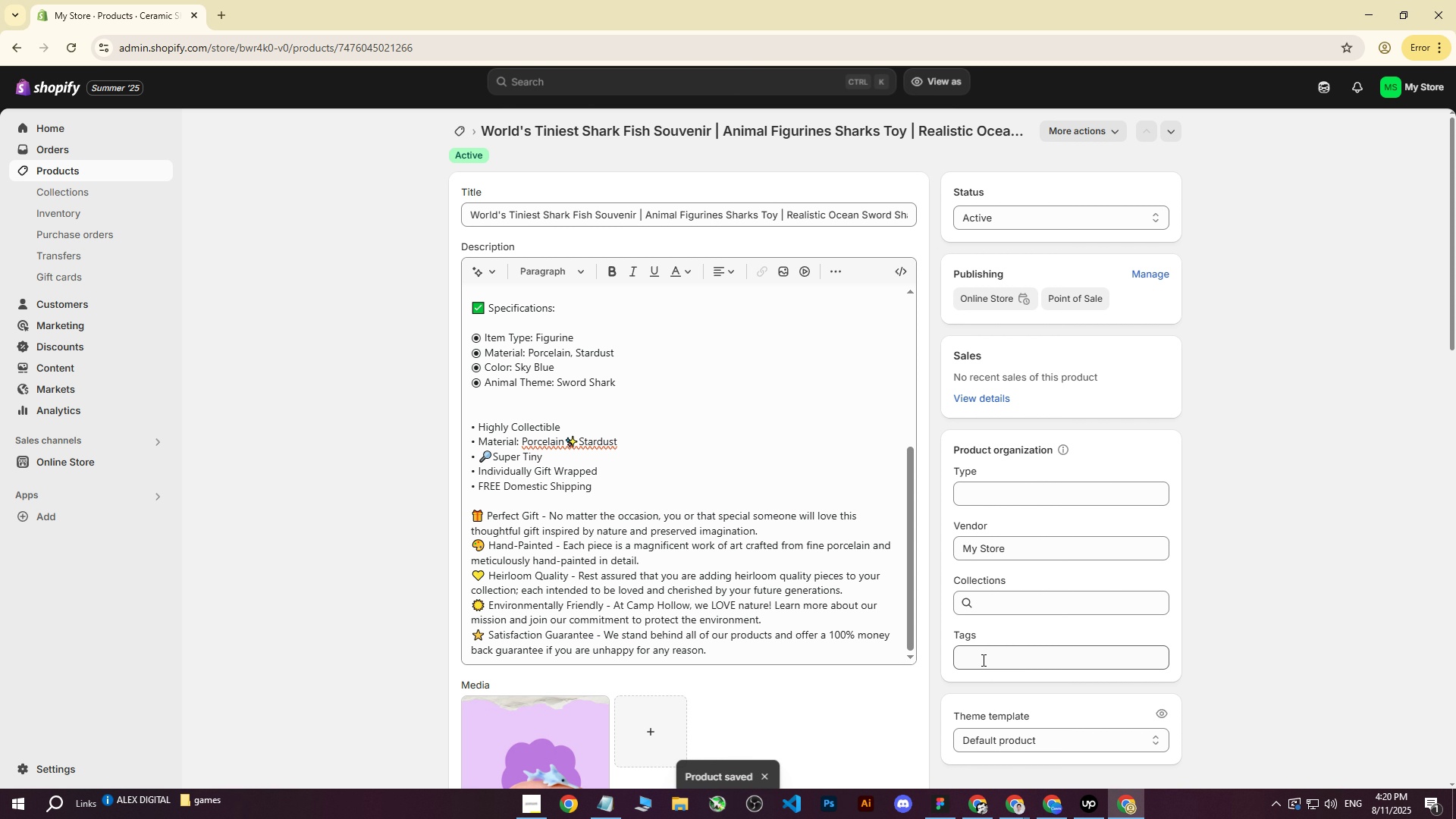 
left_click([993, 607])
 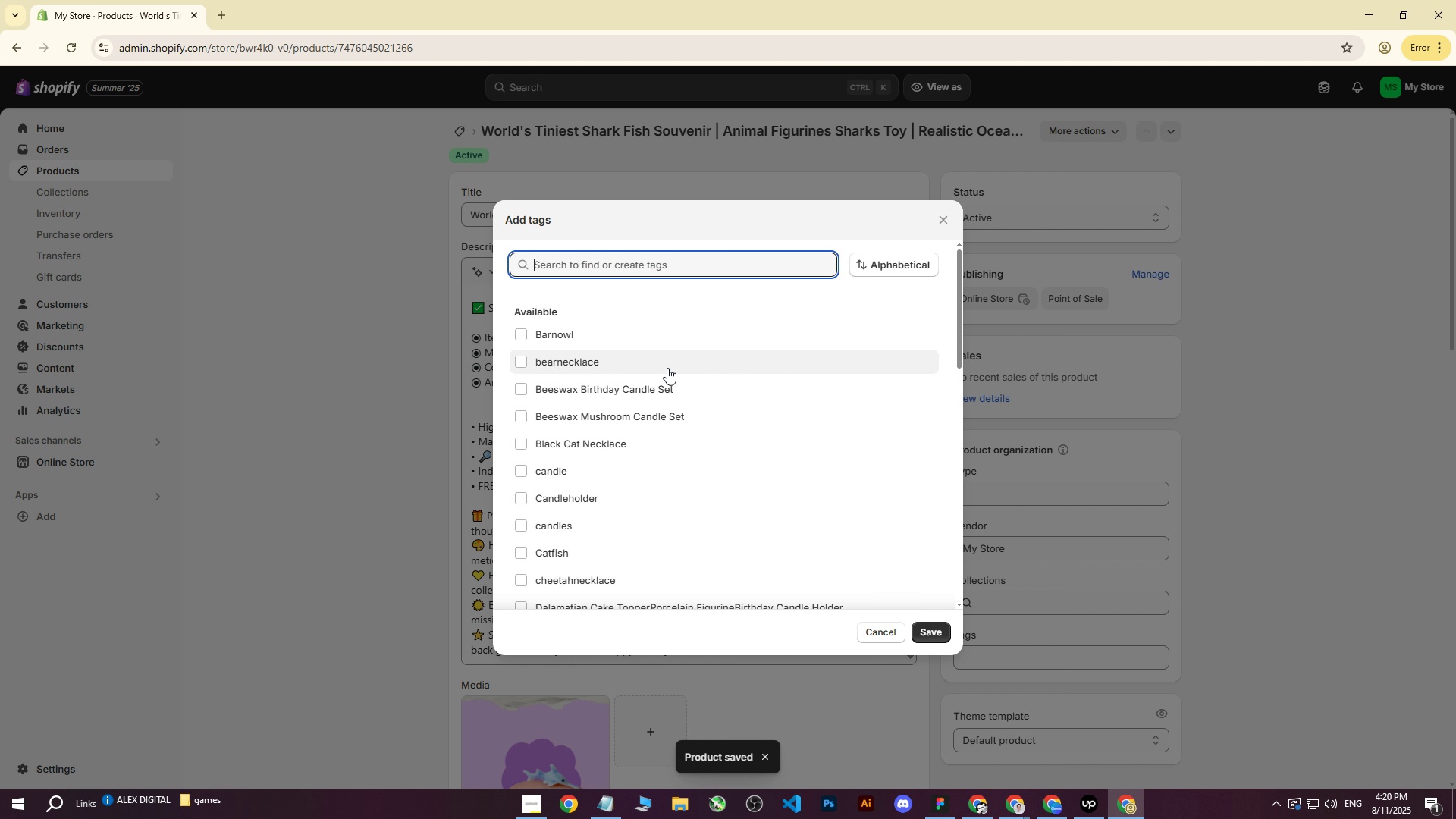 
scroll: coordinate [668, 376], scroll_direction: down, amount: 4.0
 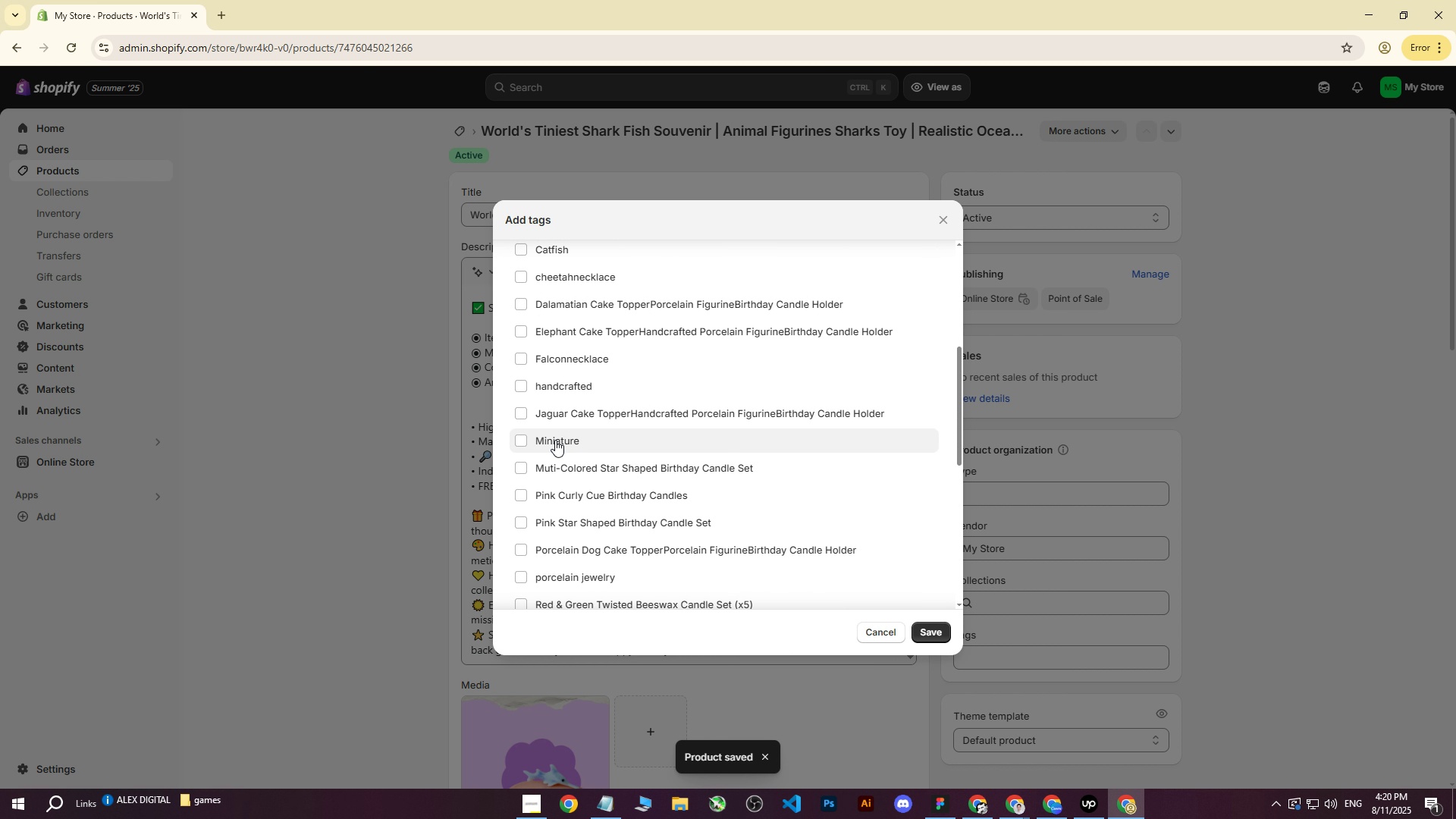 
left_click([553, 441])
 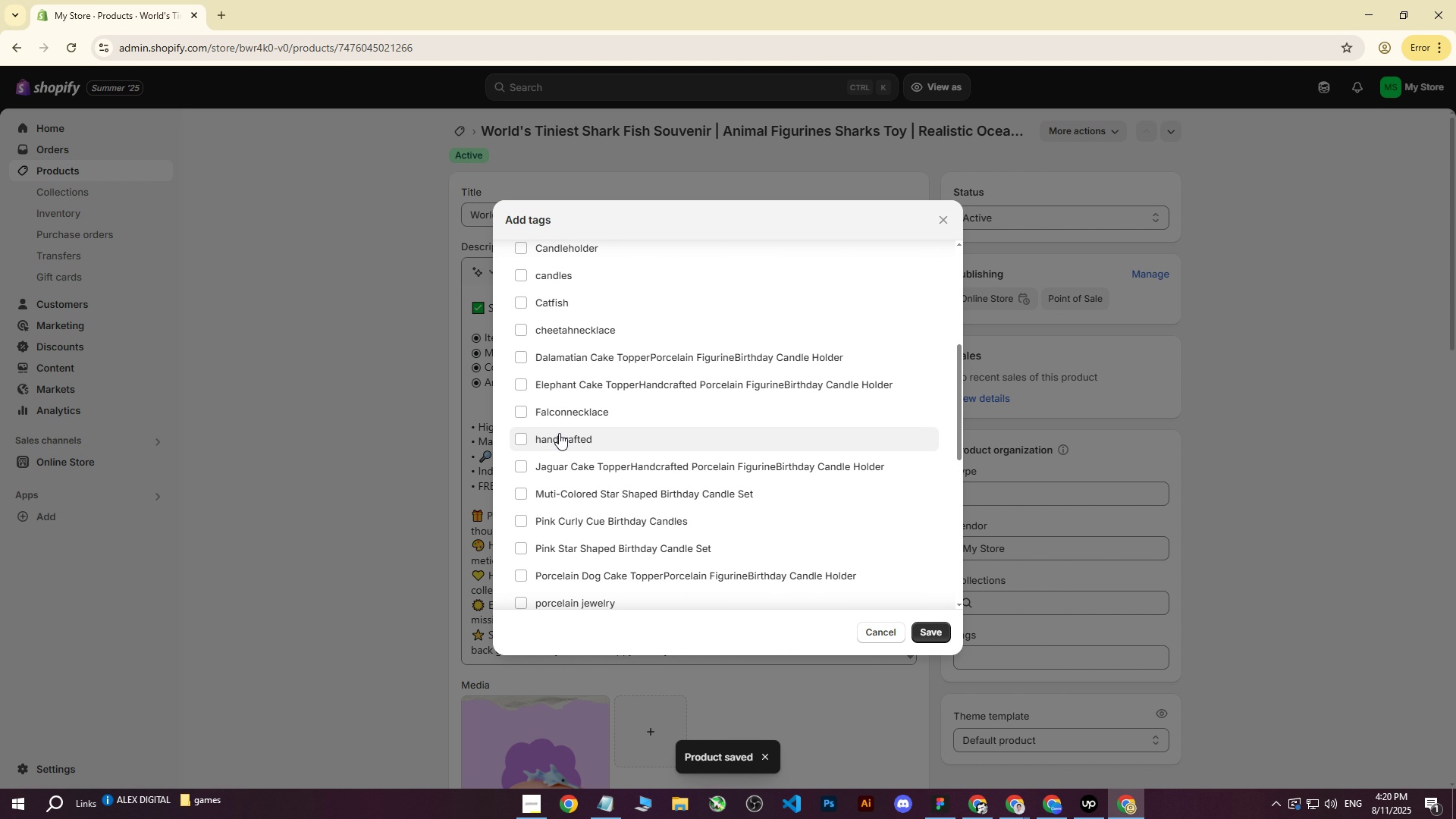 
scroll: coordinate [615, 405], scroll_direction: down, amount: 3.0
 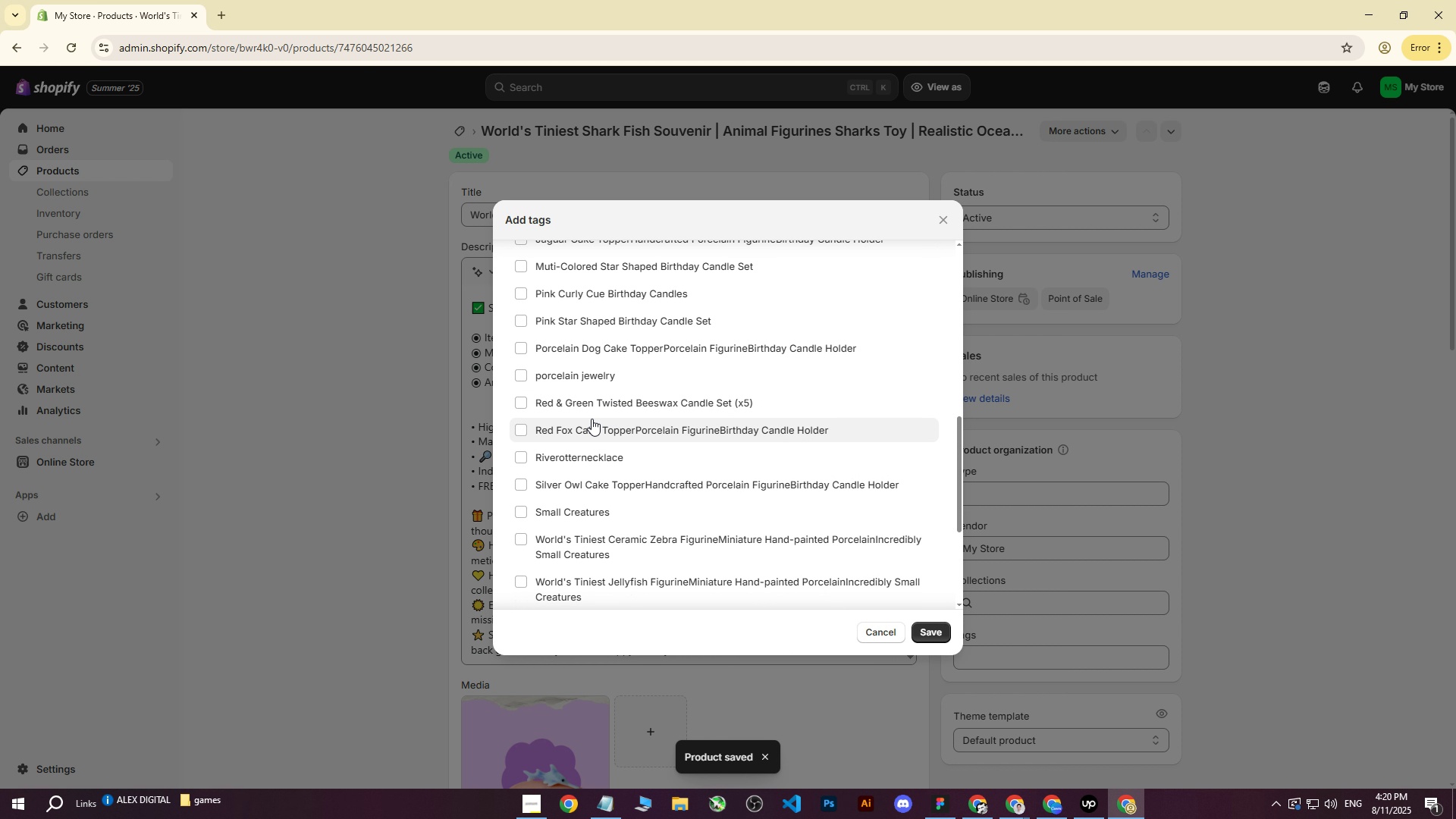 
scroll: coordinate [563, 306], scroll_direction: up, amount: 5.0
 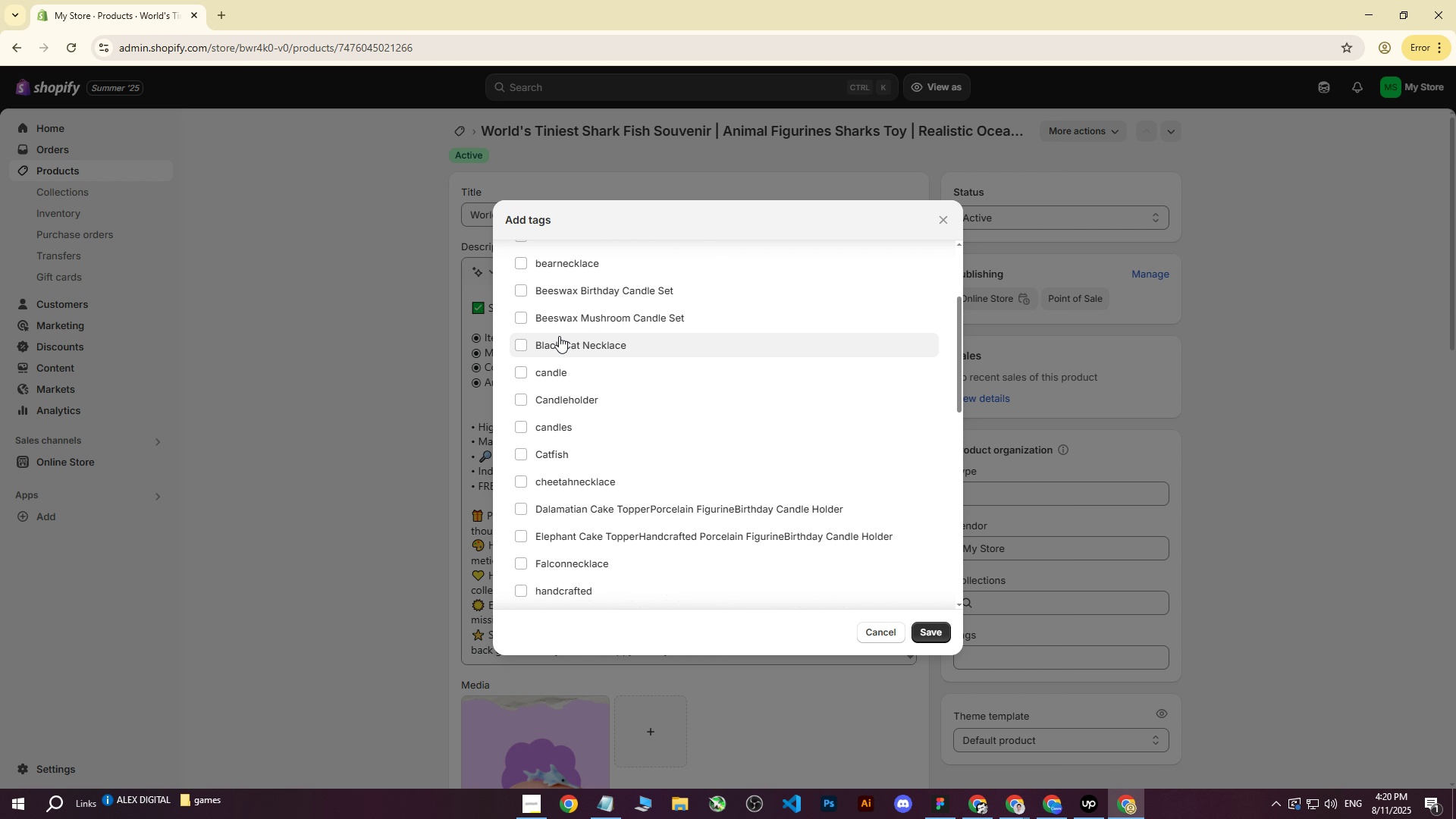 
scroll: coordinate [570, 365], scroll_direction: down, amount: 2.0
 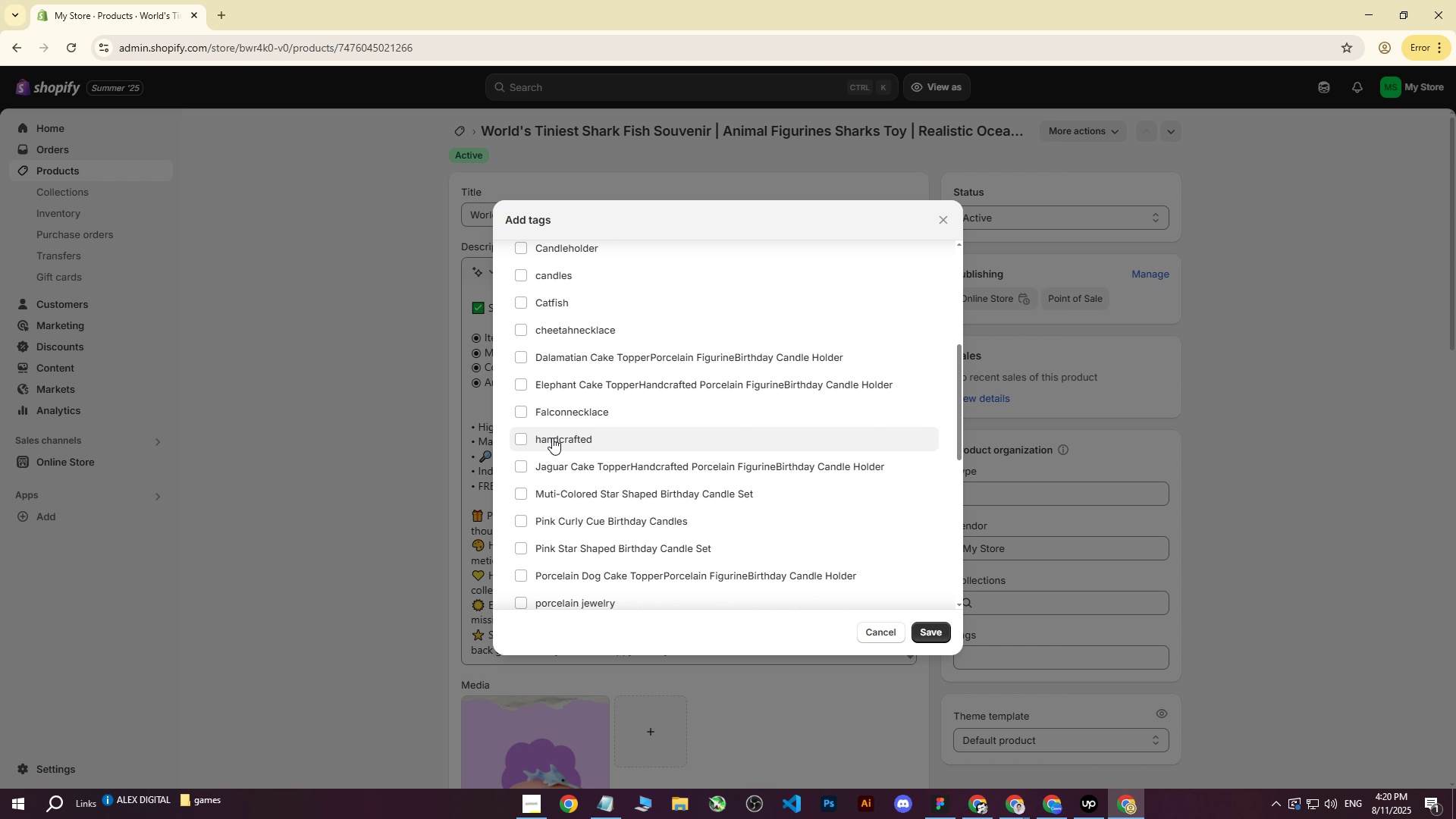 
left_click([548, 443])
 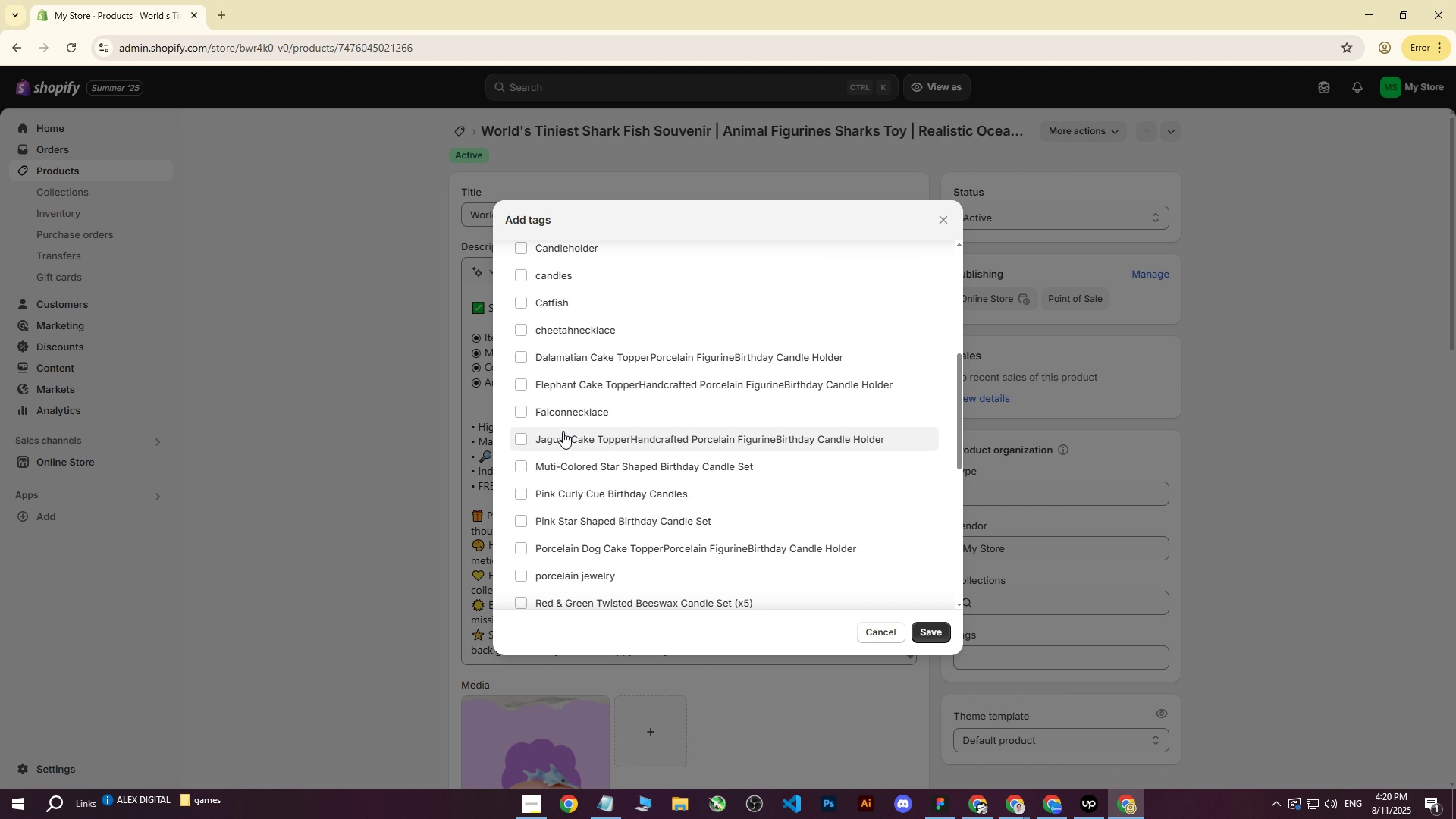 
scroll: coordinate [645, 393], scroll_direction: down, amount: 5.0
 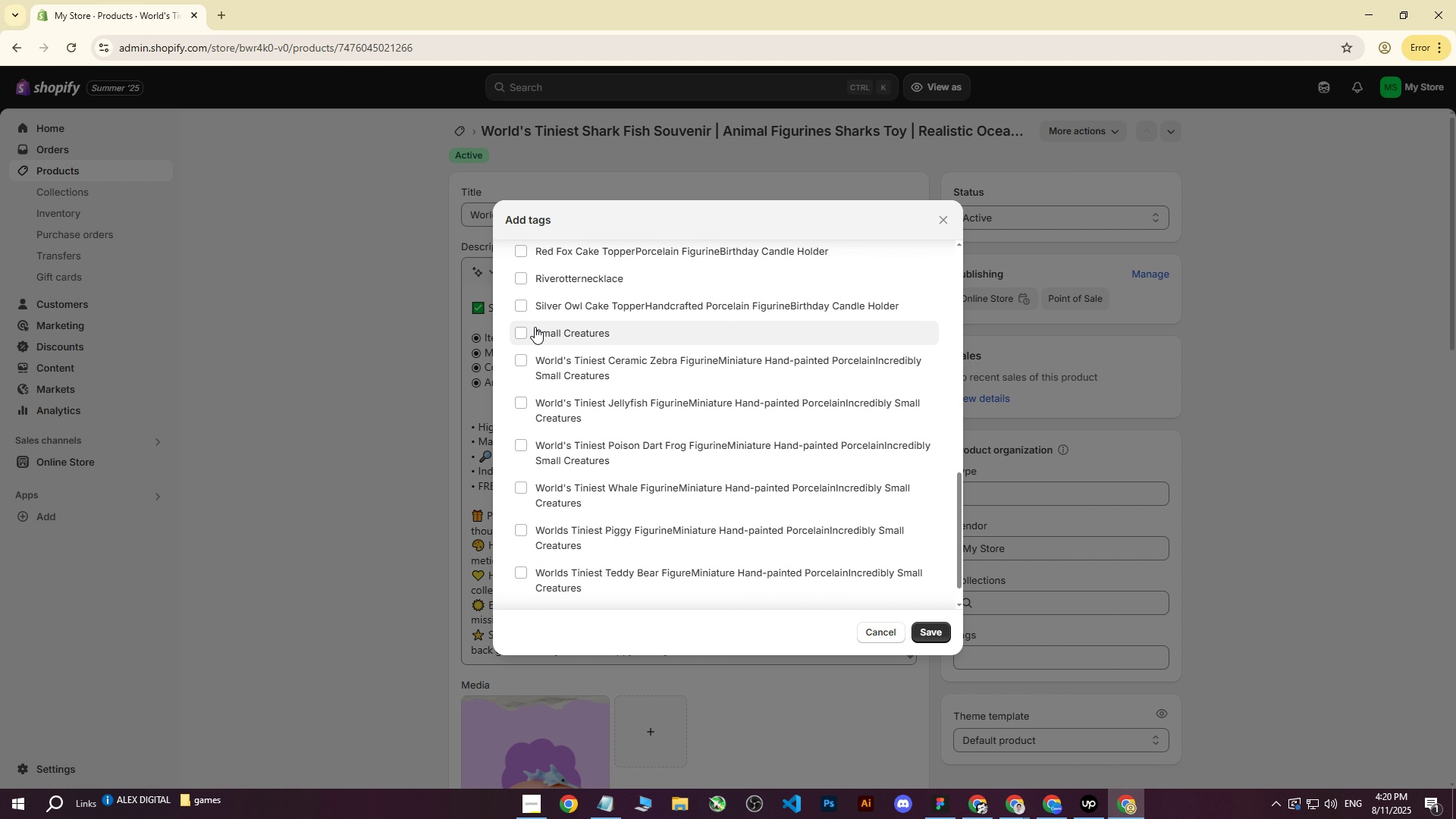 
left_click([524, 327])
 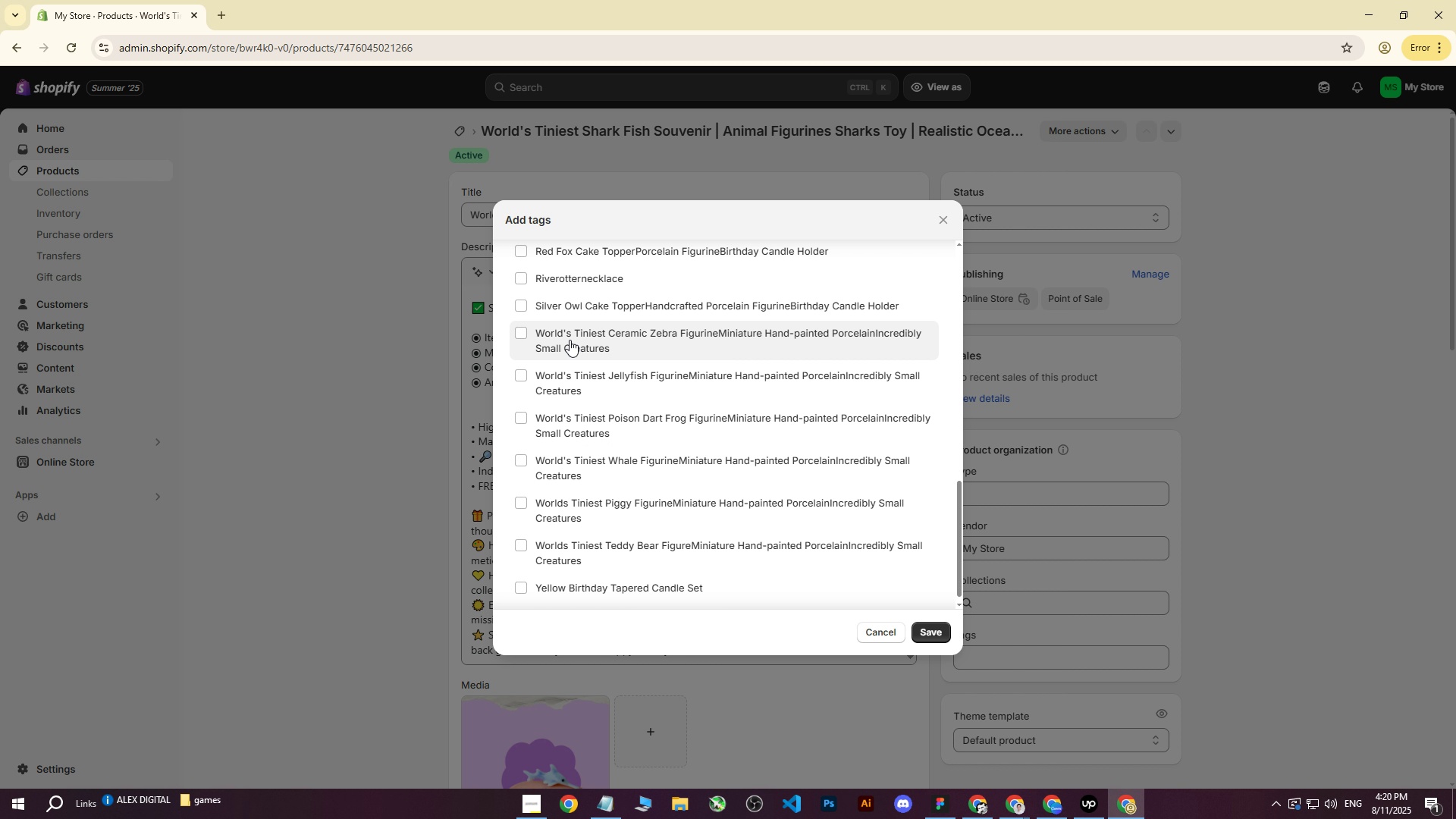 
scroll: coordinate [719, 375], scroll_direction: down, amount: 4.0
 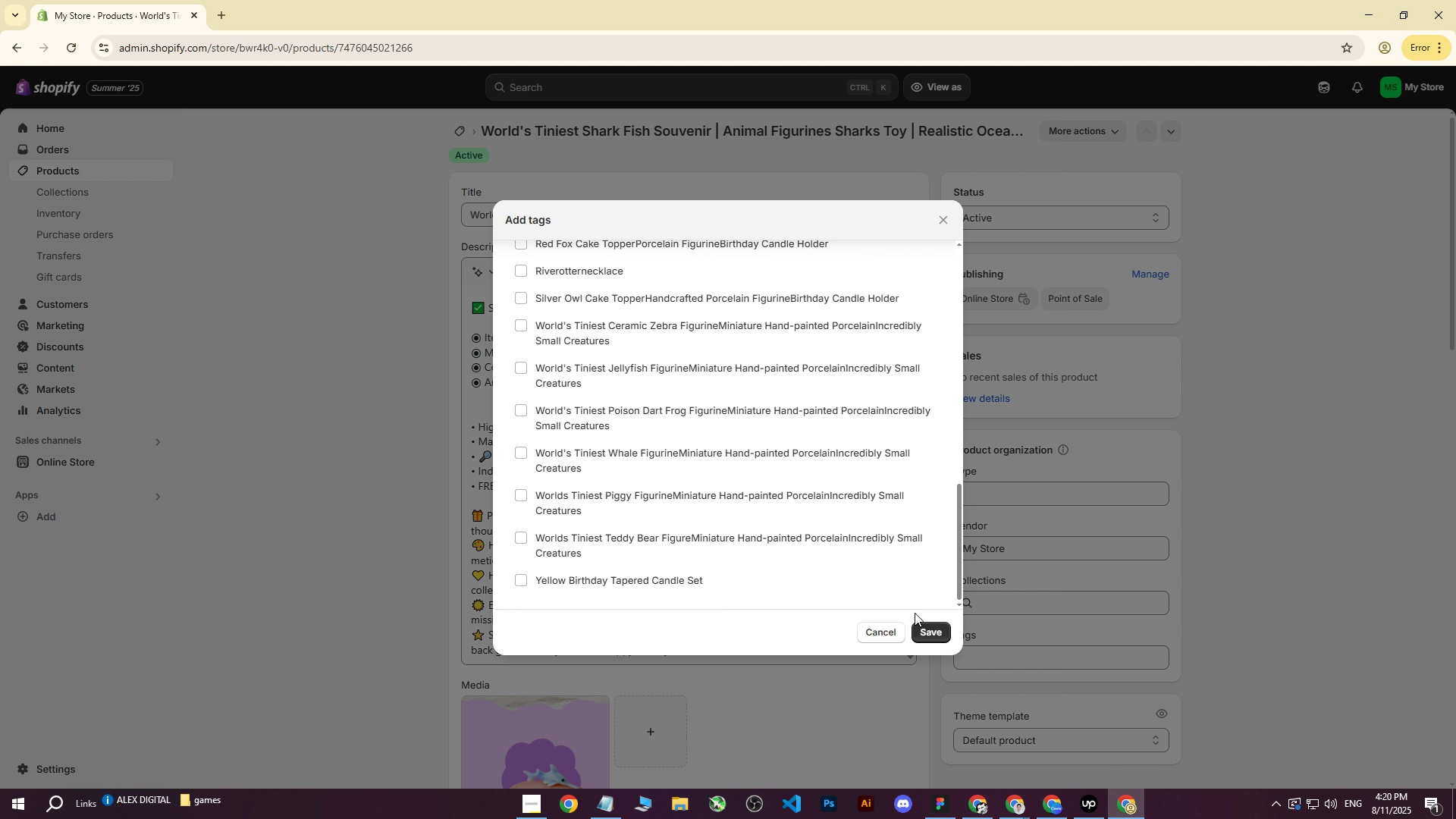 
left_click([924, 626])
 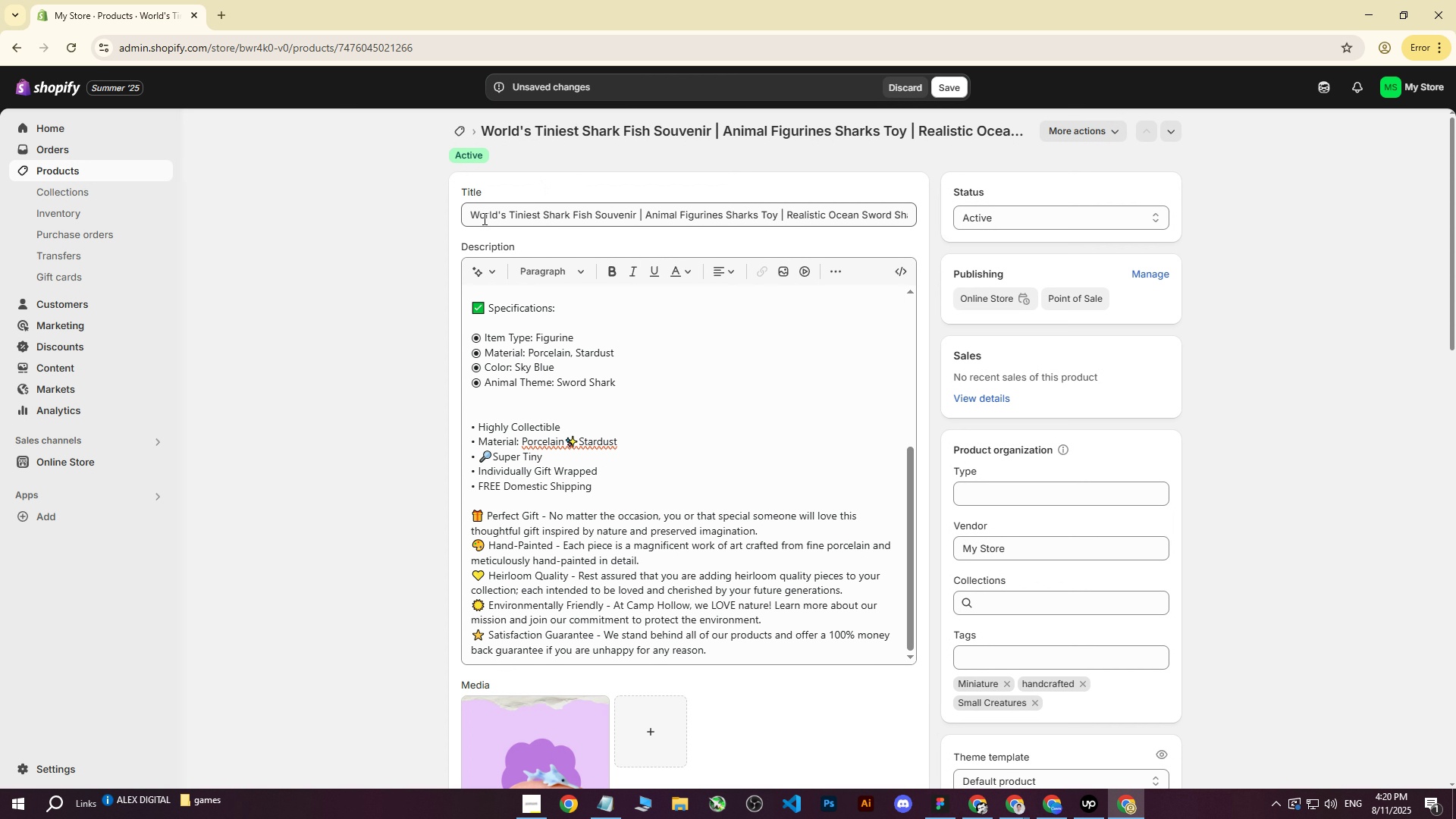 
left_click_drag(start_coordinate=[470, 218], to_coordinate=[1097, 244])
 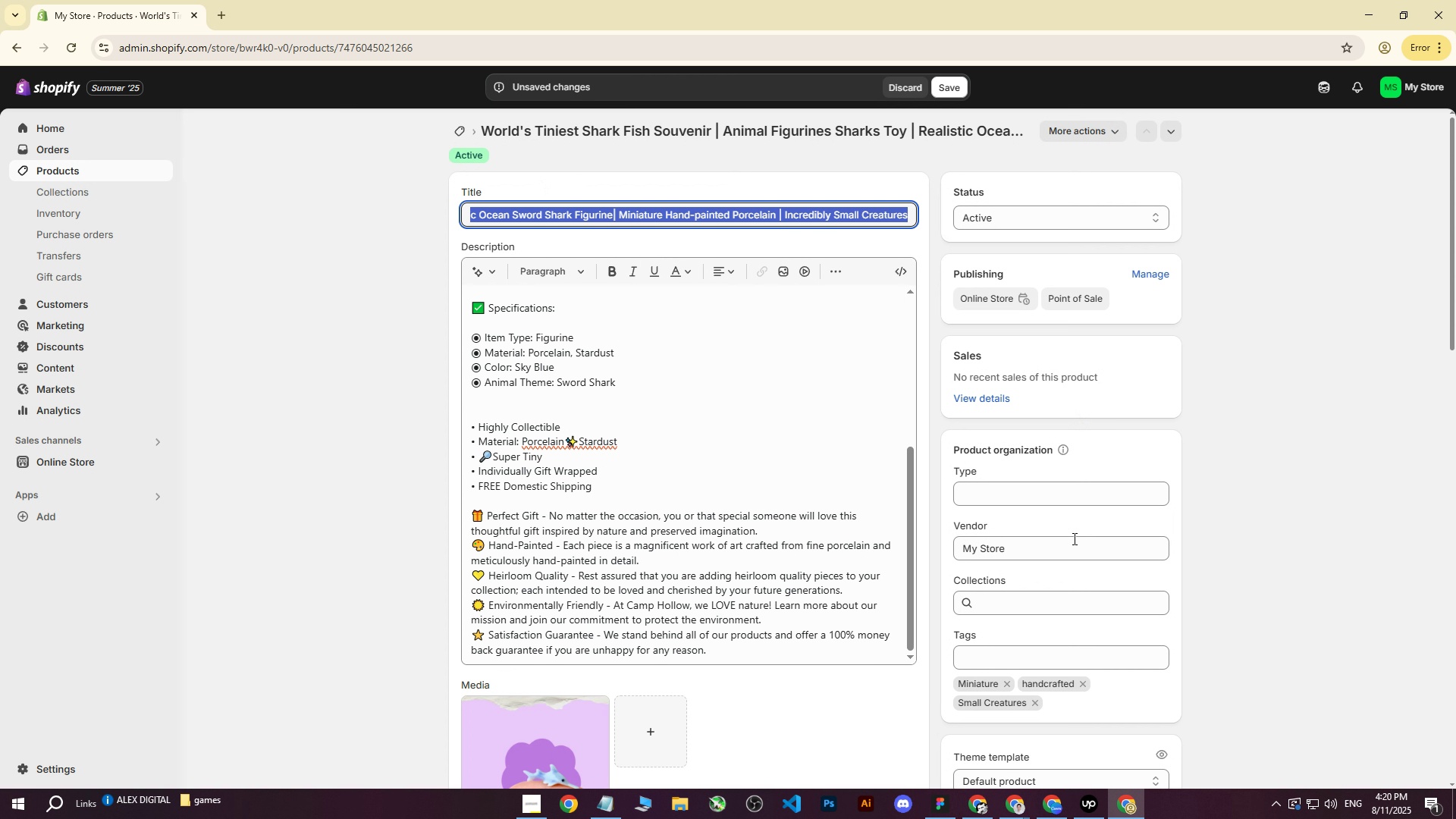 
key(Control+ControlLeft)
 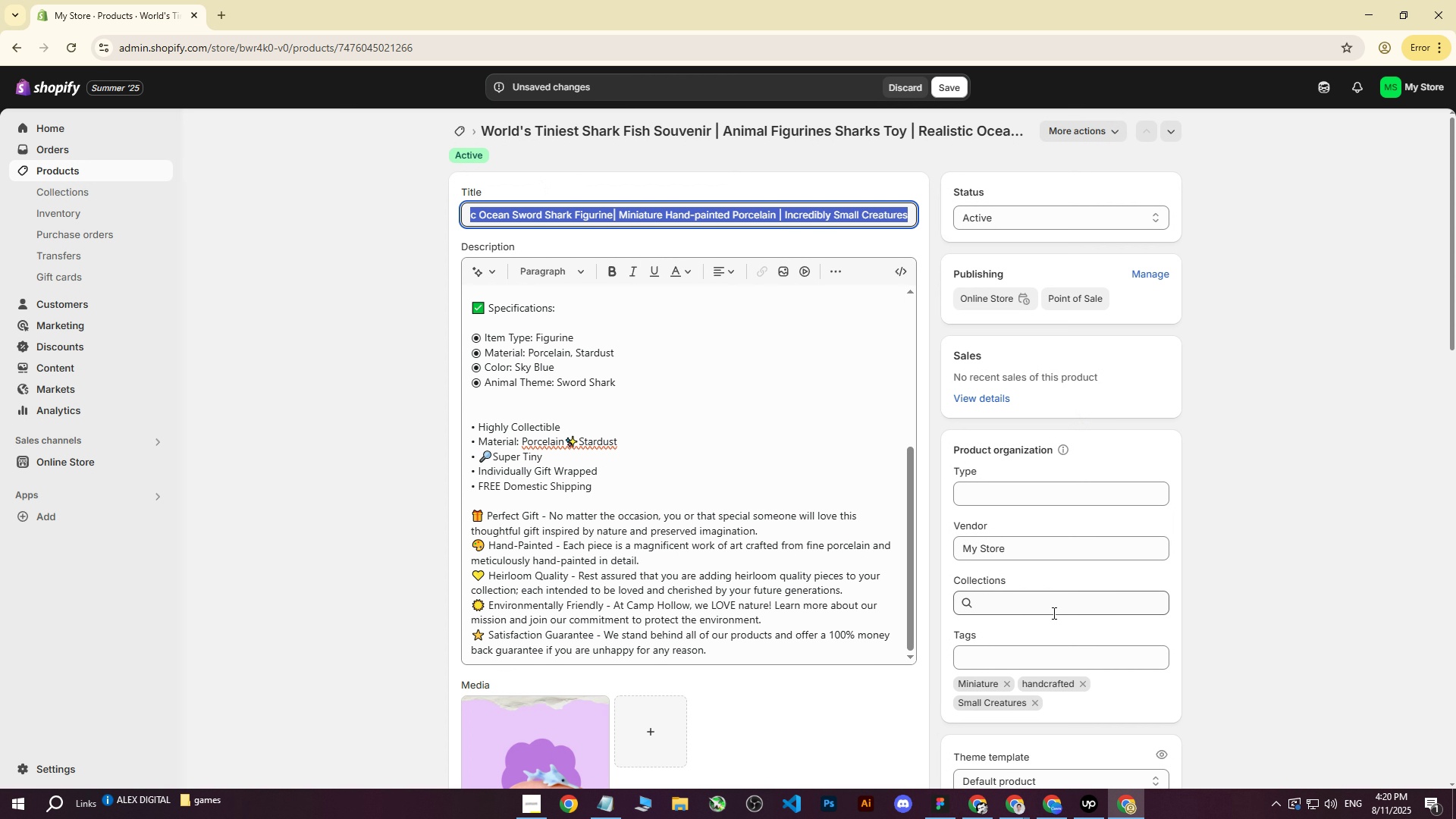 
key(Control+C)
 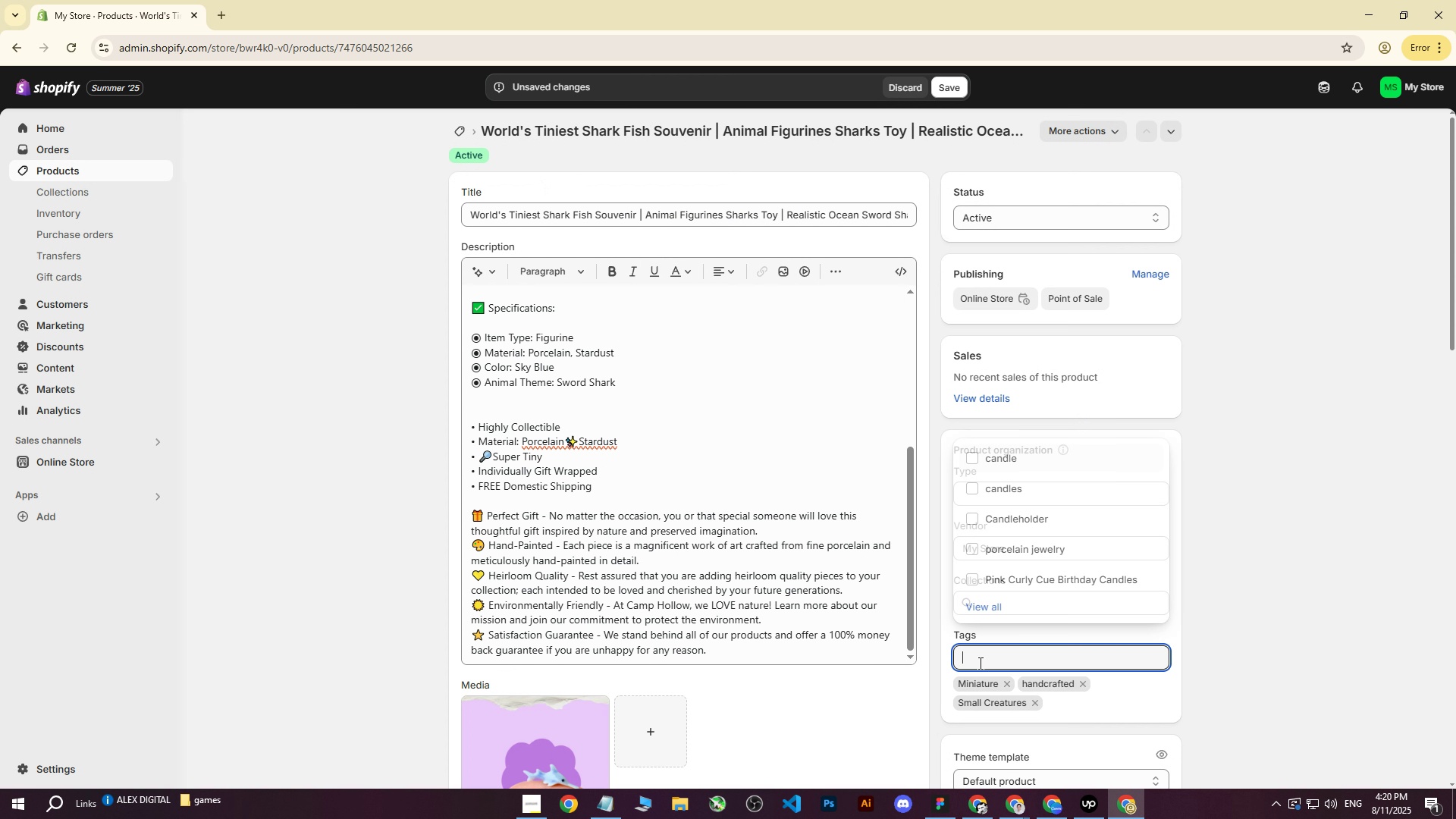 
left_click([980, 663])
 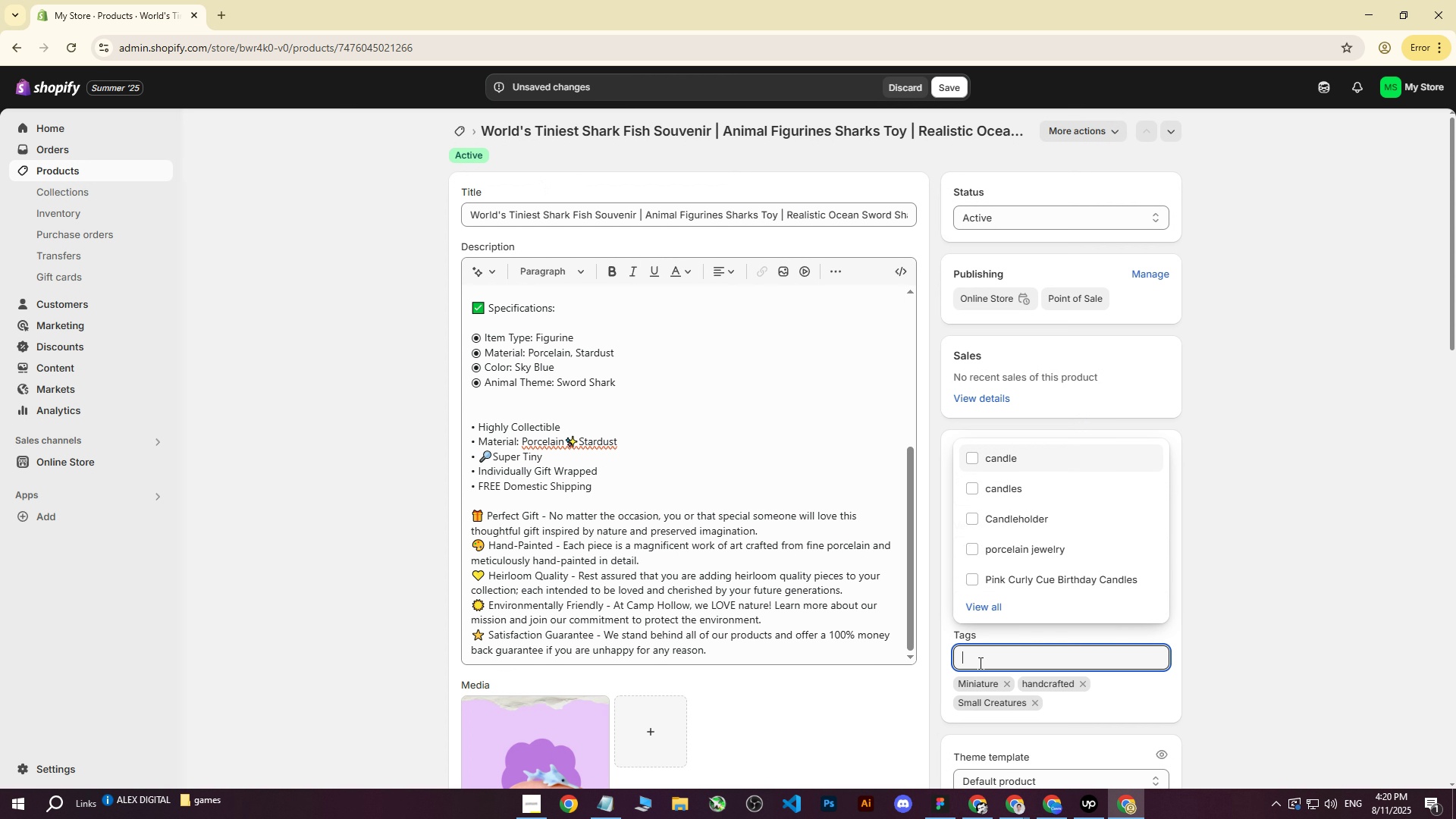 
key(Control+ControlLeft)
 